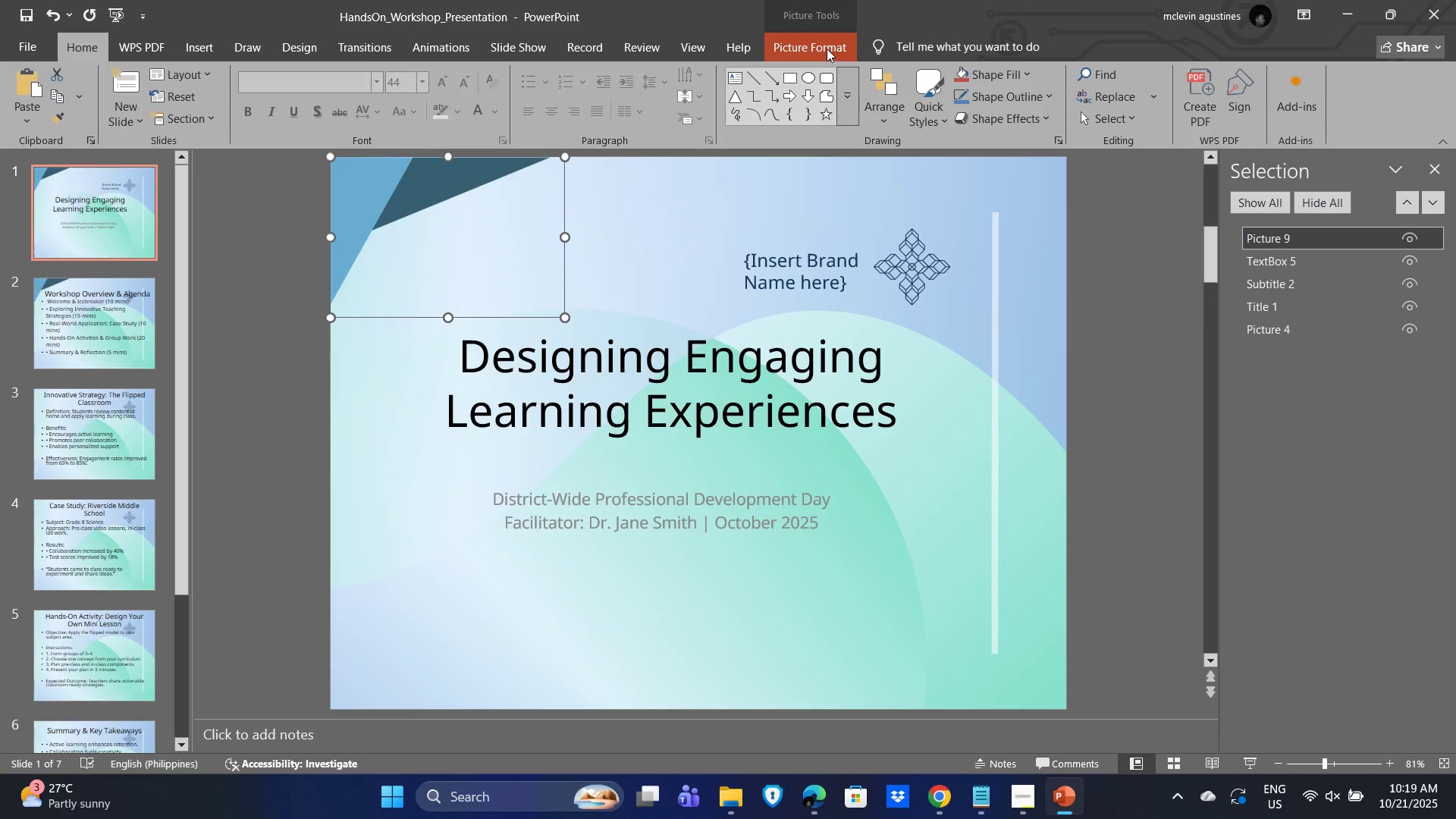 
left_click([824, 46])
 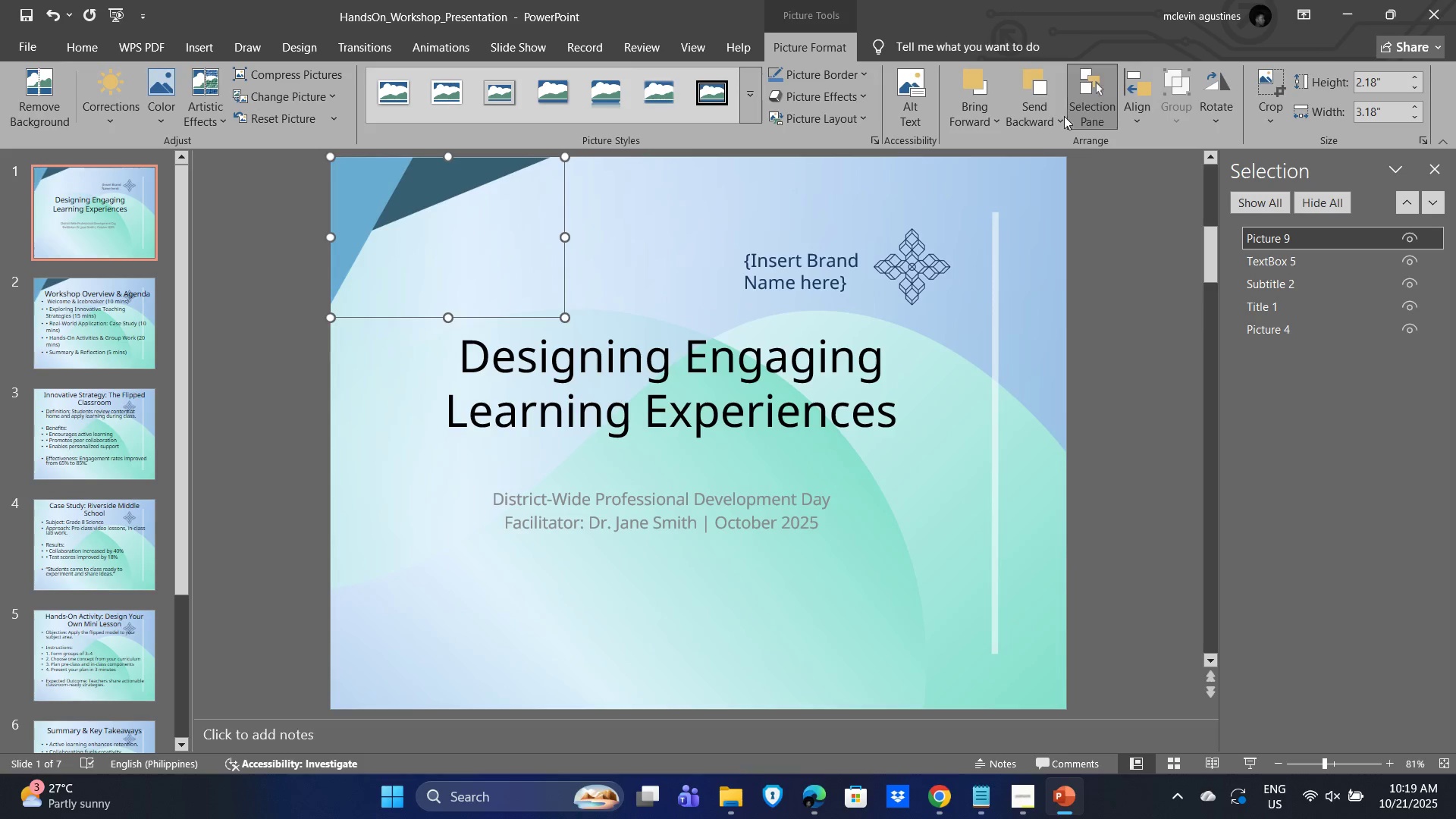 
left_click([1063, 116])
 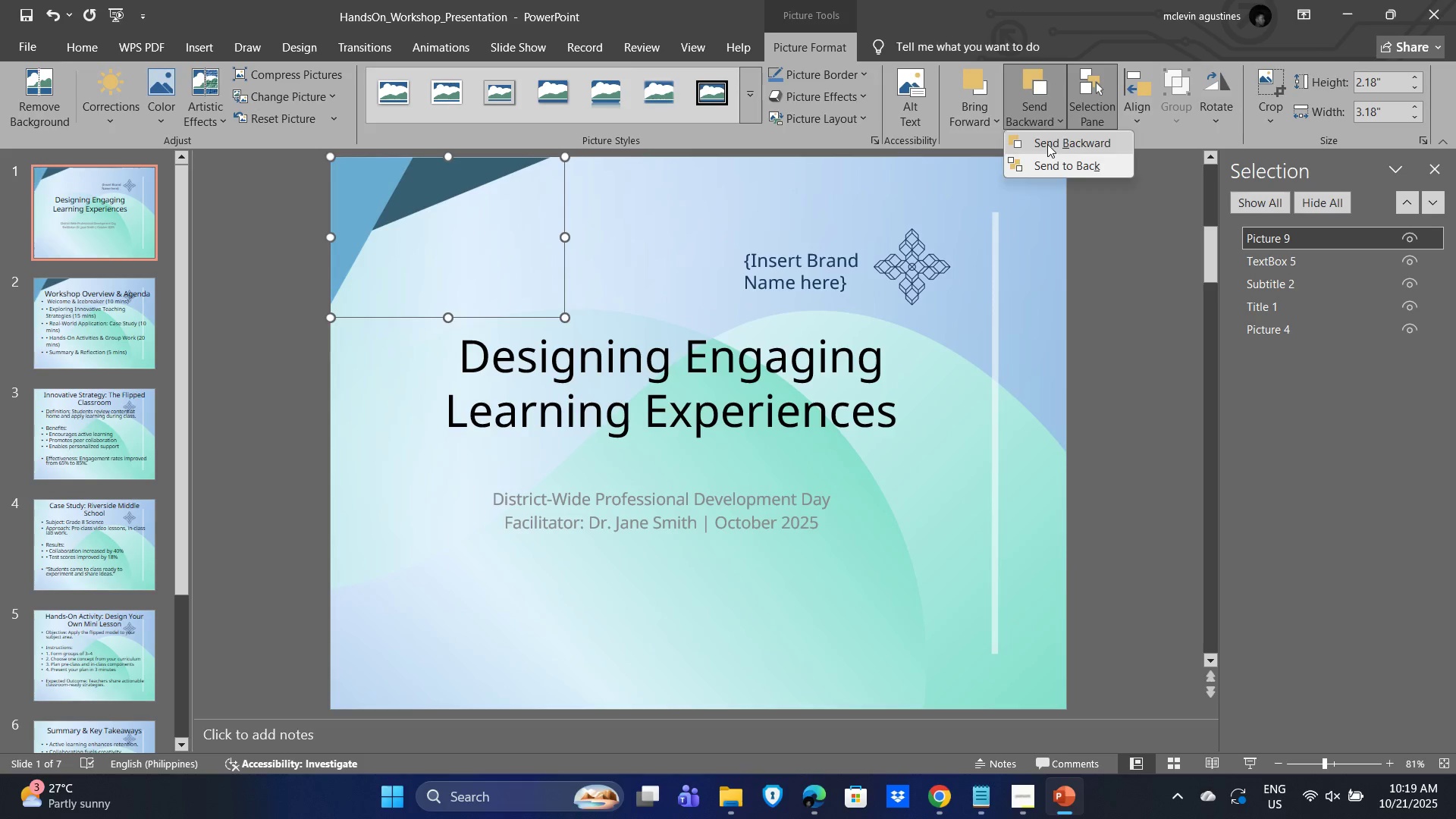 
left_click([1047, 144])
 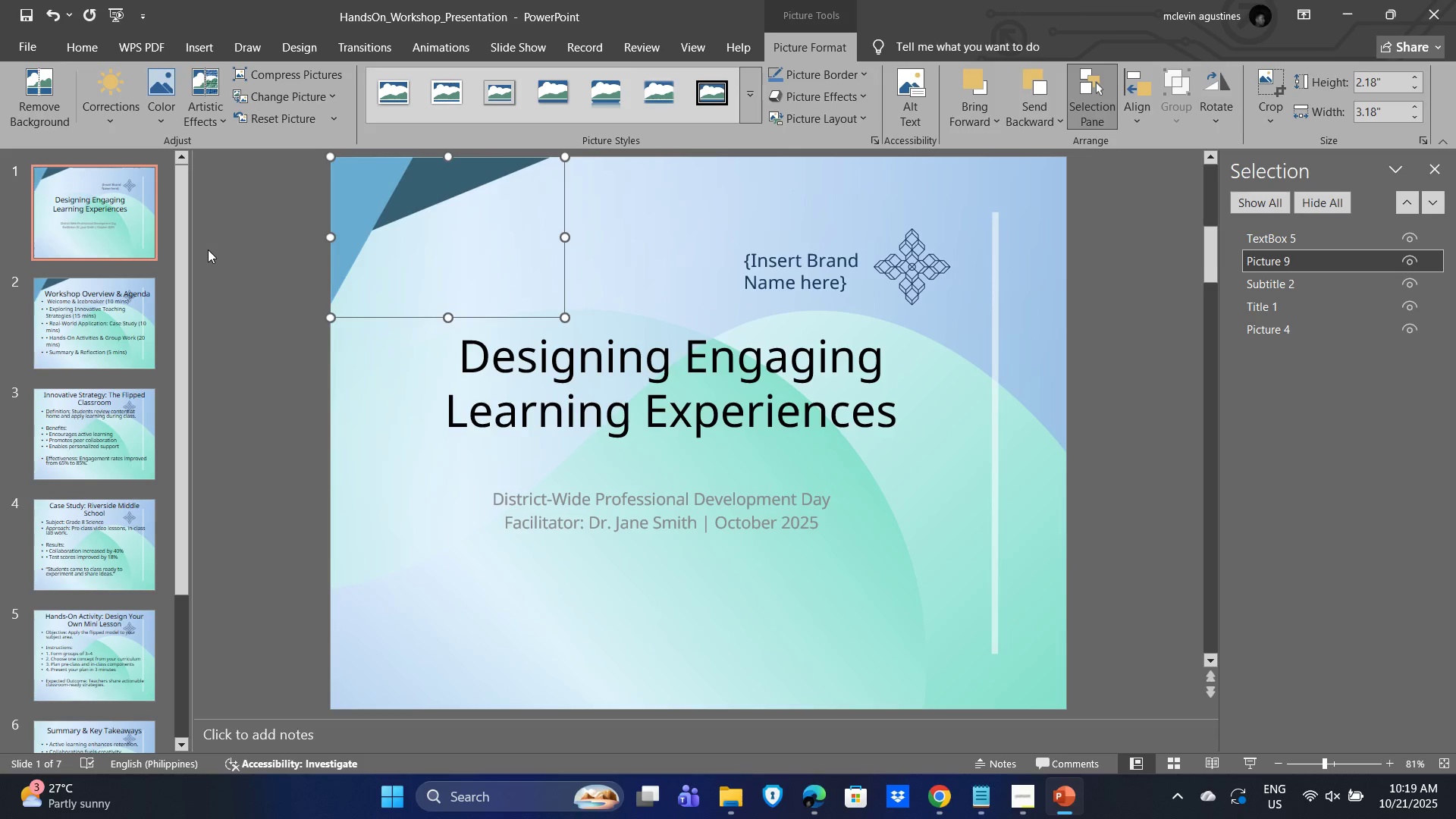 
left_click([208, 249])
 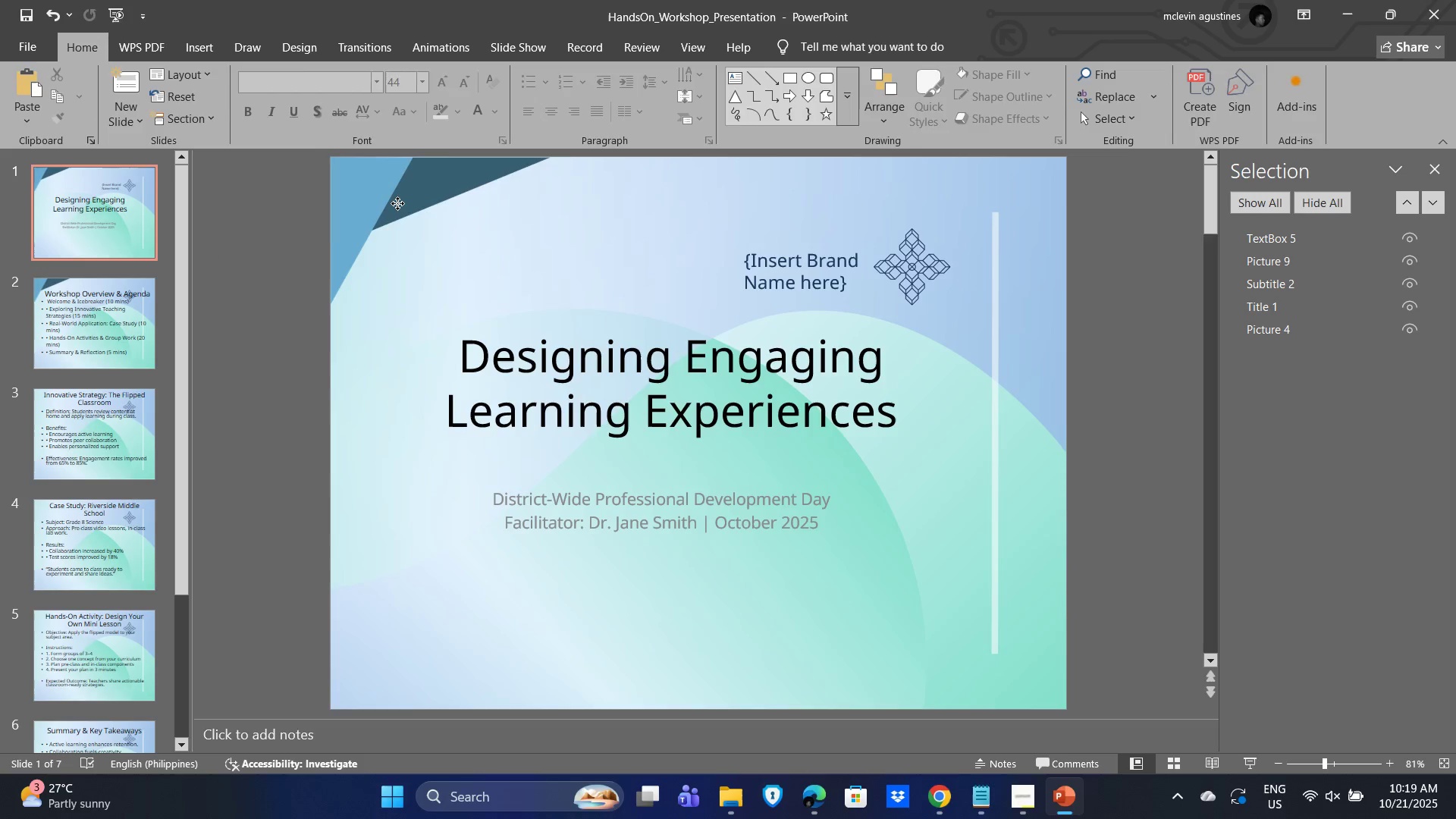 
left_click([397, 203])
 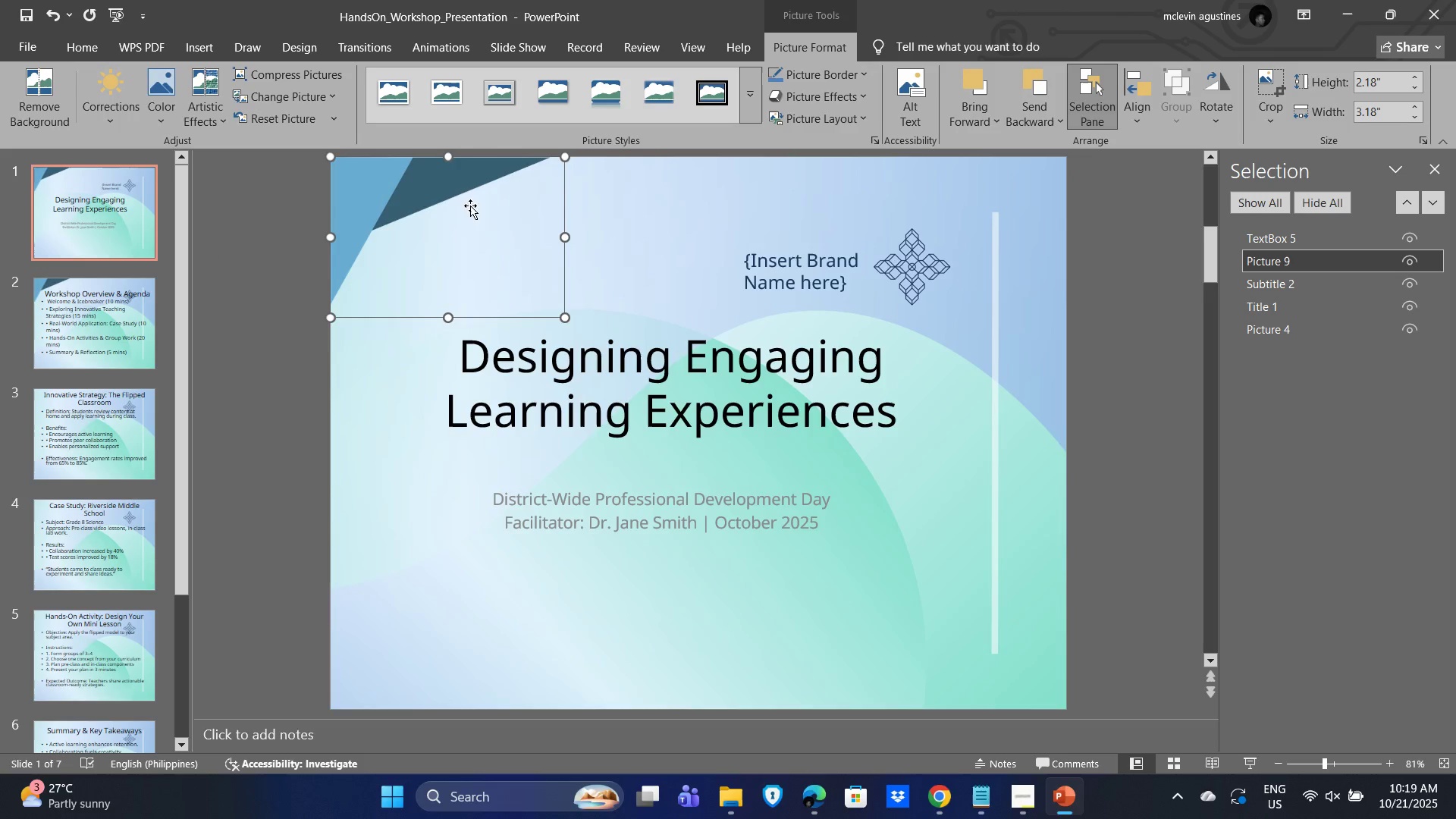 
key(Control+C)
 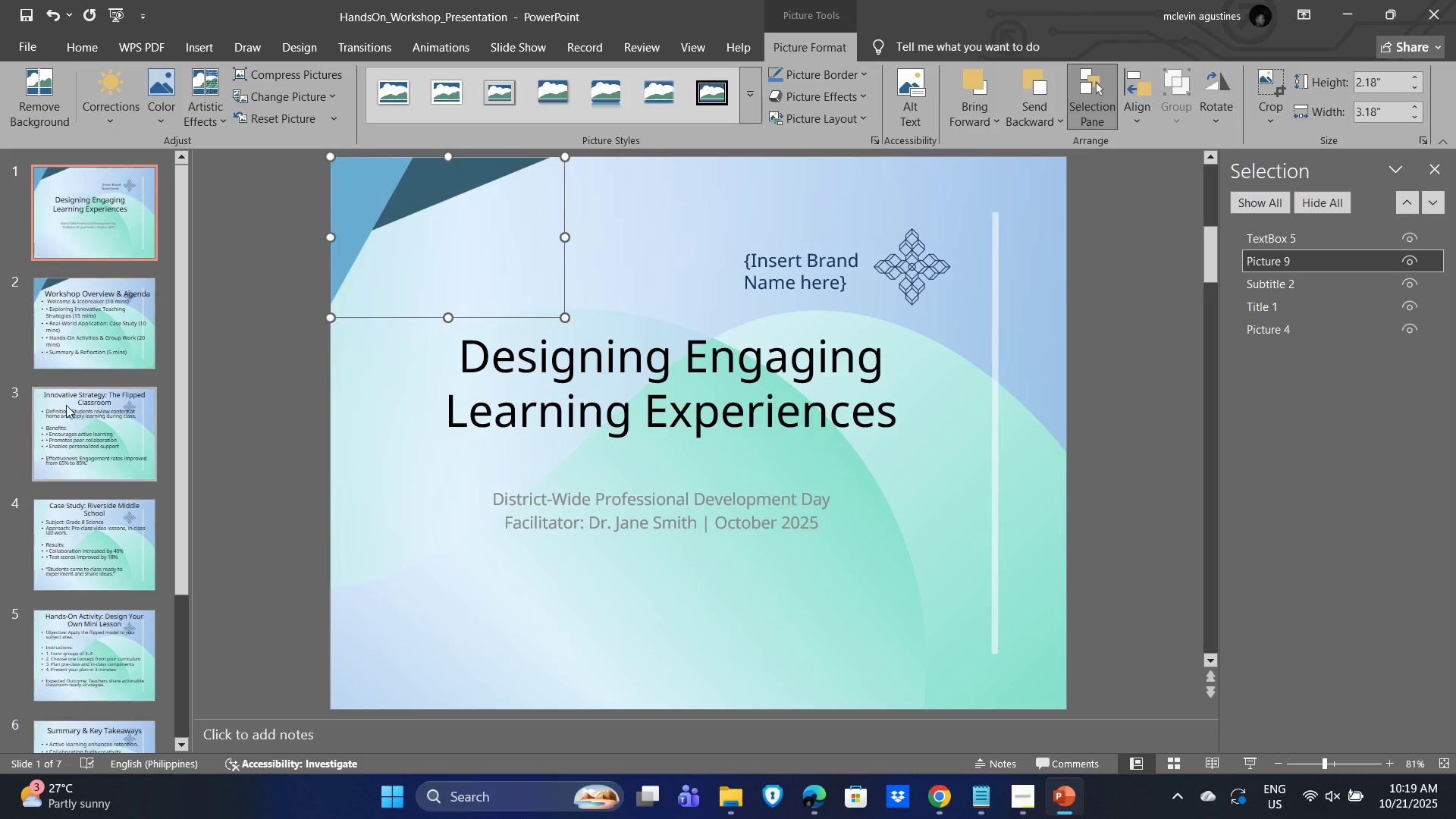 
left_click([97, 446])
 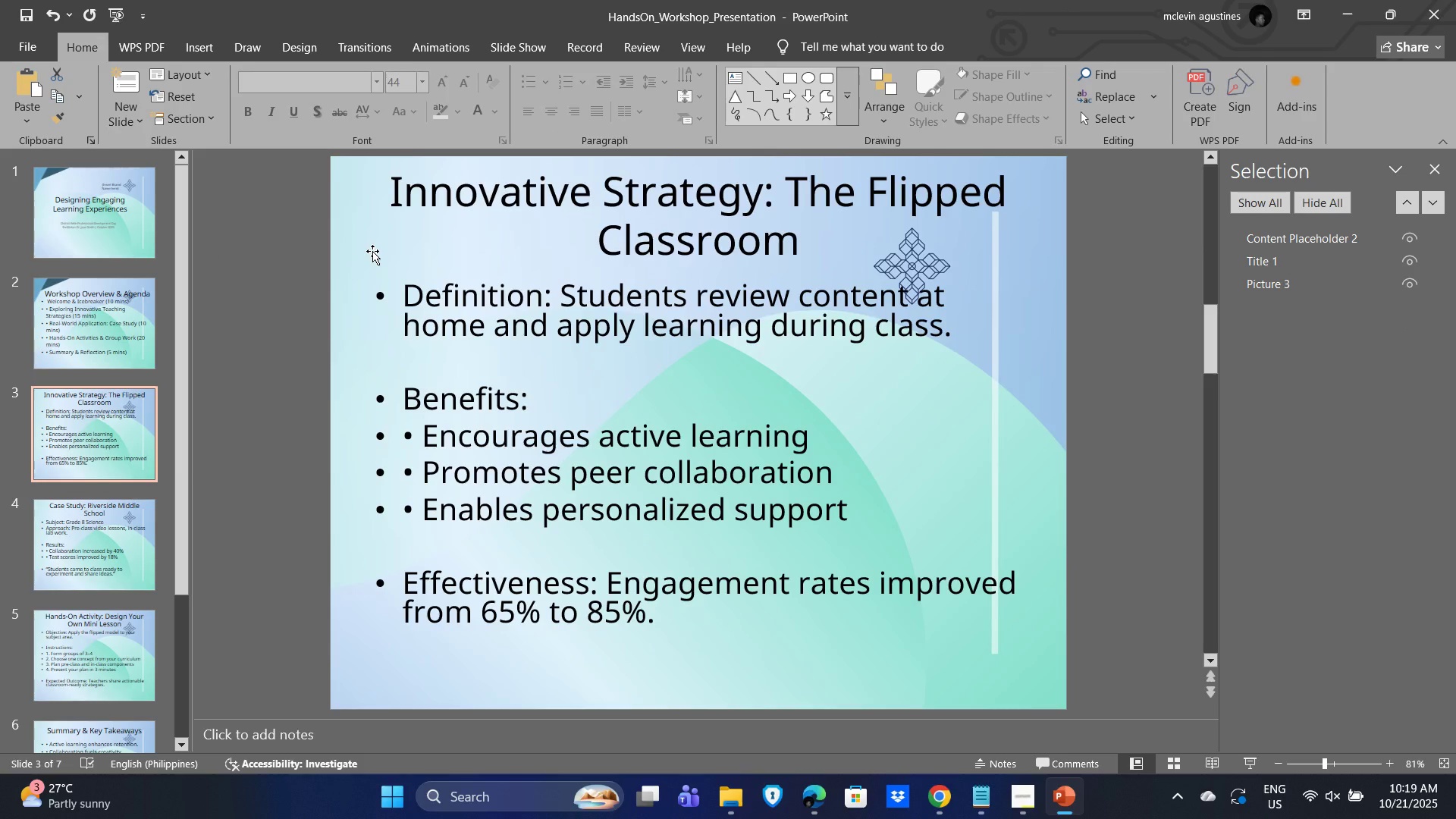 
key(Control+V)
 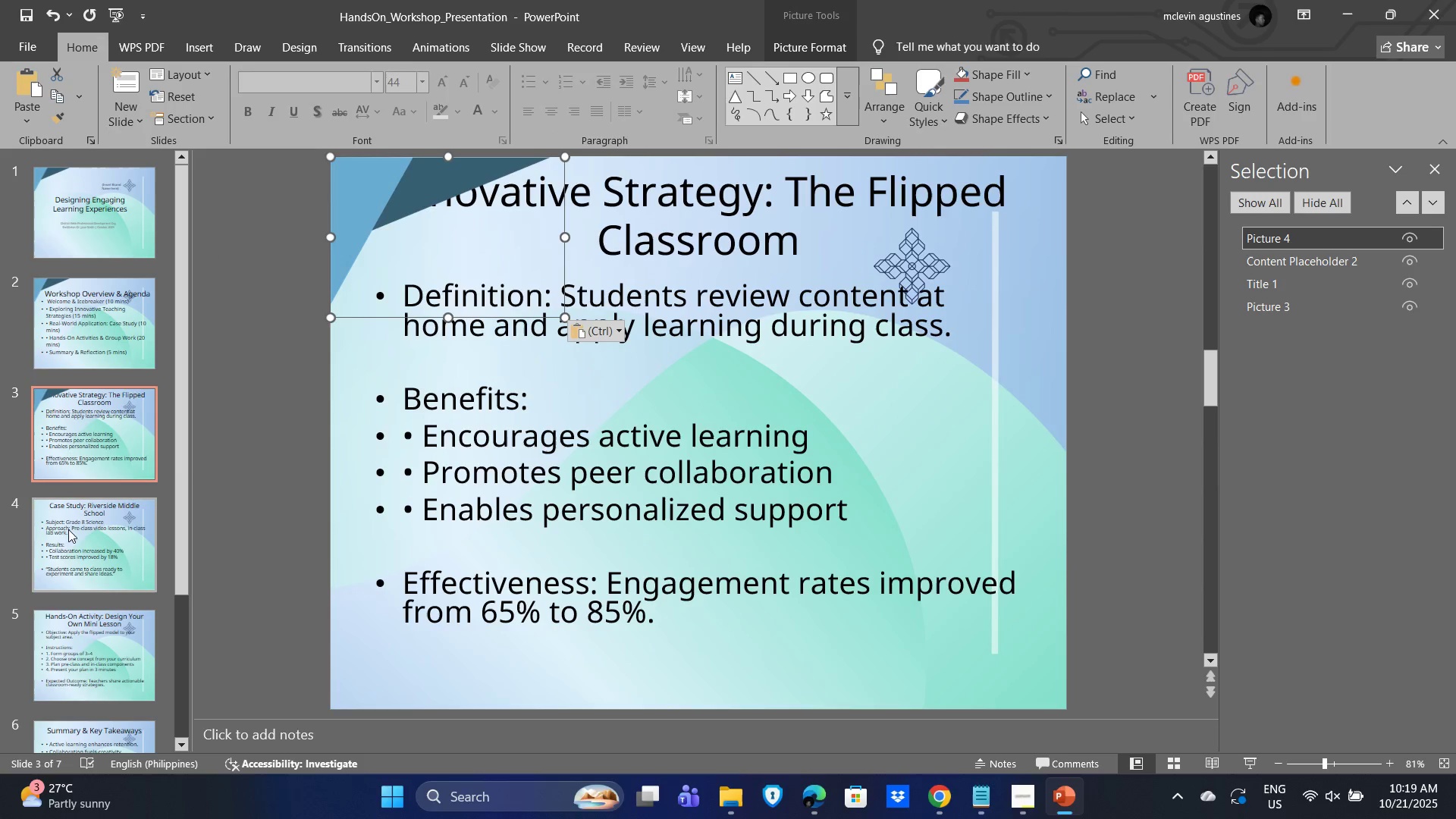 
left_click([74, 542])
 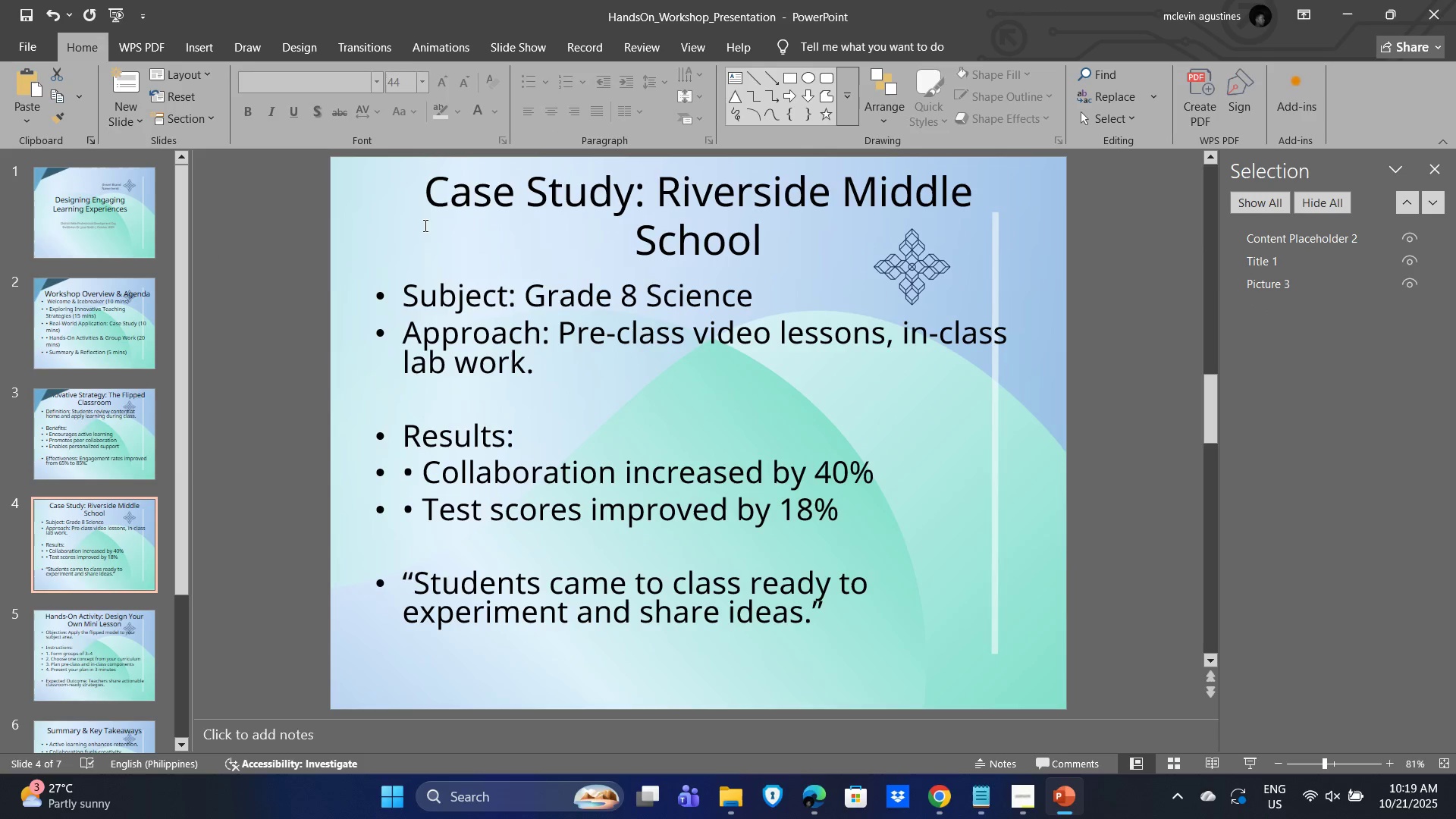 
key(Control+V)
 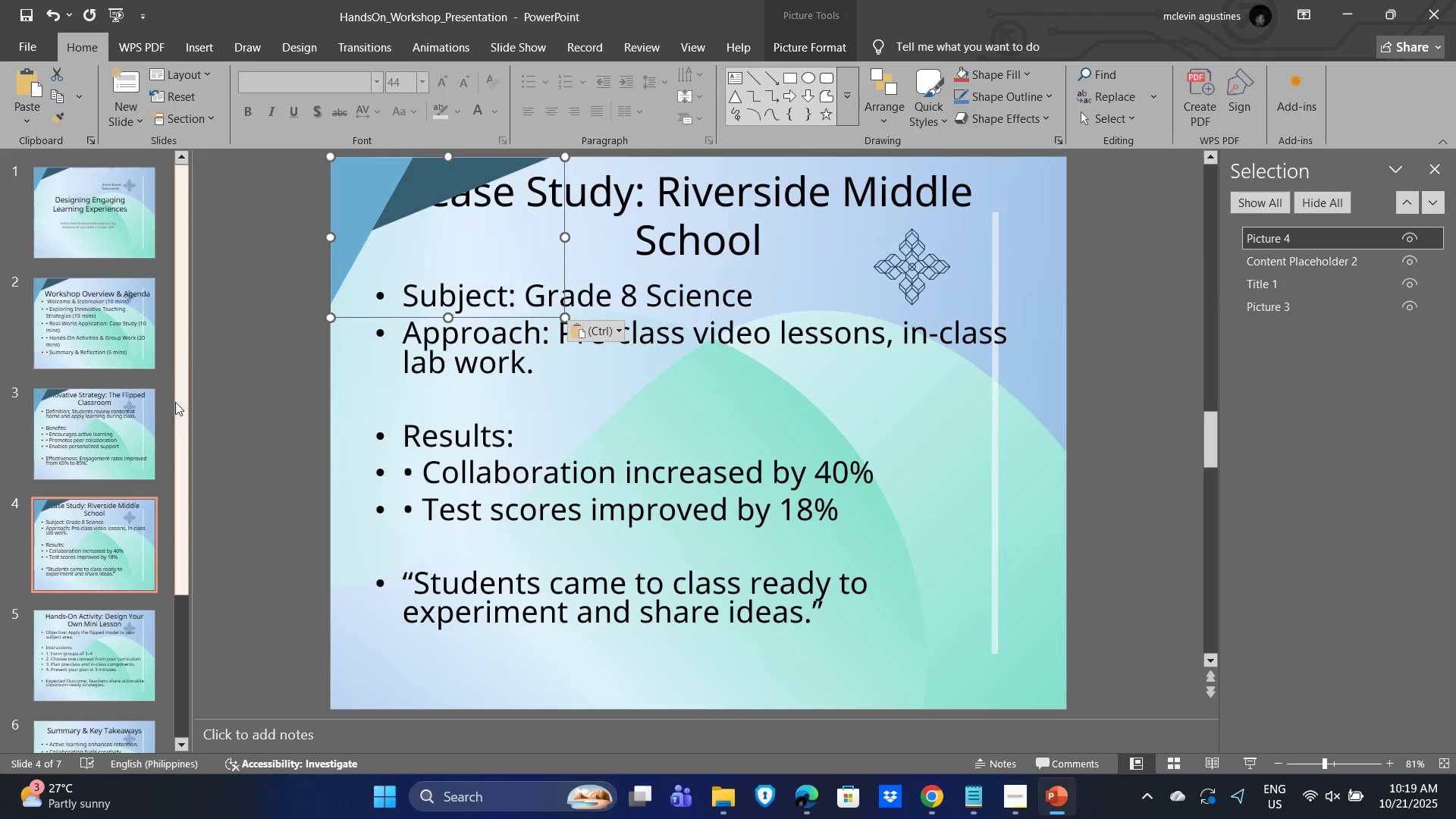 
scroll: coordinate [141, 442], scroll_direction: down, amount: 3.0
 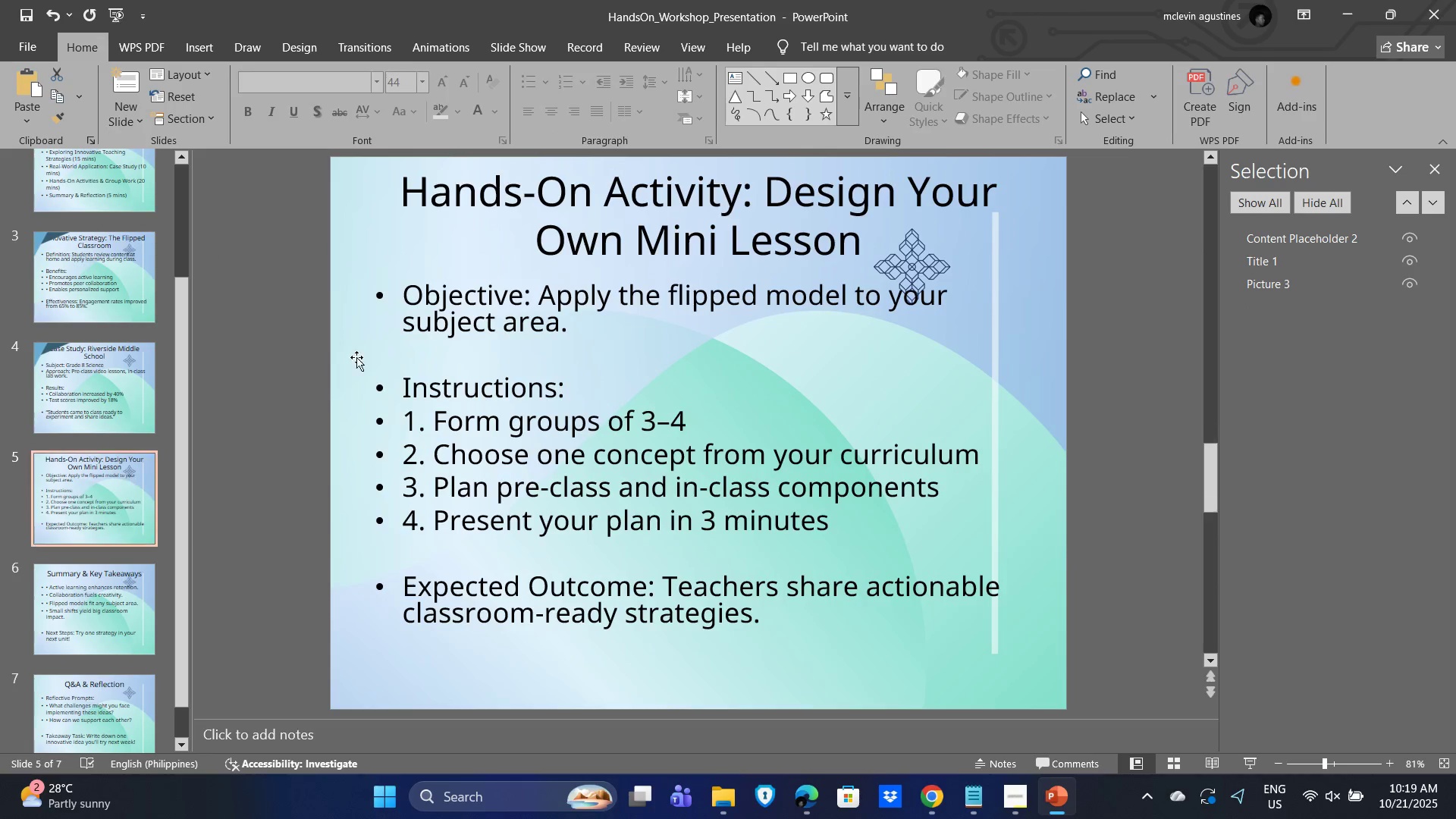 
key(Control+V)
 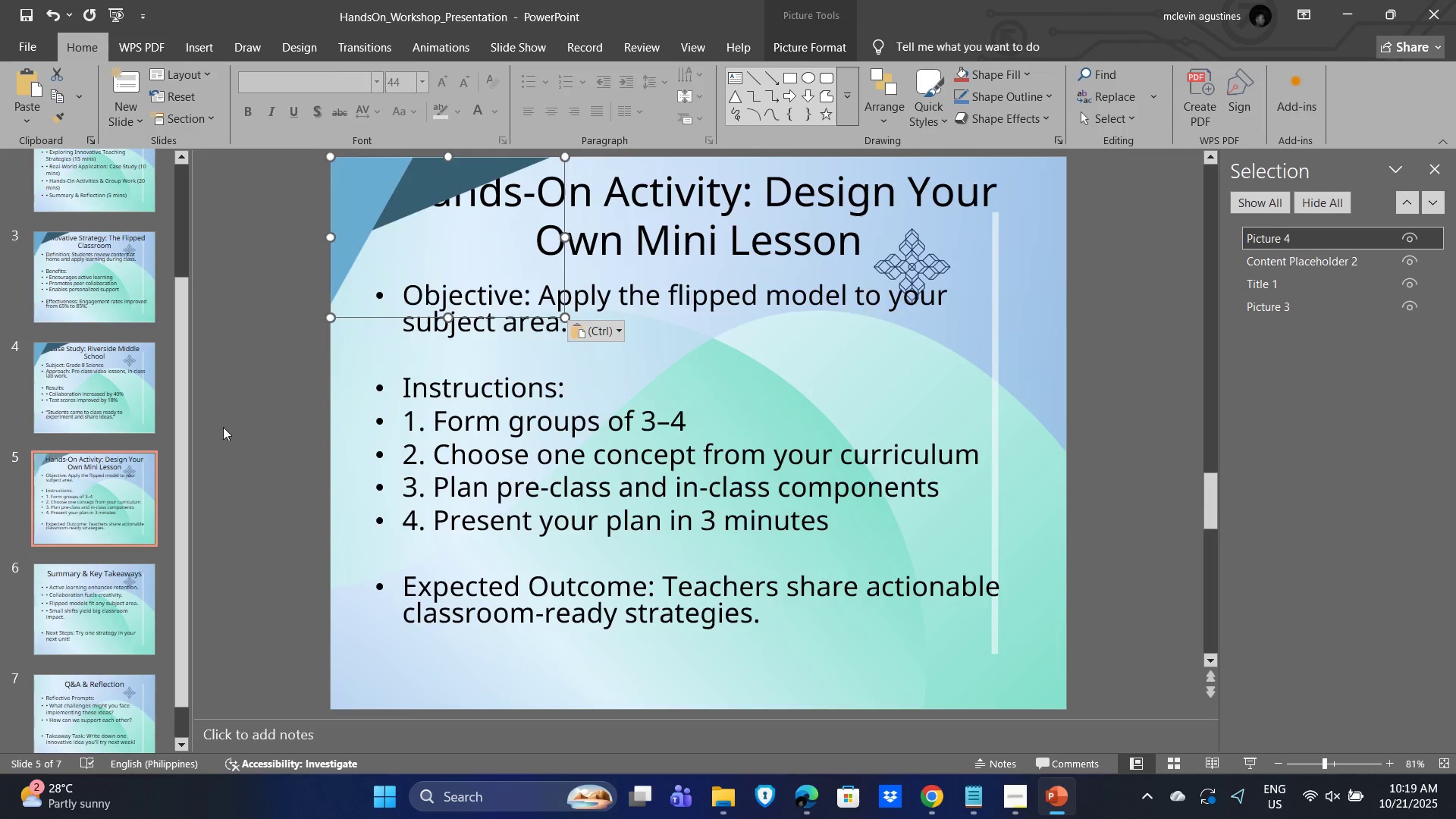 
scroll: coordinate [213, 431], scroll_direction: down, amount: 3.0
 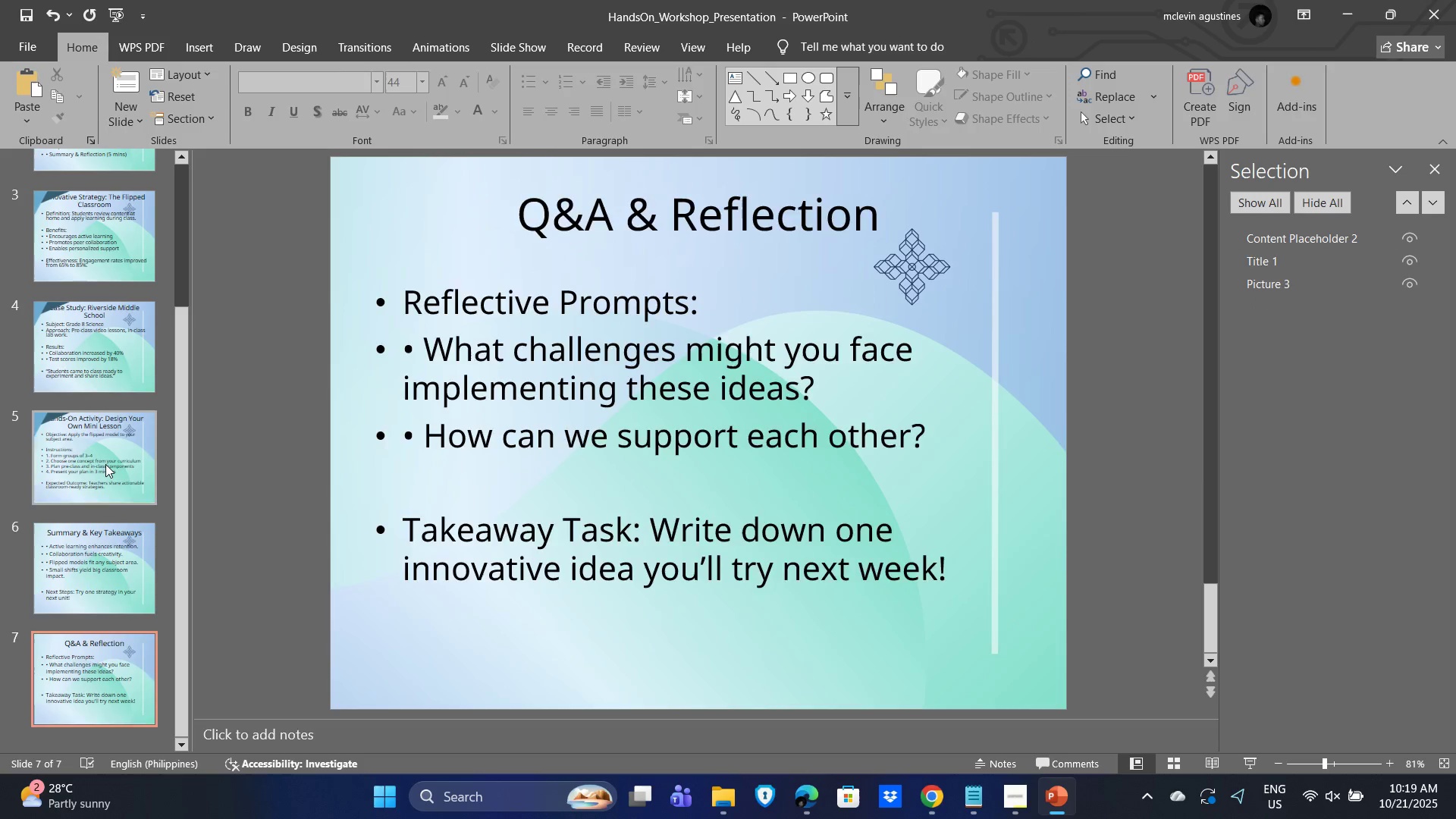 
left_click([105, 464])
 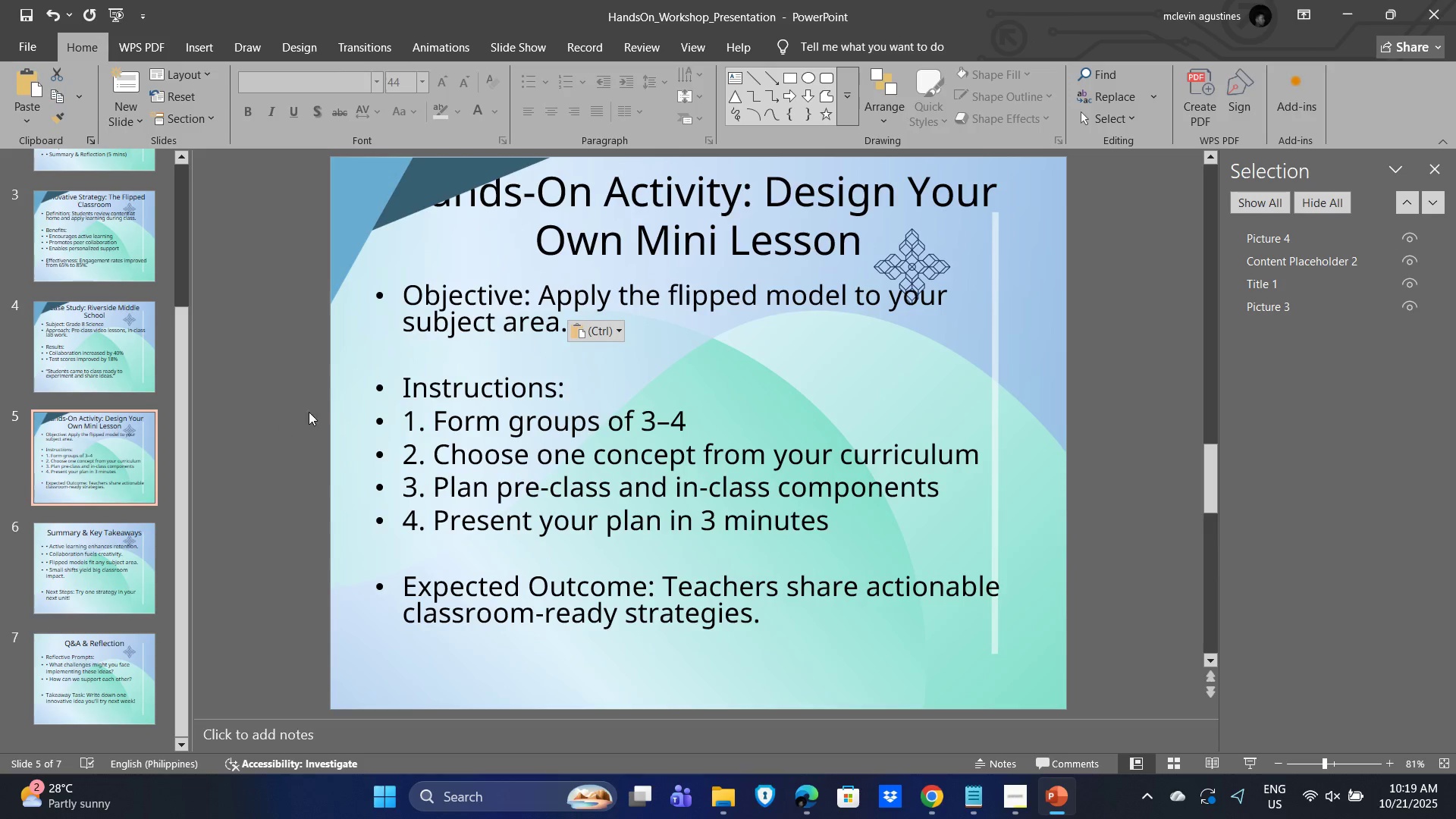 
hold_key(key=ControlLeft, duration=0.59)
 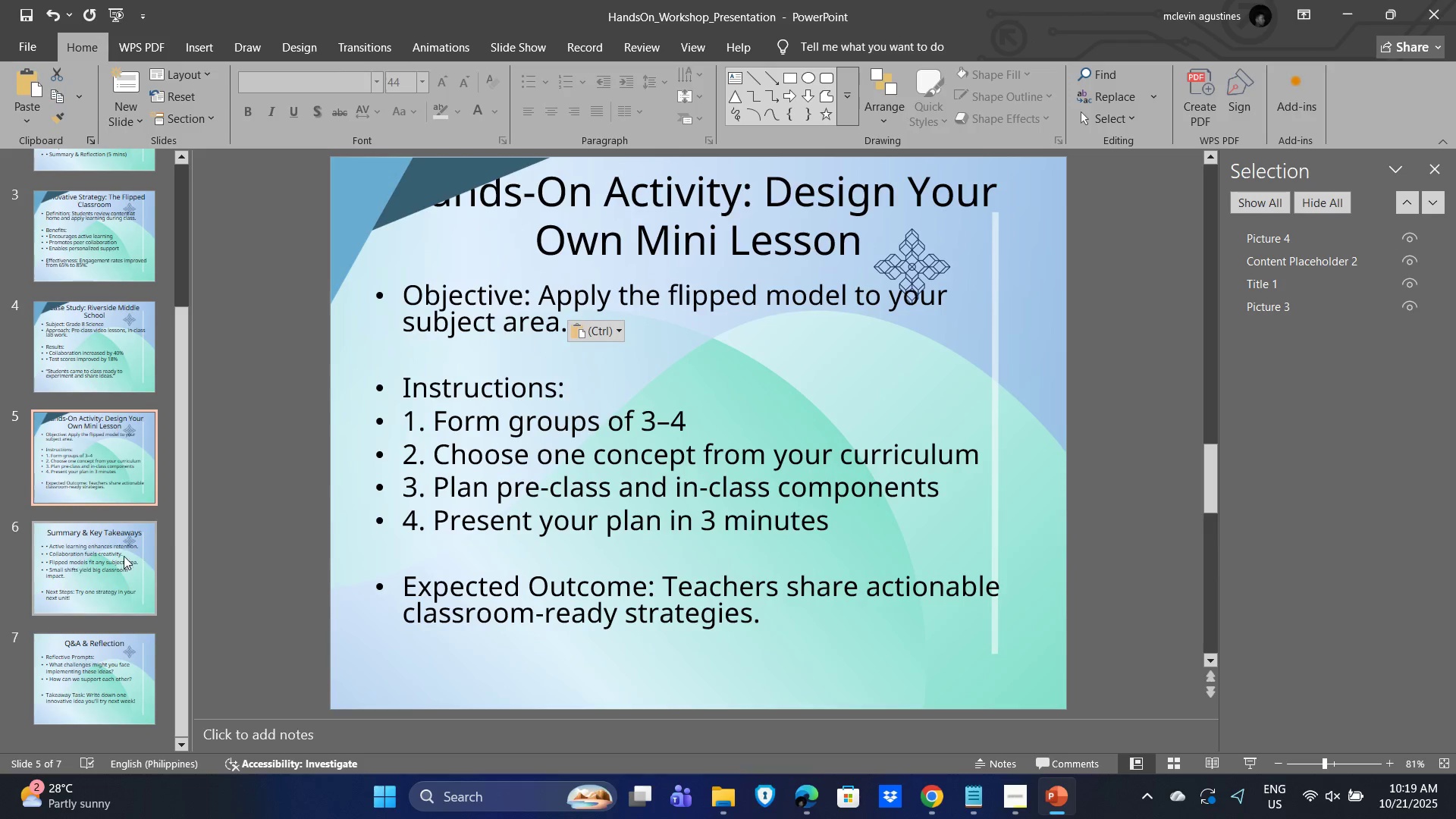 
key(Control+V)
 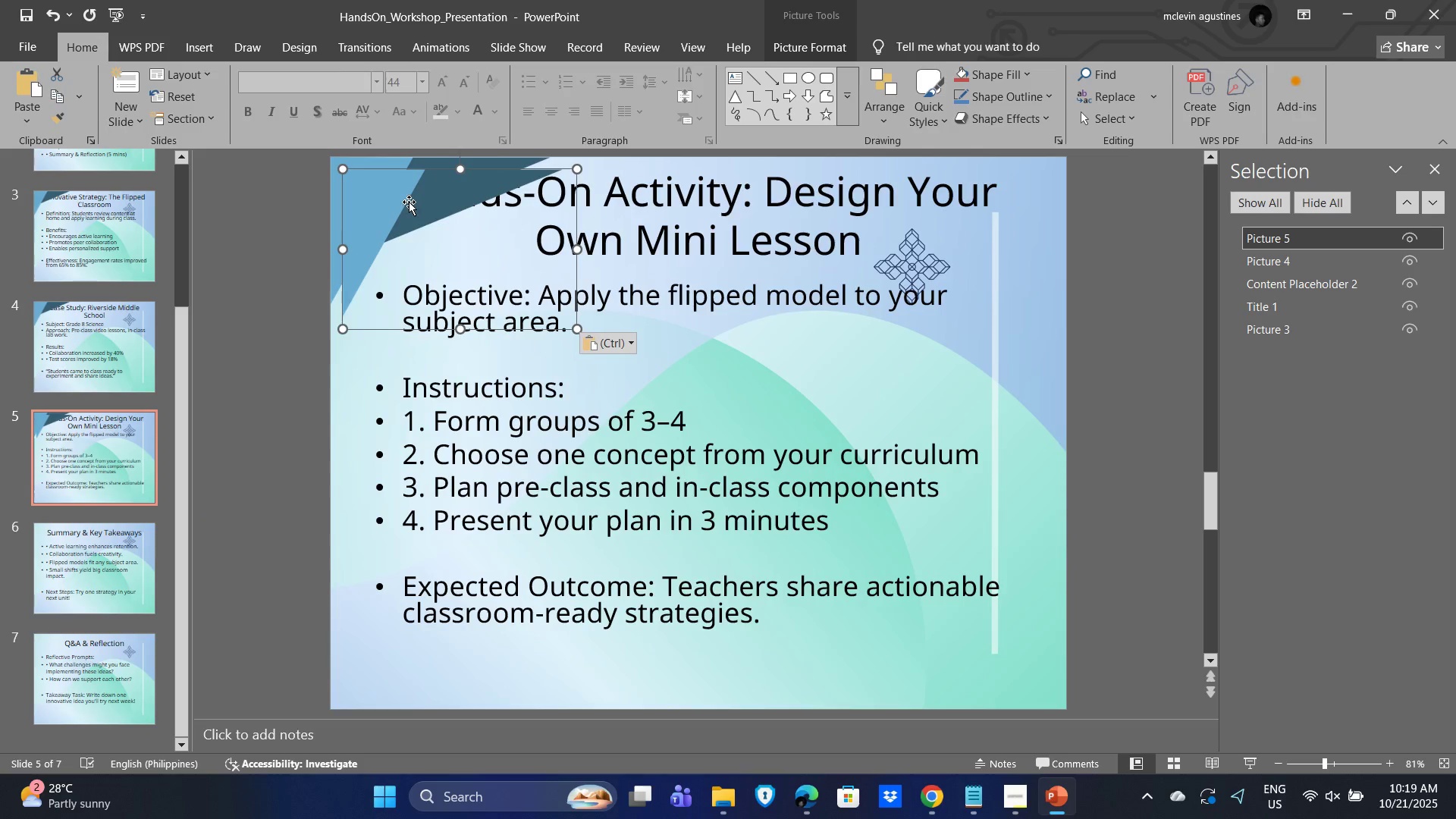 
key(Delete)
 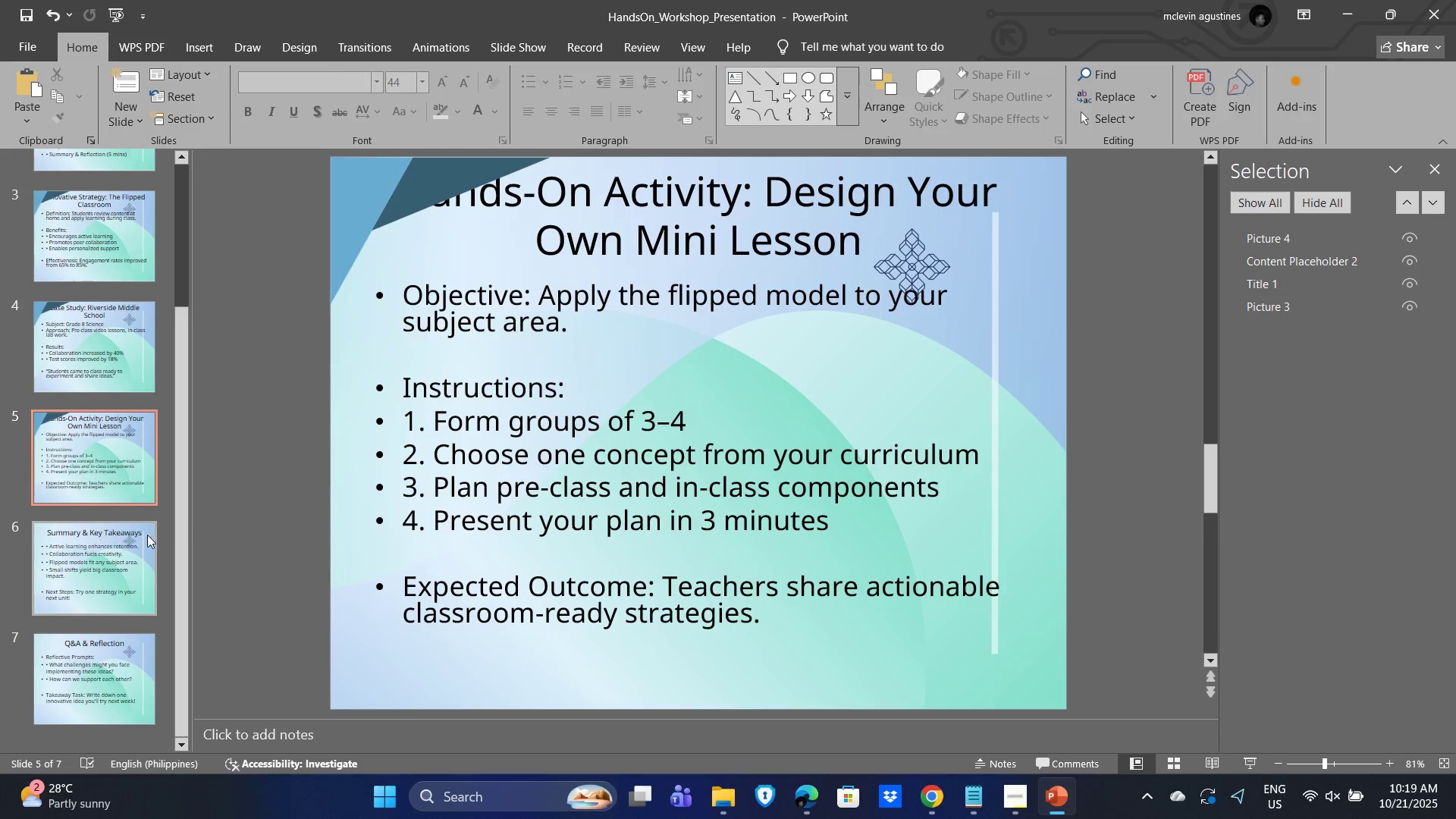 
left_click([121, 548])
 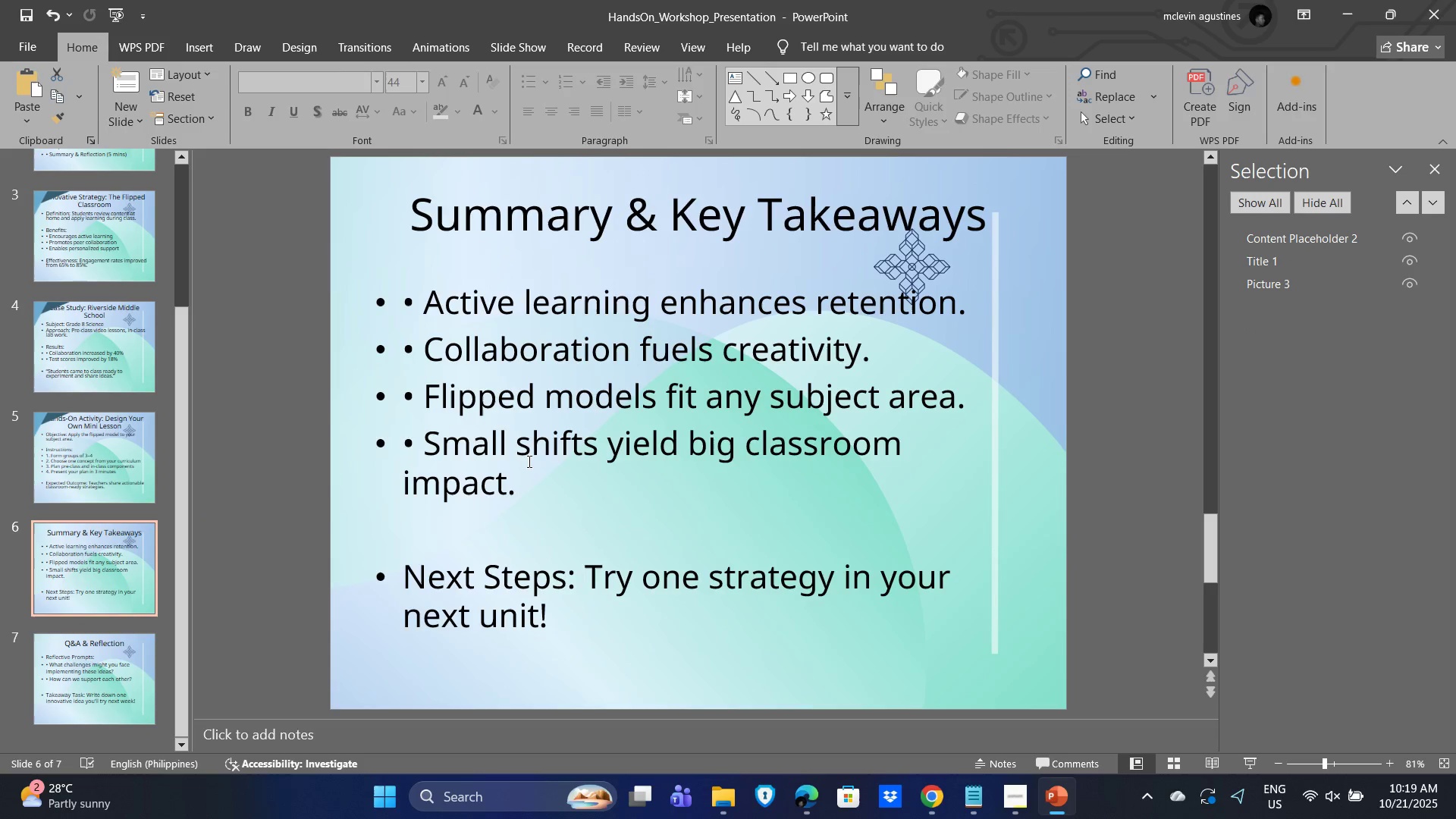 
key(Control+V)
 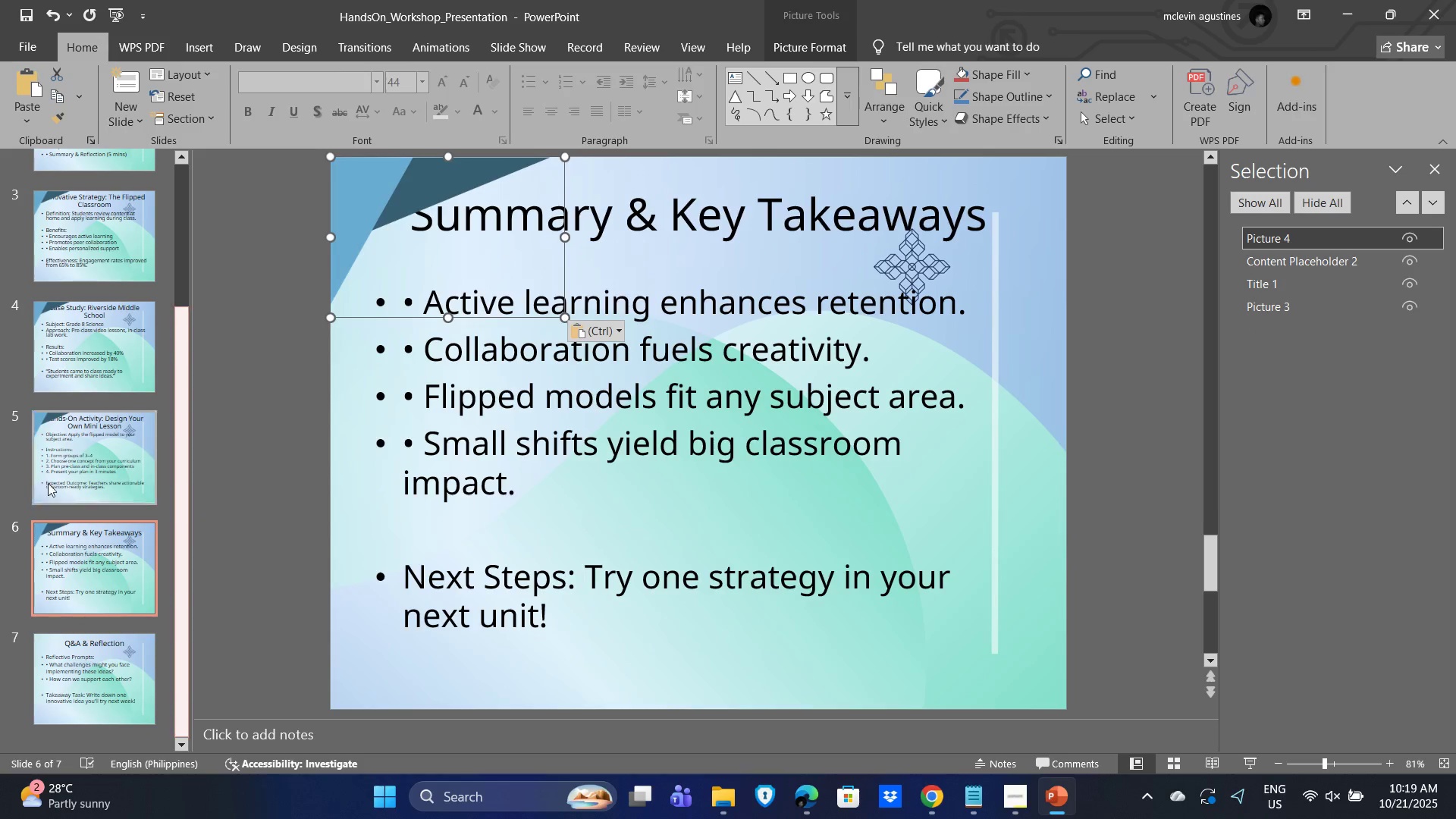 
scroll: coordinate [160, 560], scroll_direction: down, amount: 6.0
 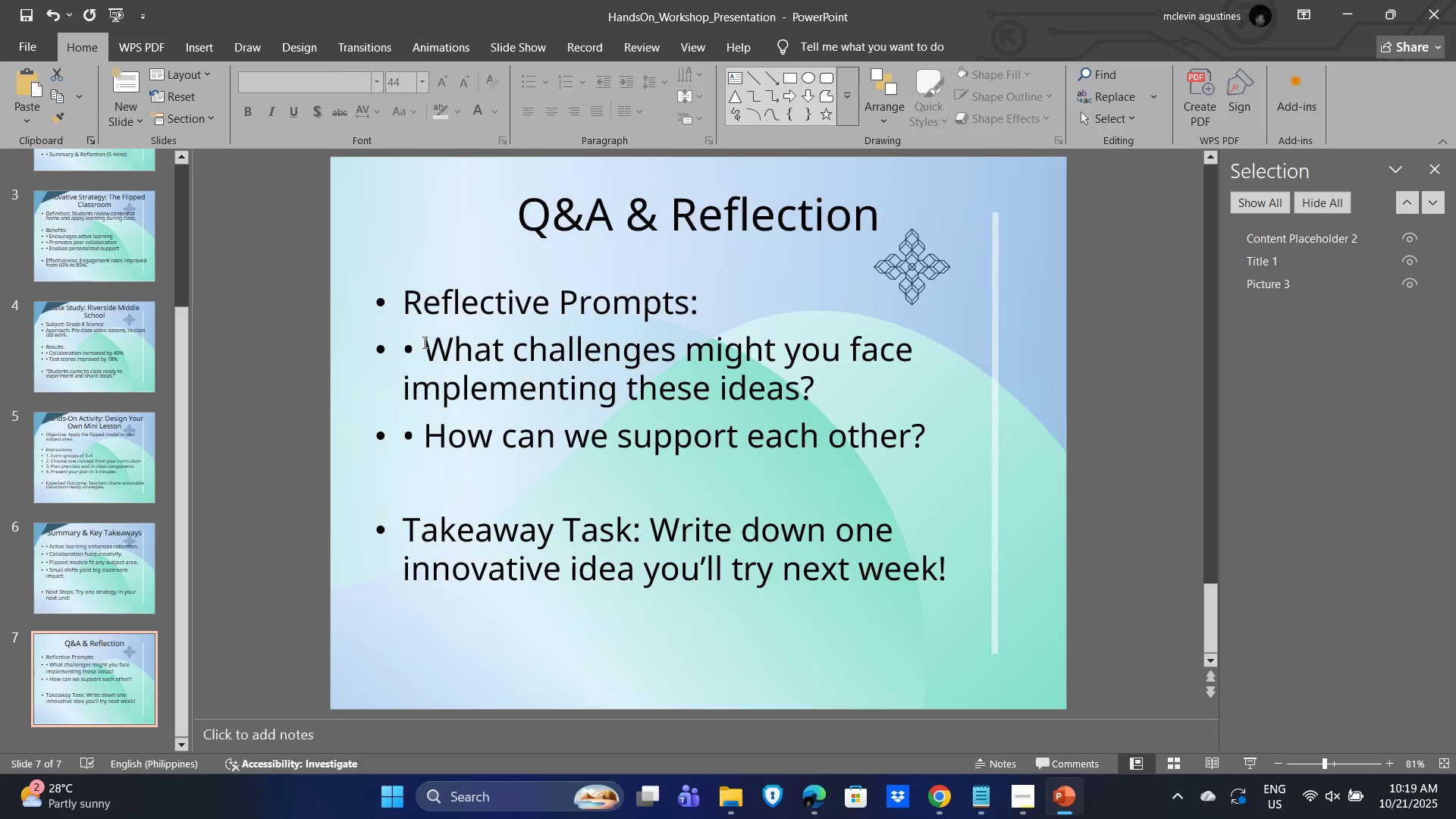 
key(Control+V)
 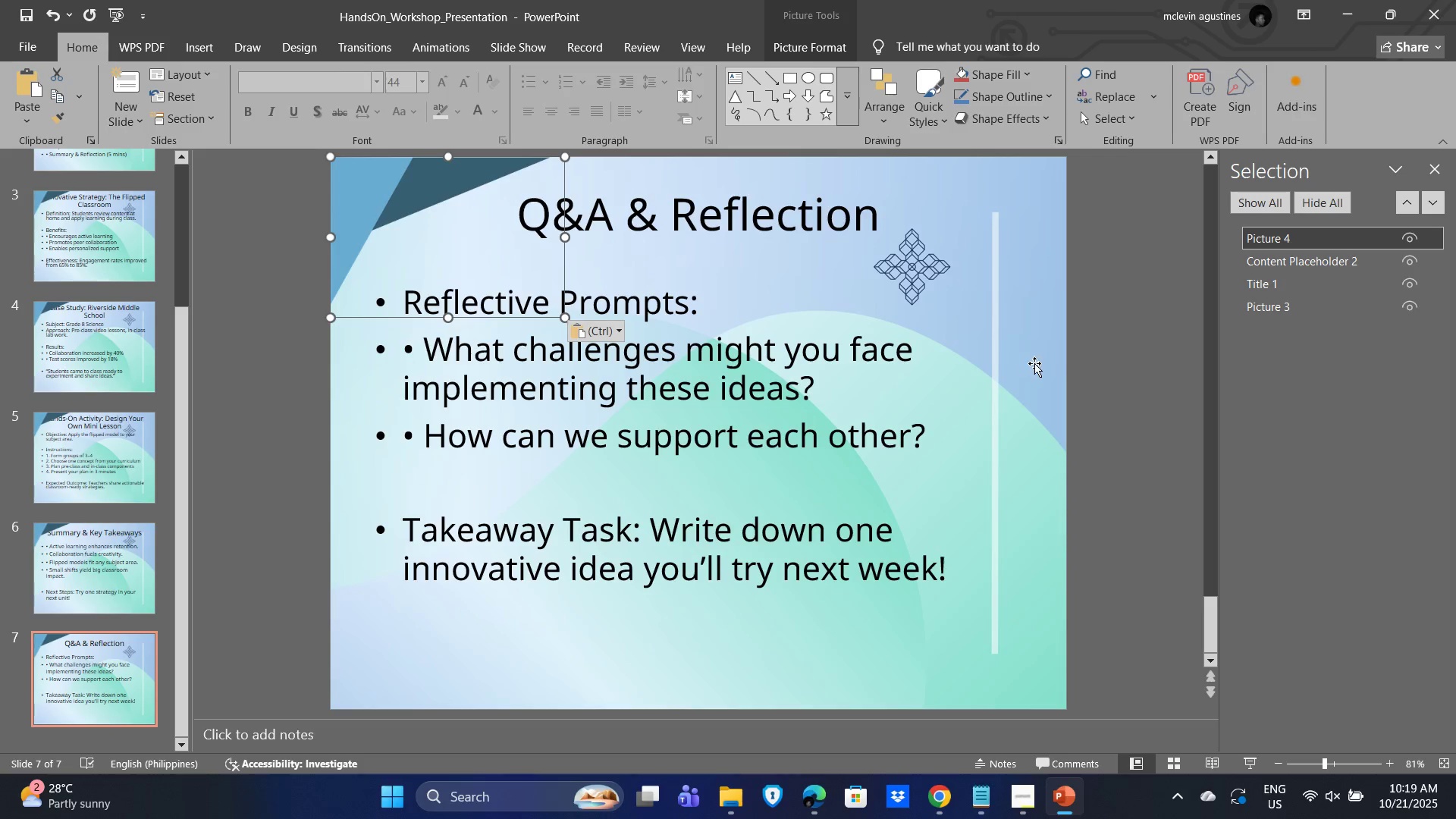 
left_click([1137, 385])
 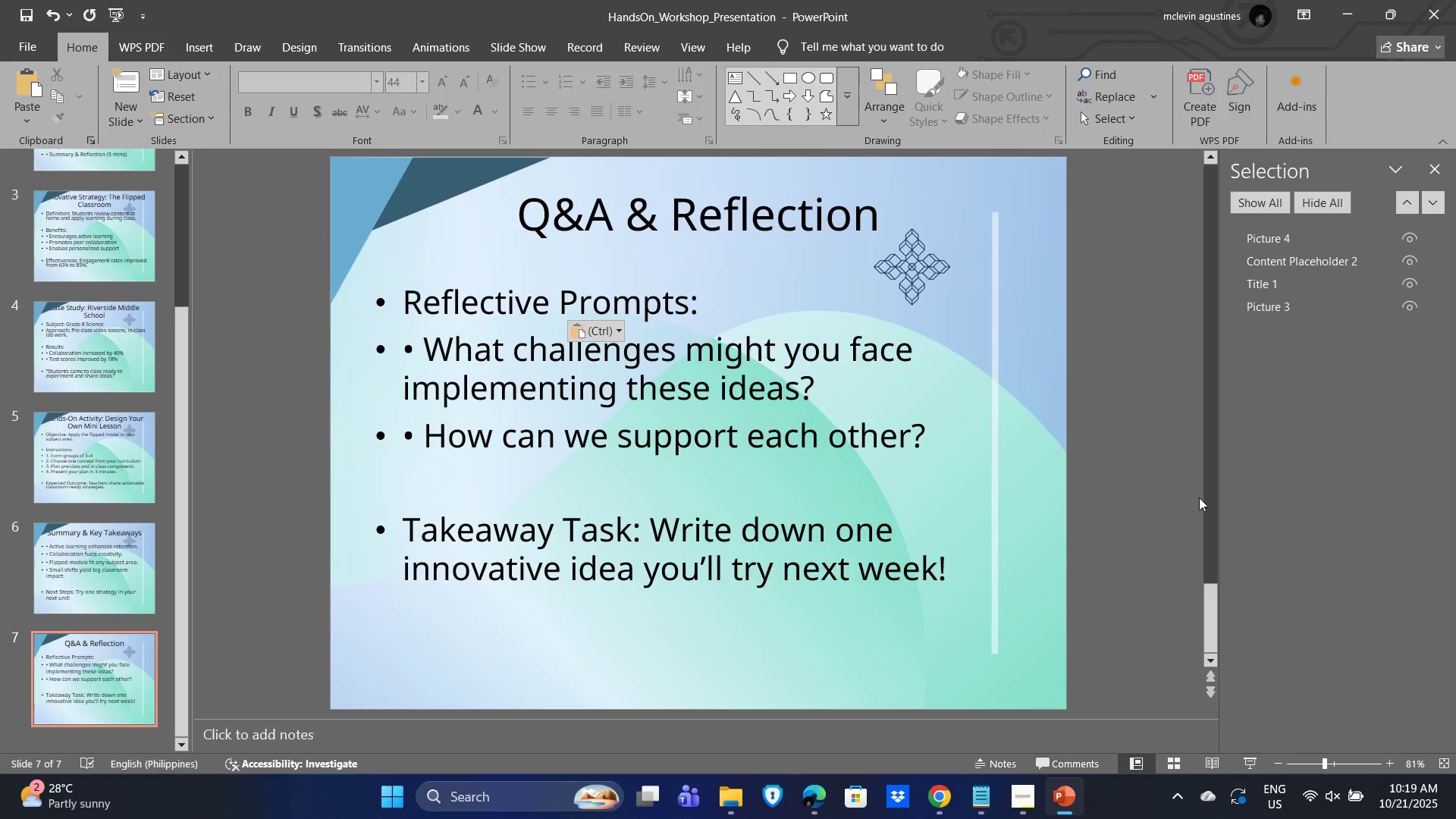 
scroll: coordinate [1176, 466], scroll_direction: up, amount: 17.0
 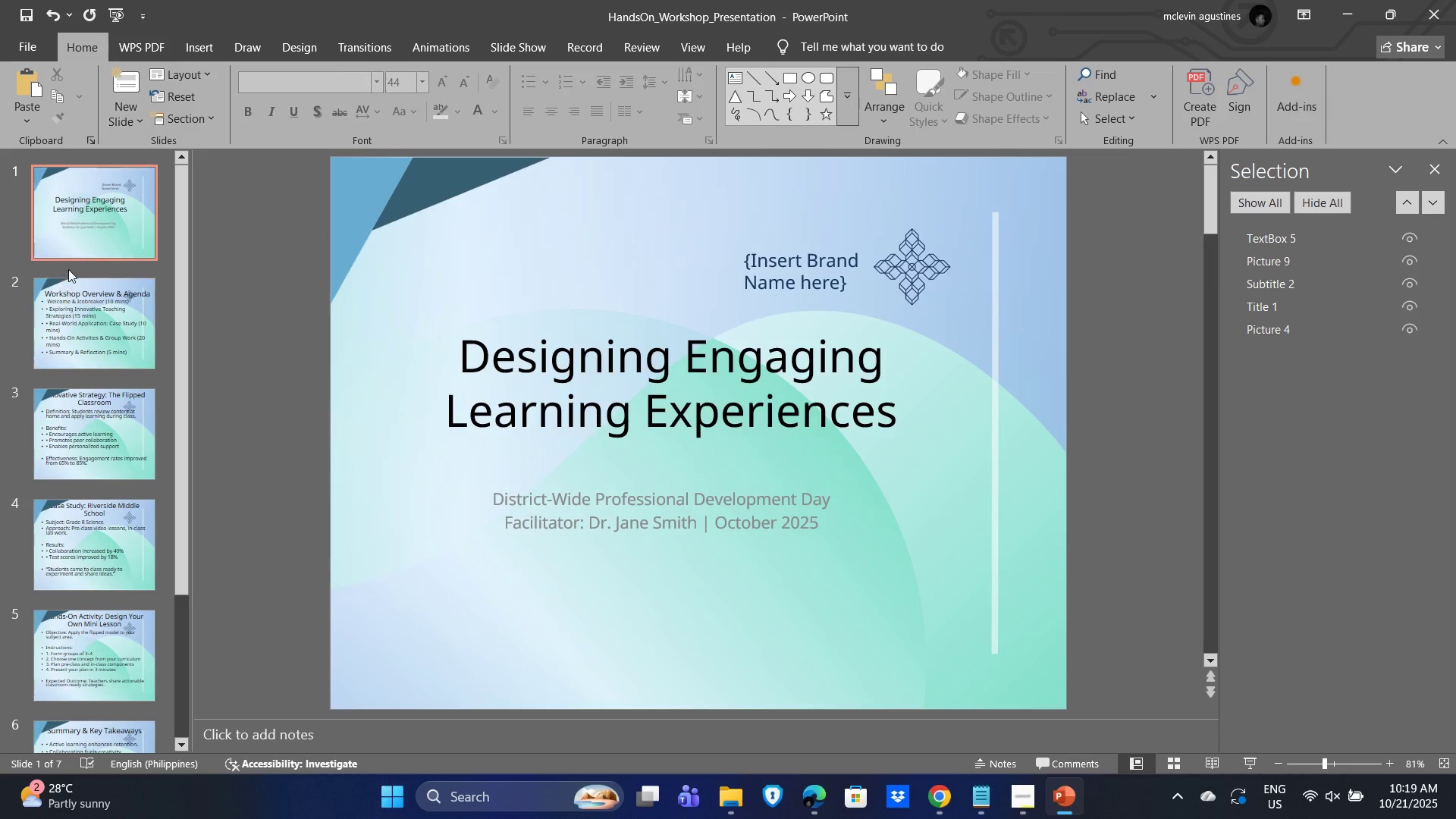 
left_click([92, 235])
 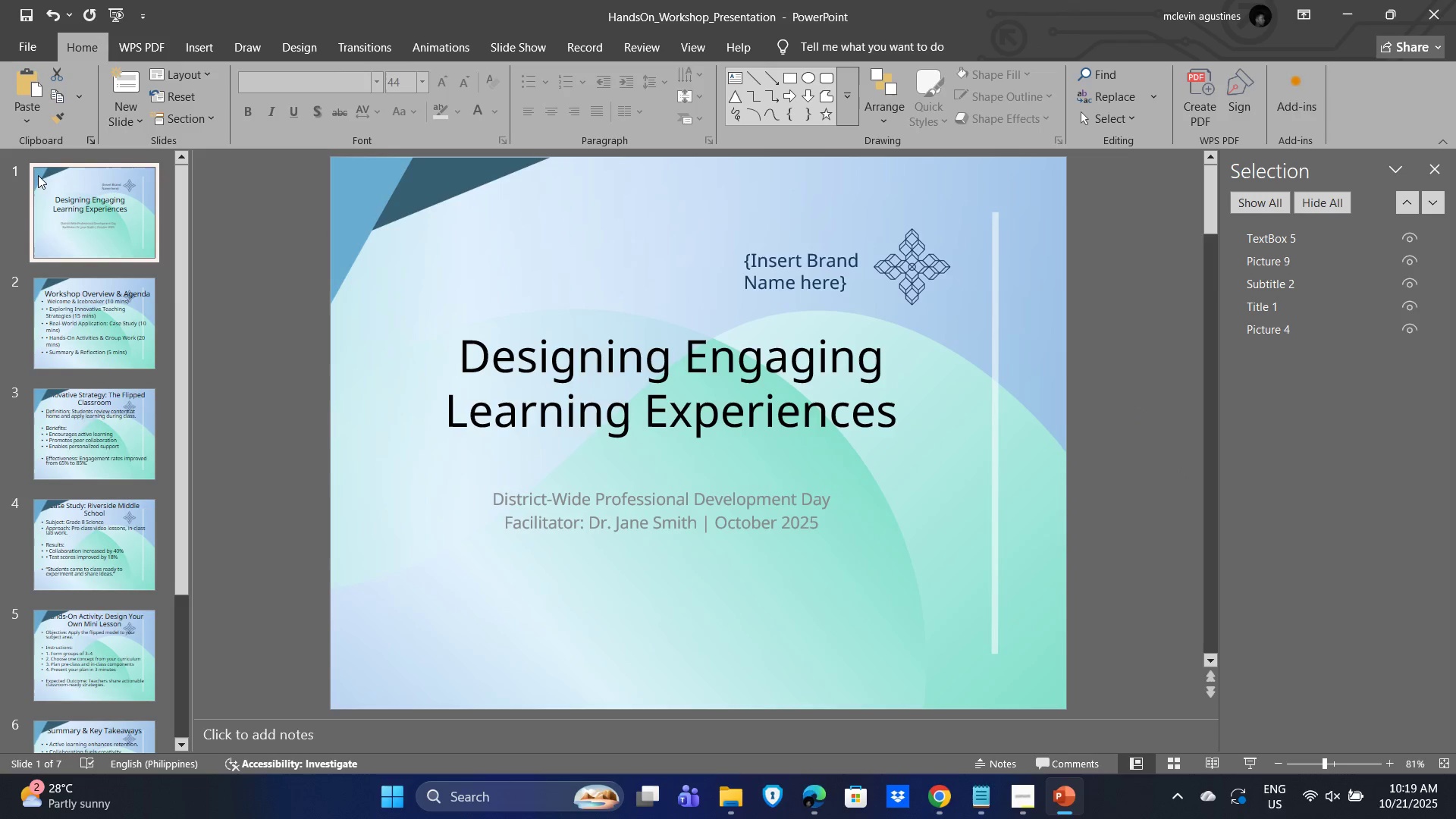 
left_click([38, 175])
 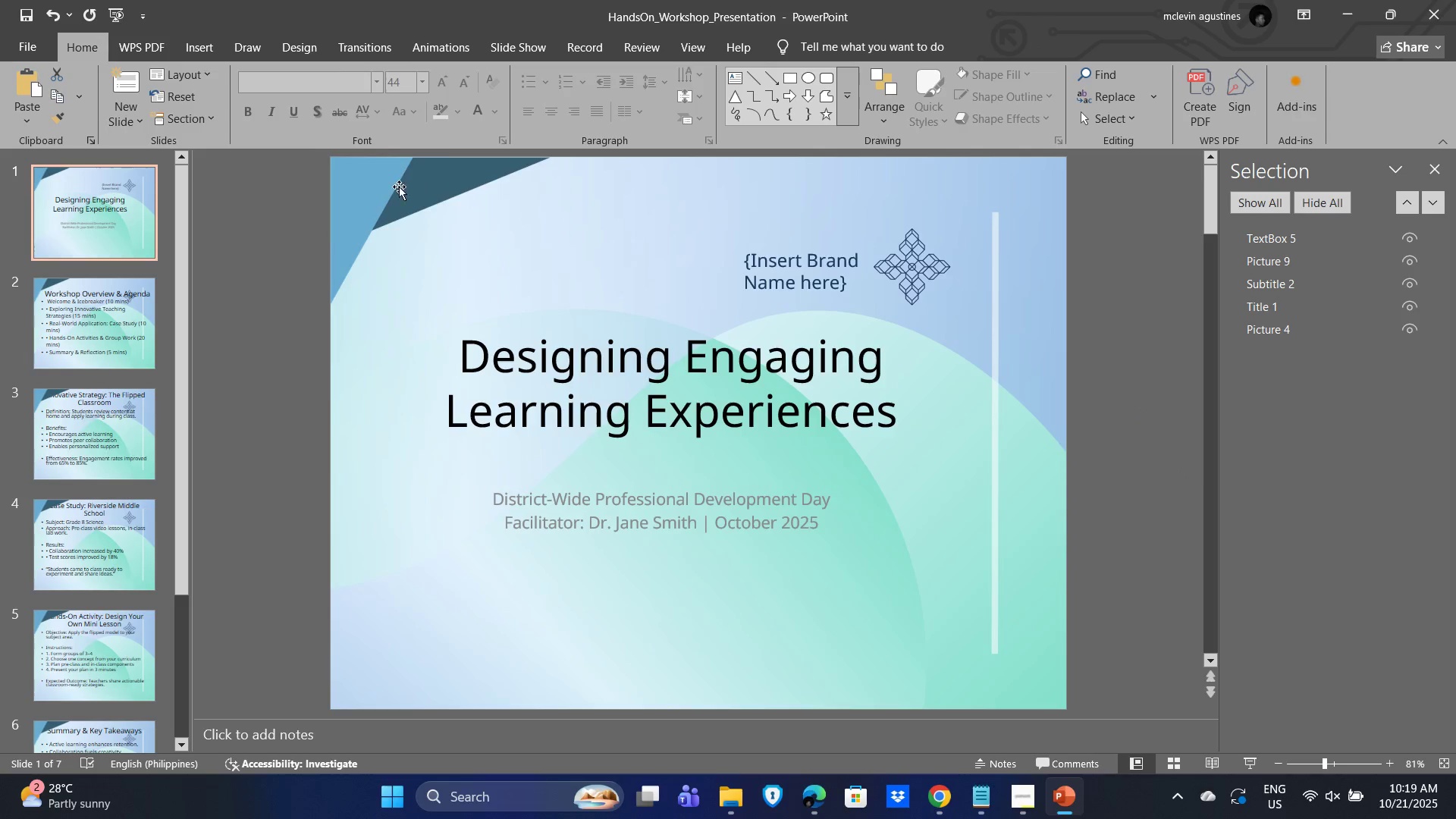 
left_click([398, 186])
 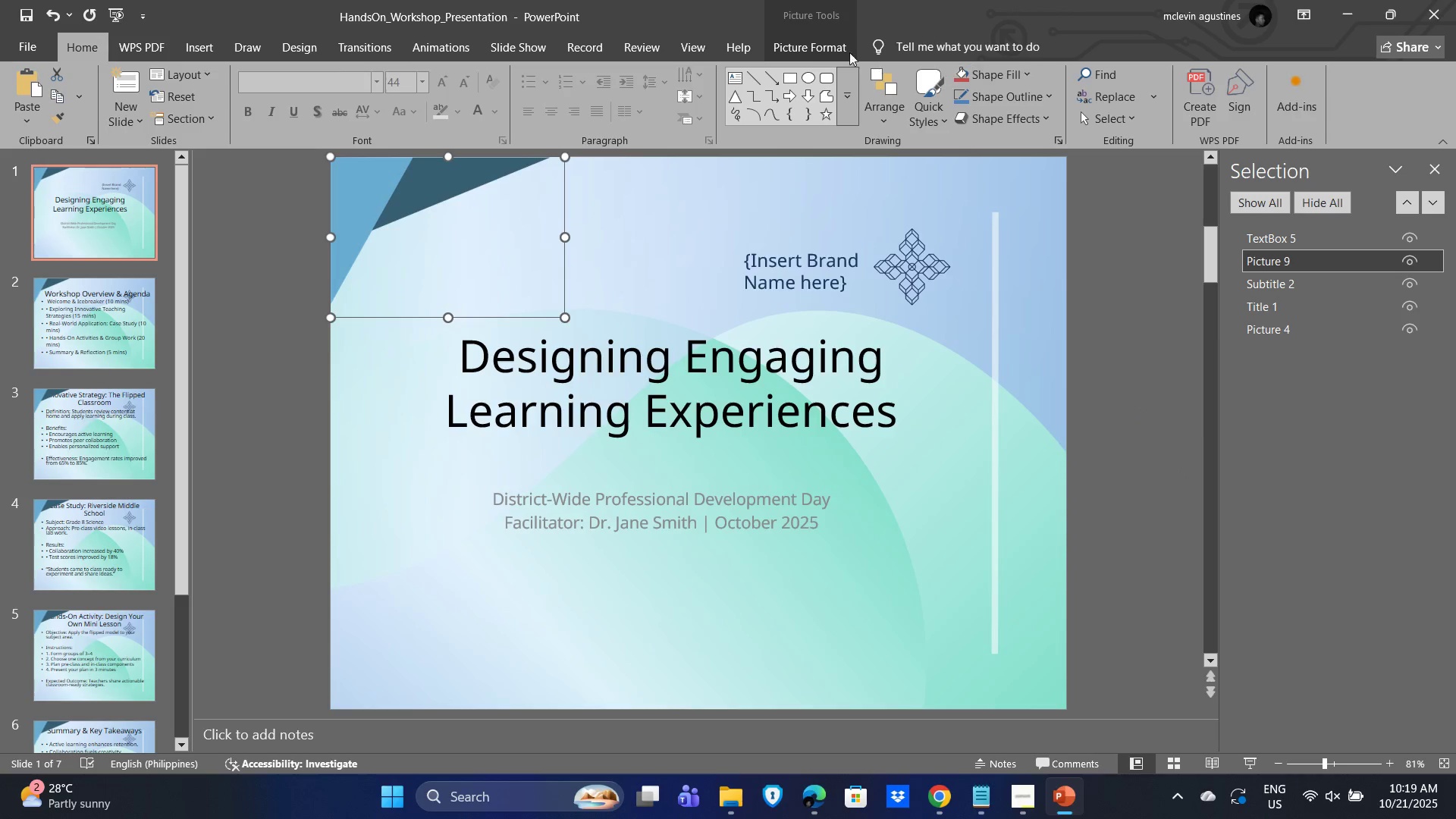 
left_click([802, 42])
 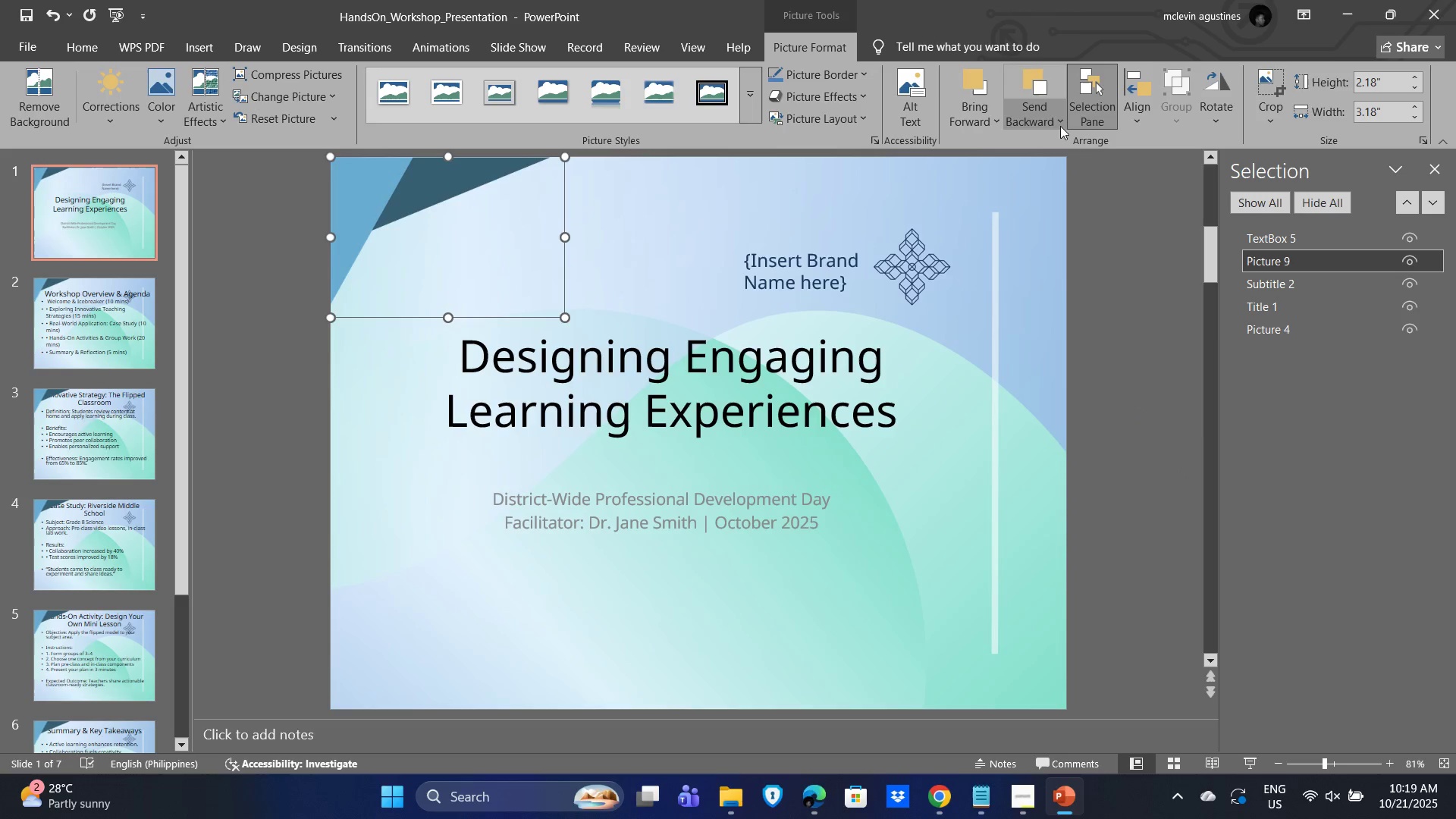 
left_click([1051, 119])
 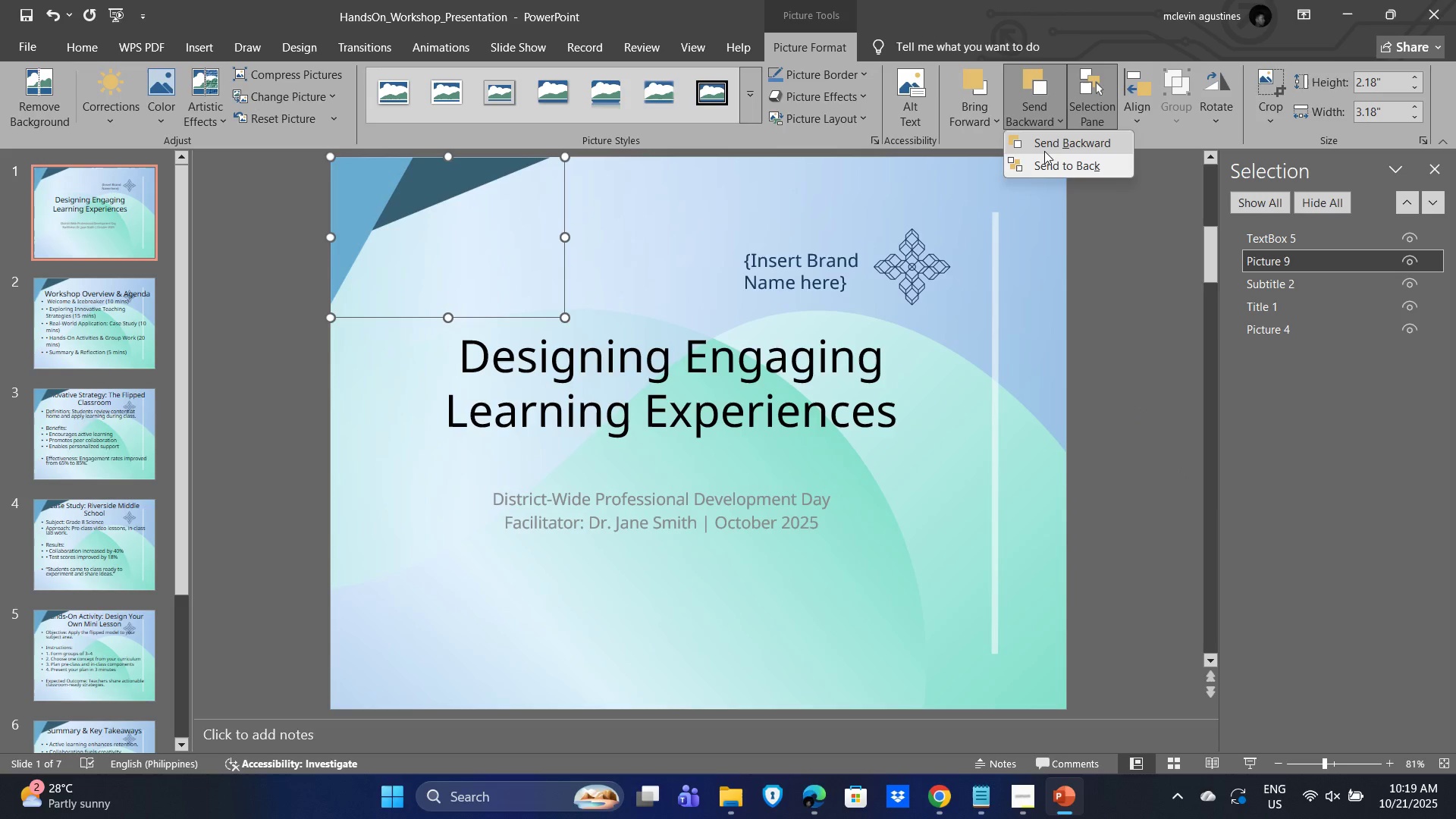 
left_click([1044, 151])
 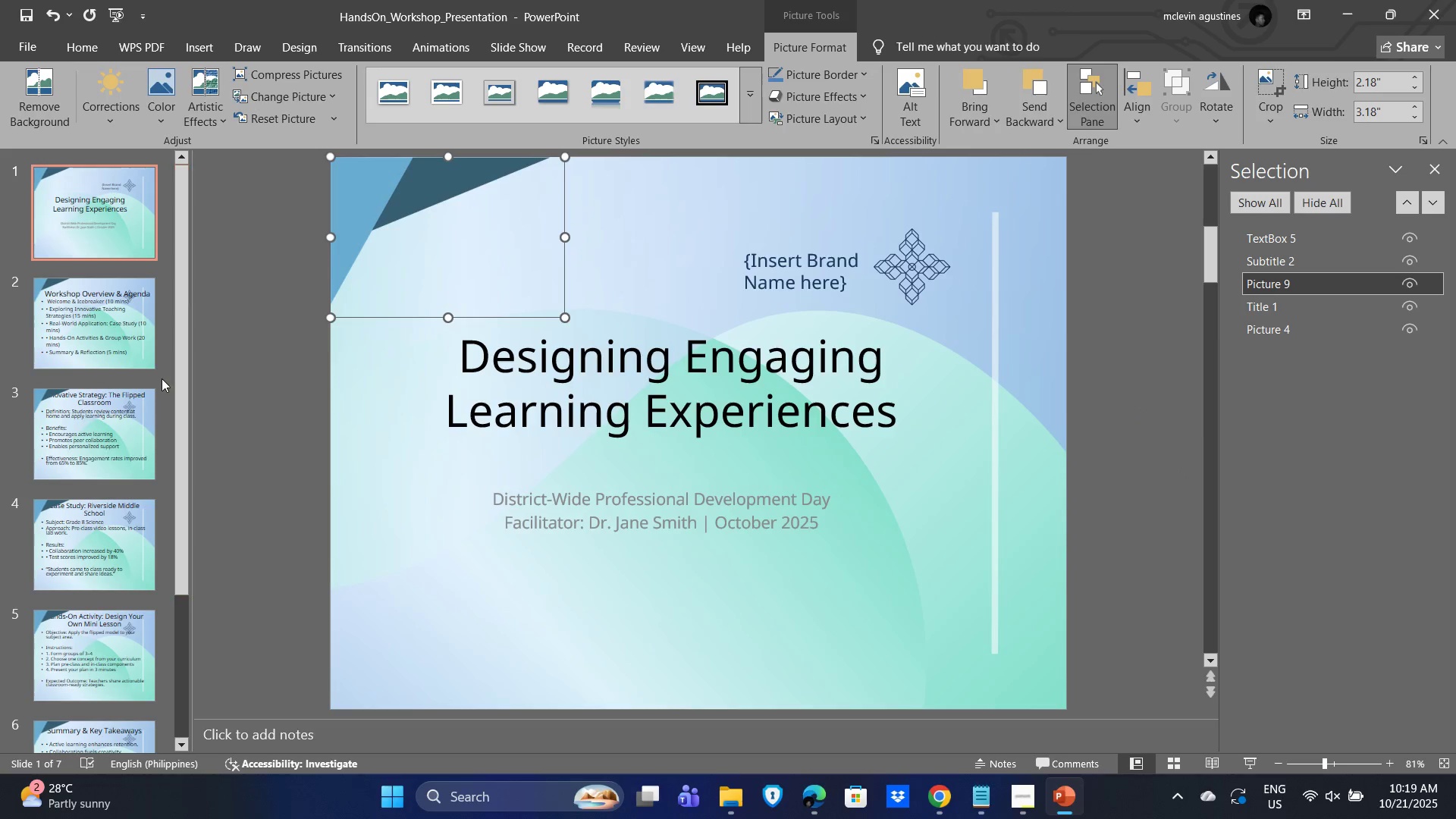 
left_click([91, 328])
 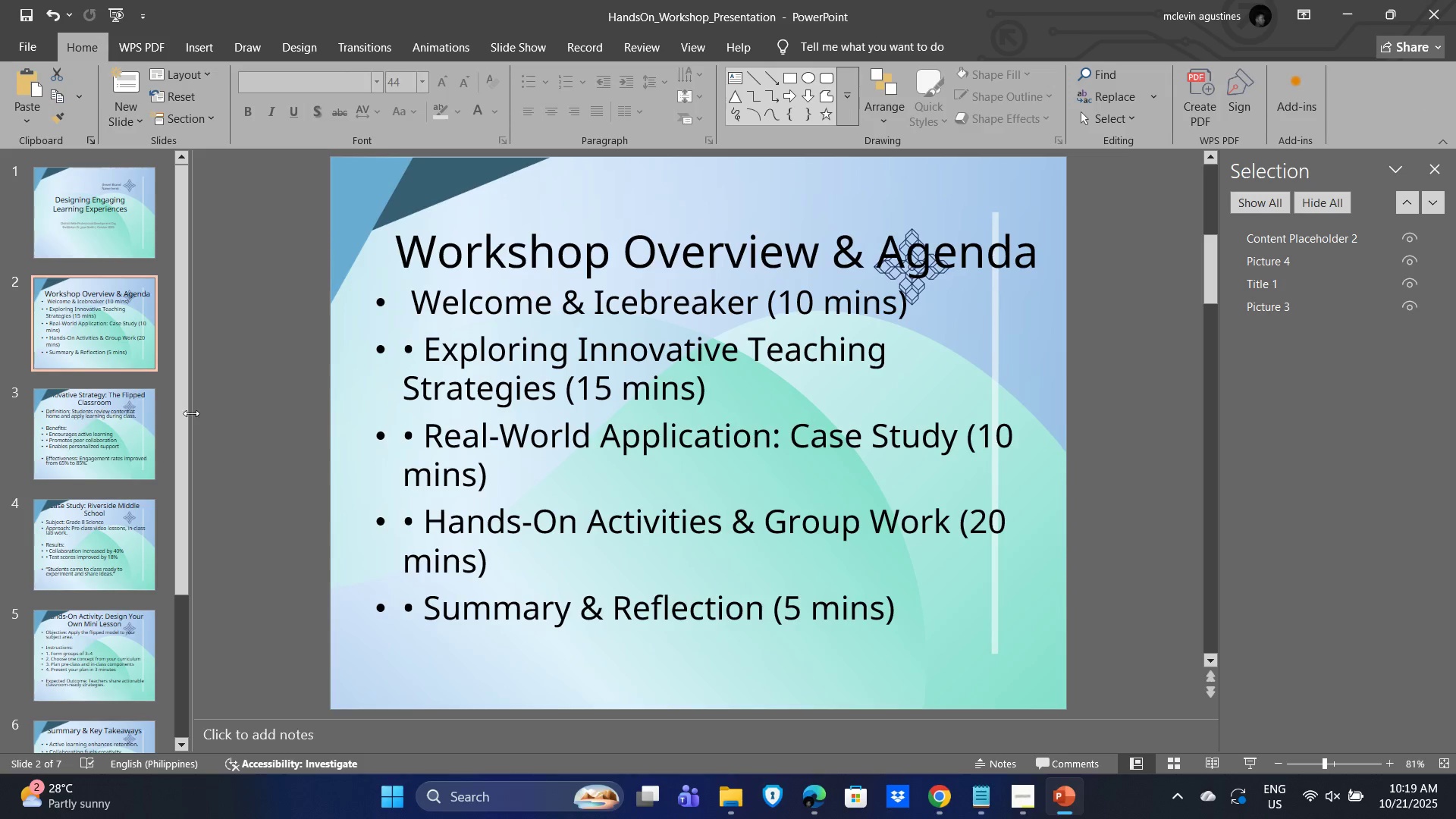 
left_click([98, 428])
 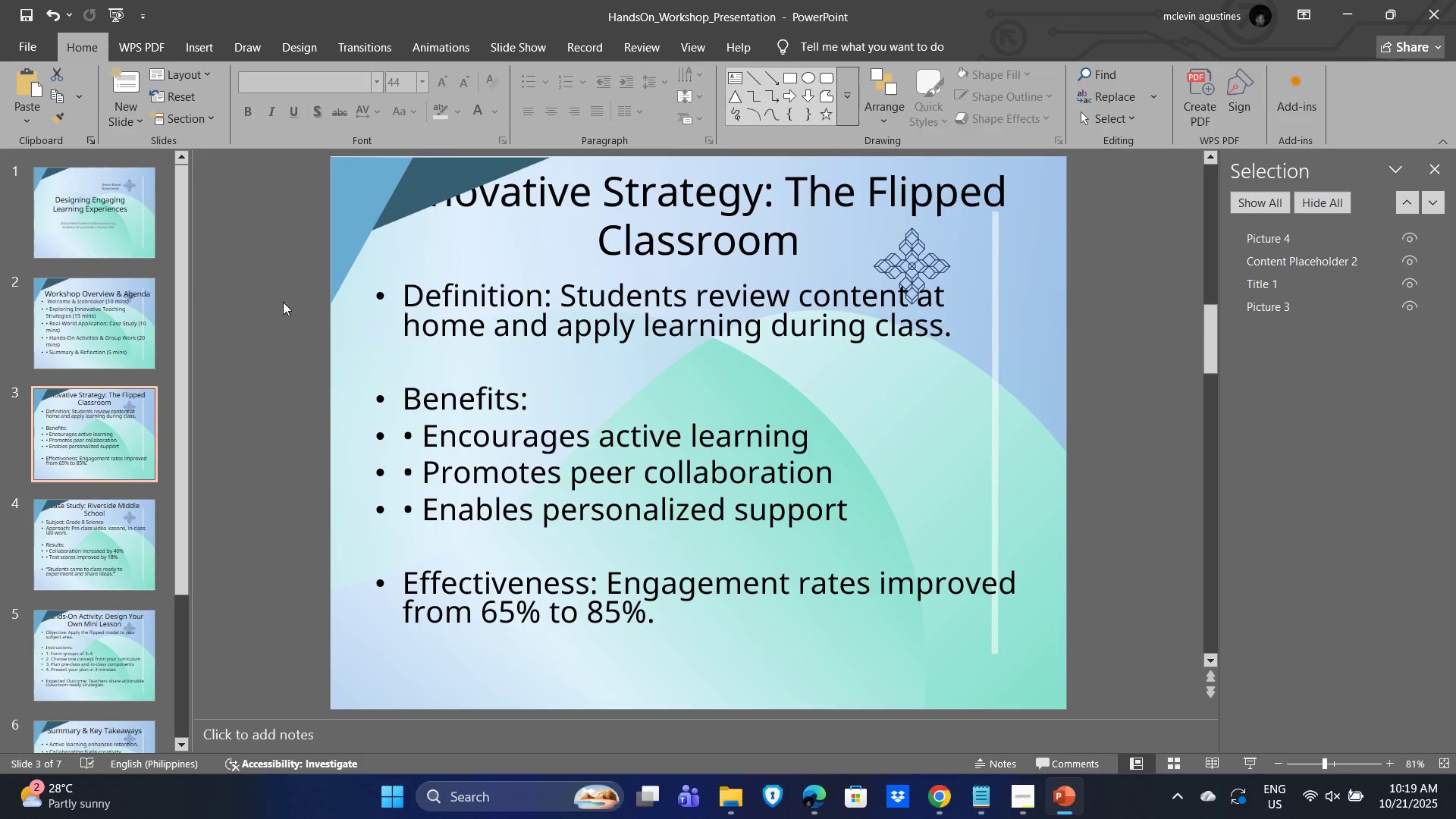 
left_click([391, 199])
 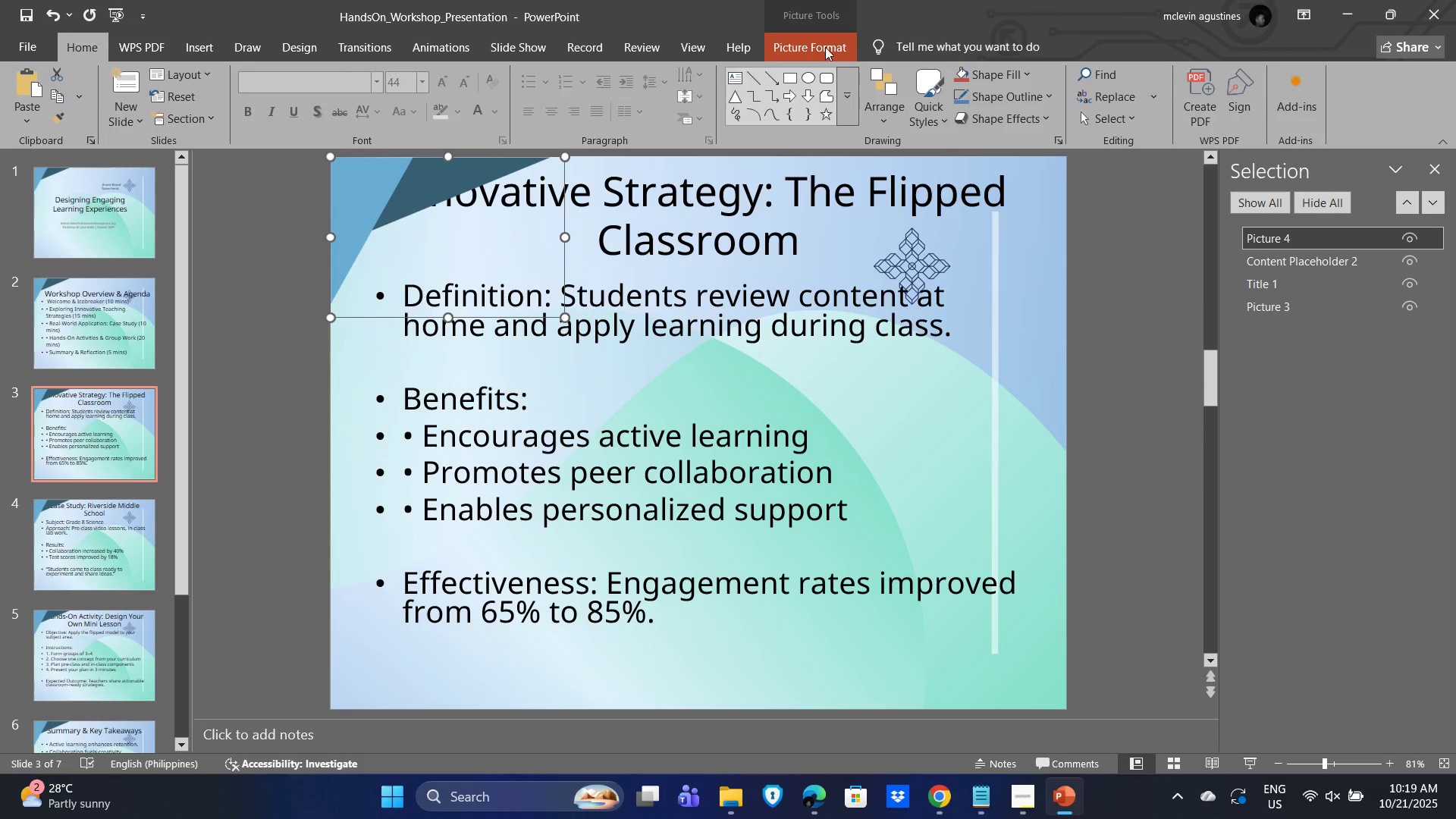 
left_click([824, 42])
 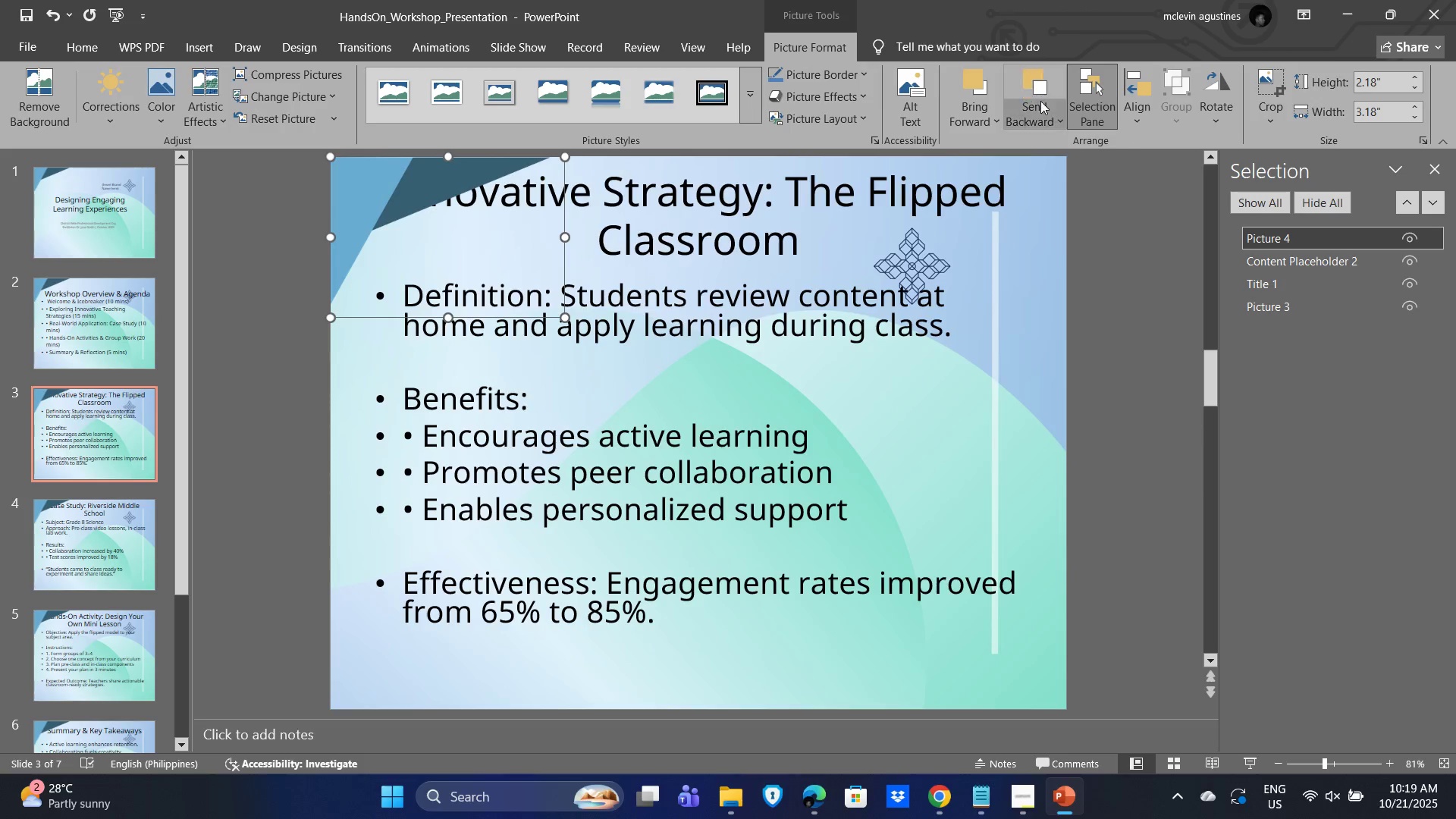 
left_click([1040, 101])
 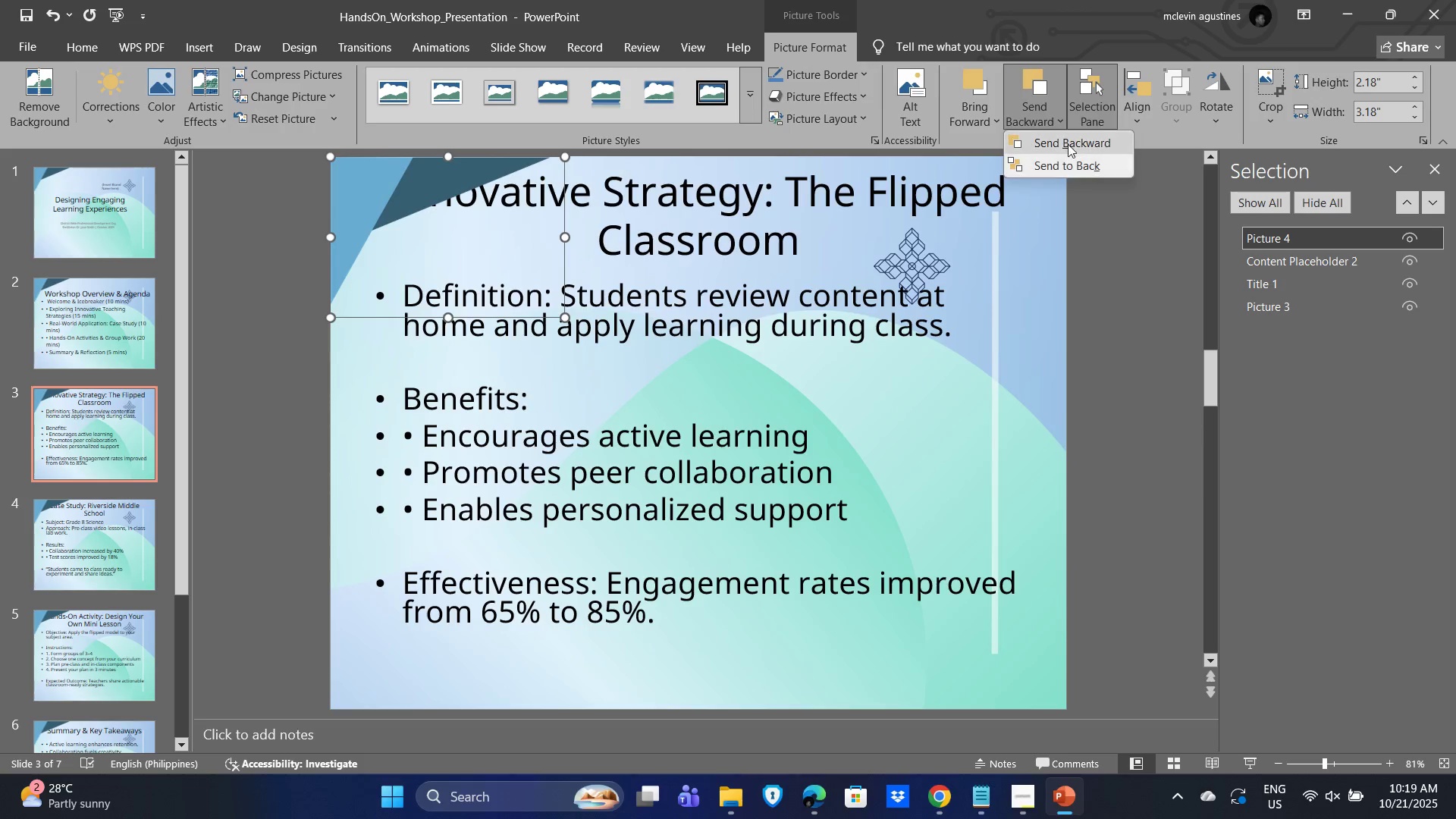 
left_click([1068, 143])
 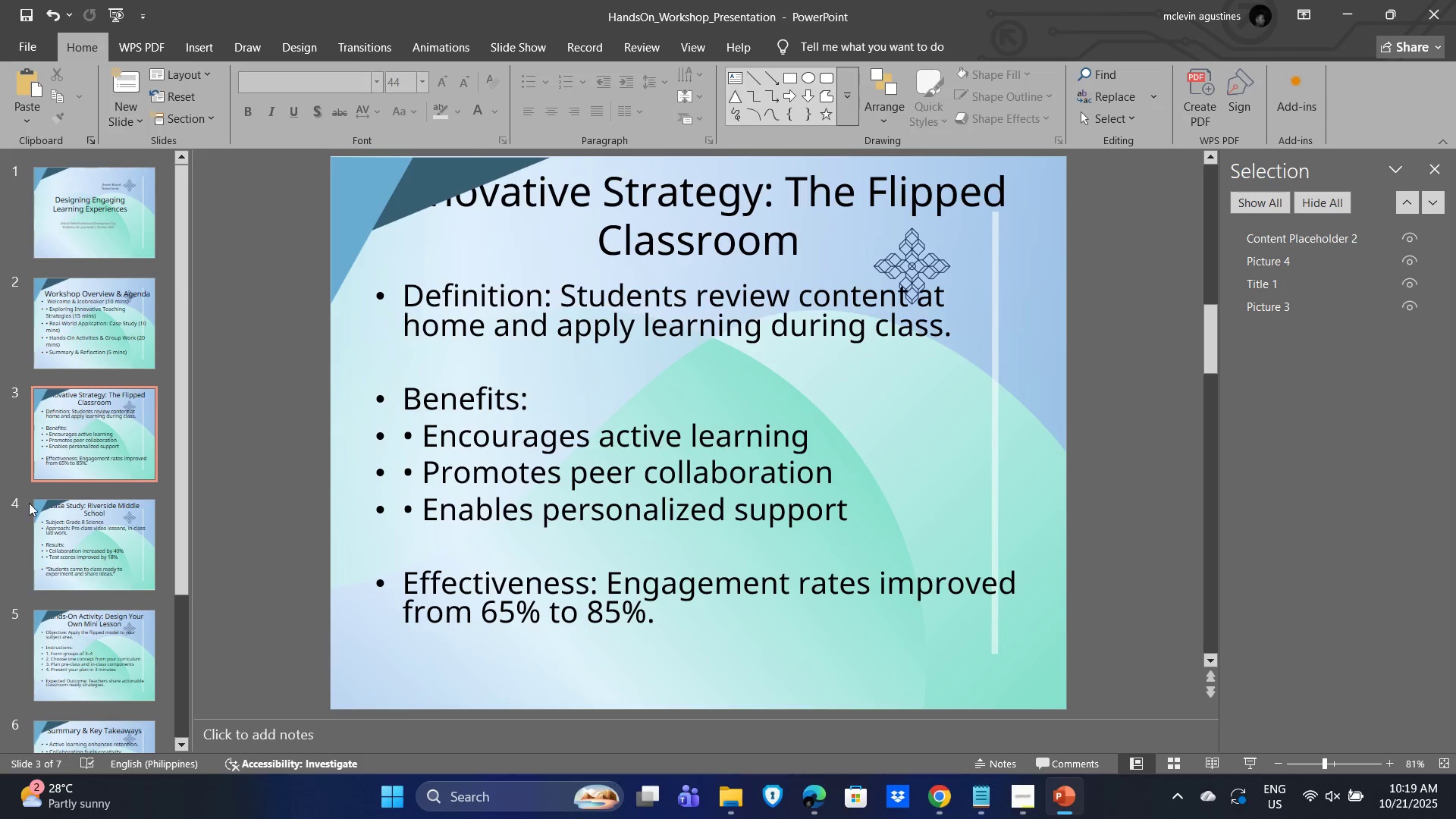 
left_click([81, 539])
 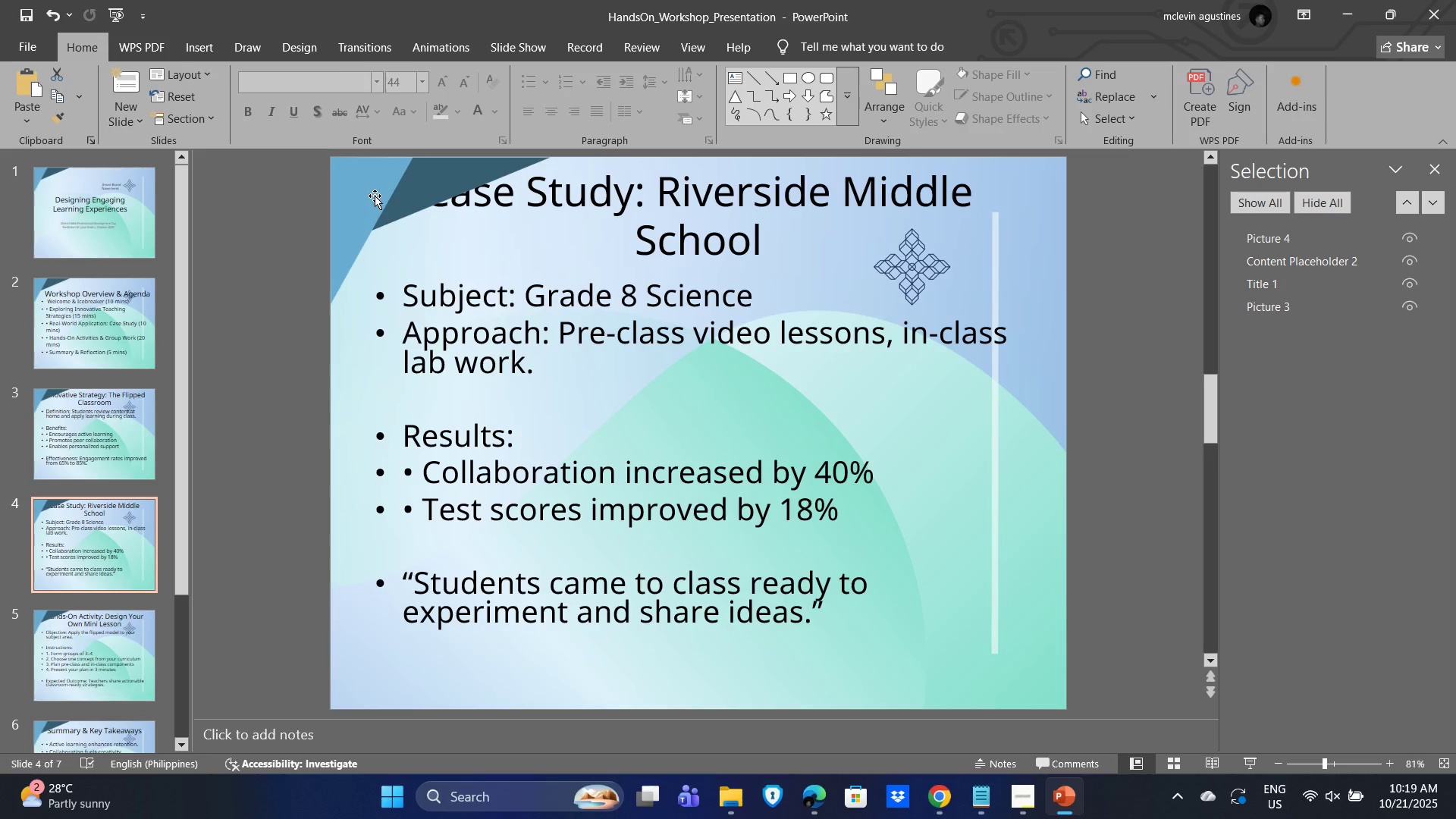 
left_click([393, 181])
 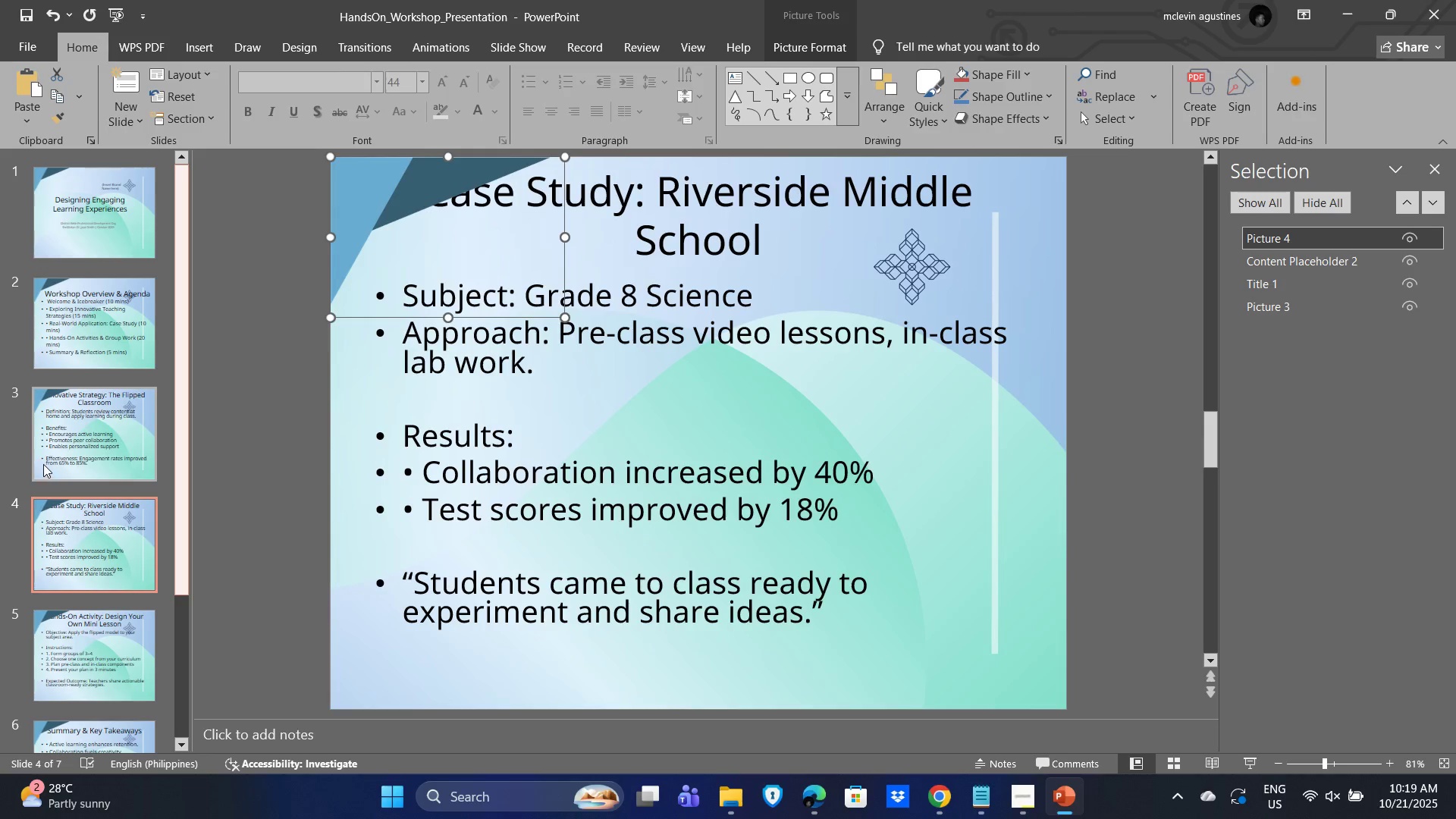 
left_click([43, 464])
 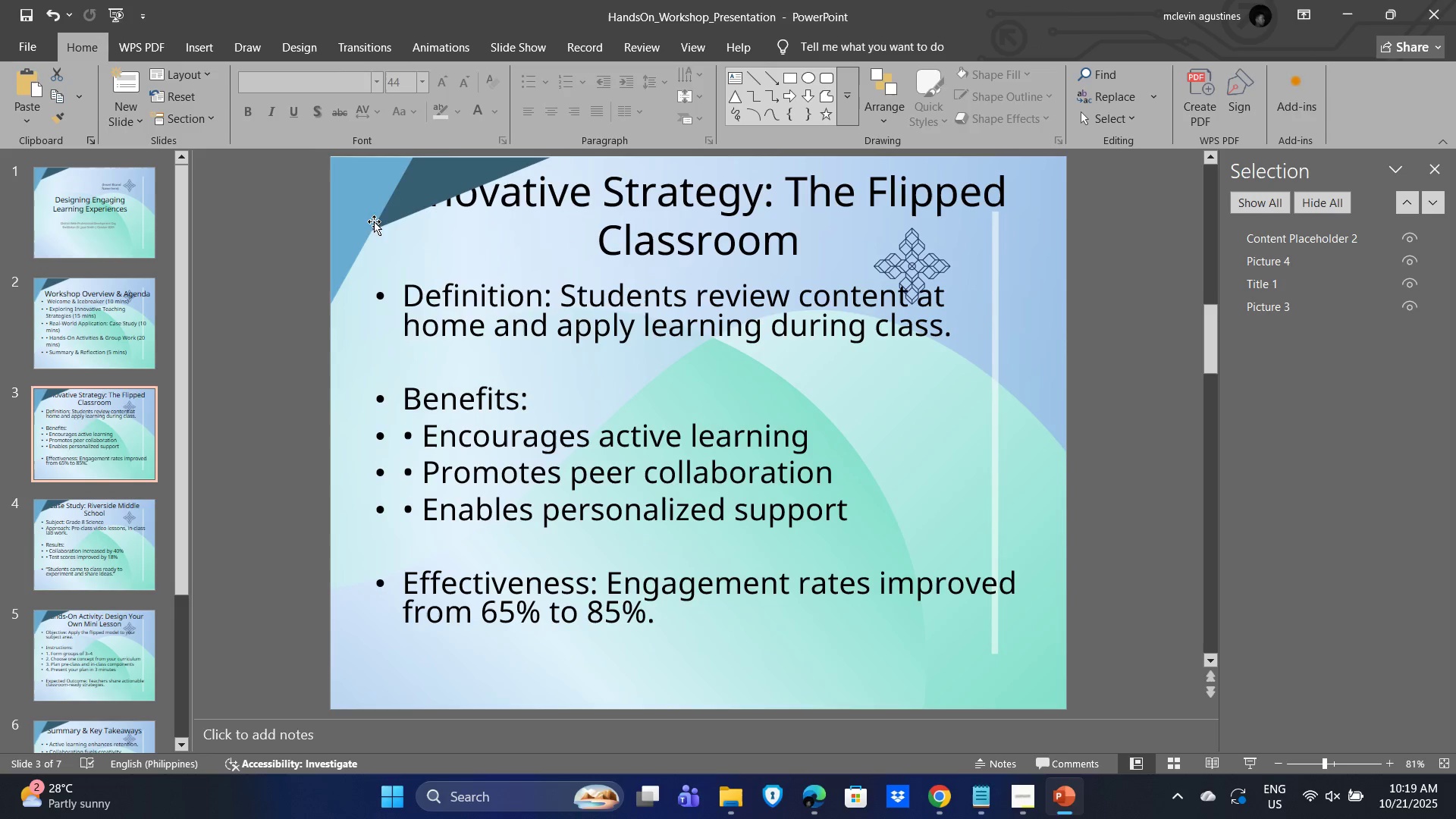 
left_click([381, 213])
 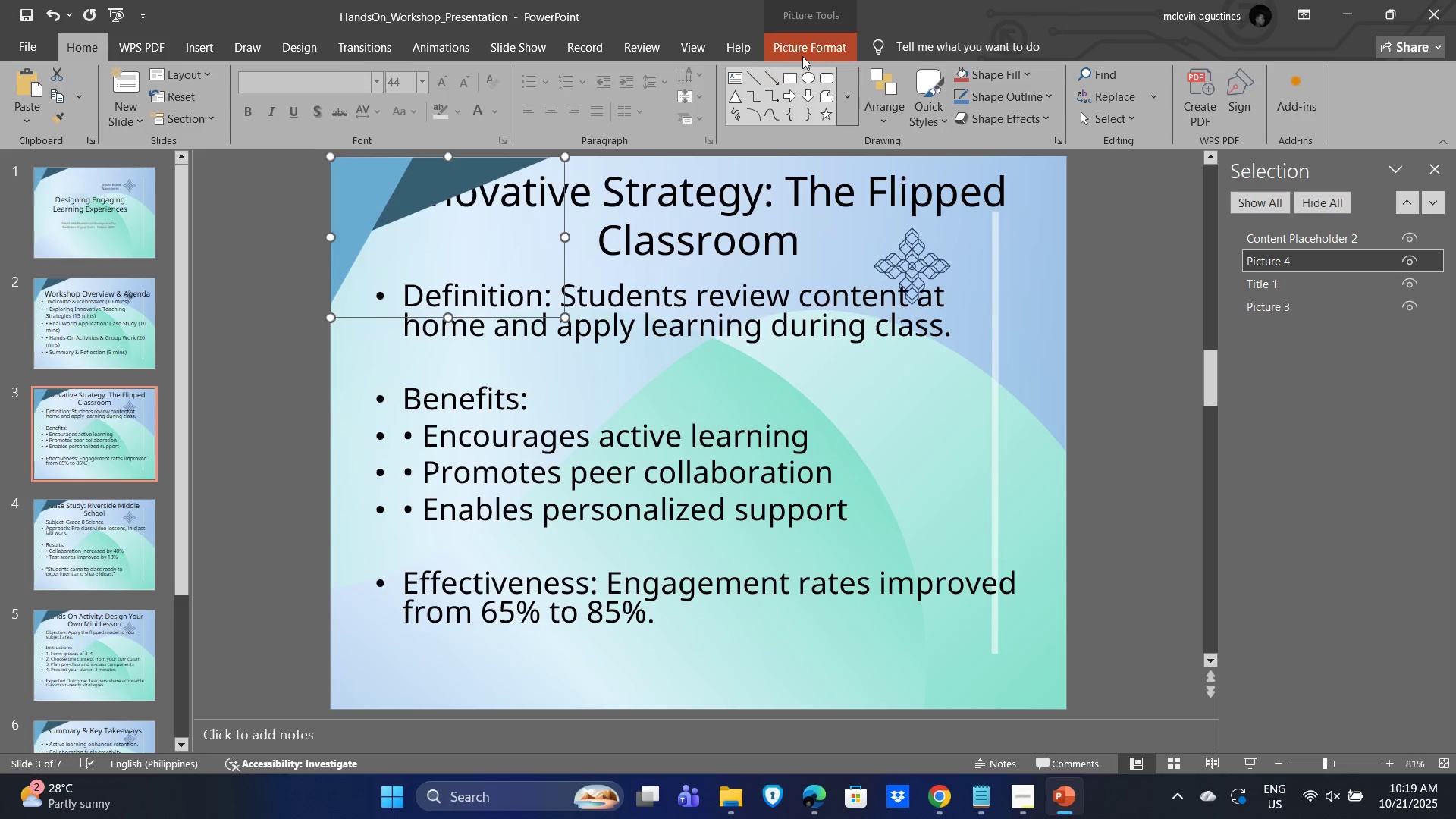 
left_click_drag(start_coordinate=[812, 48], to_coordinate=[816, 48])
 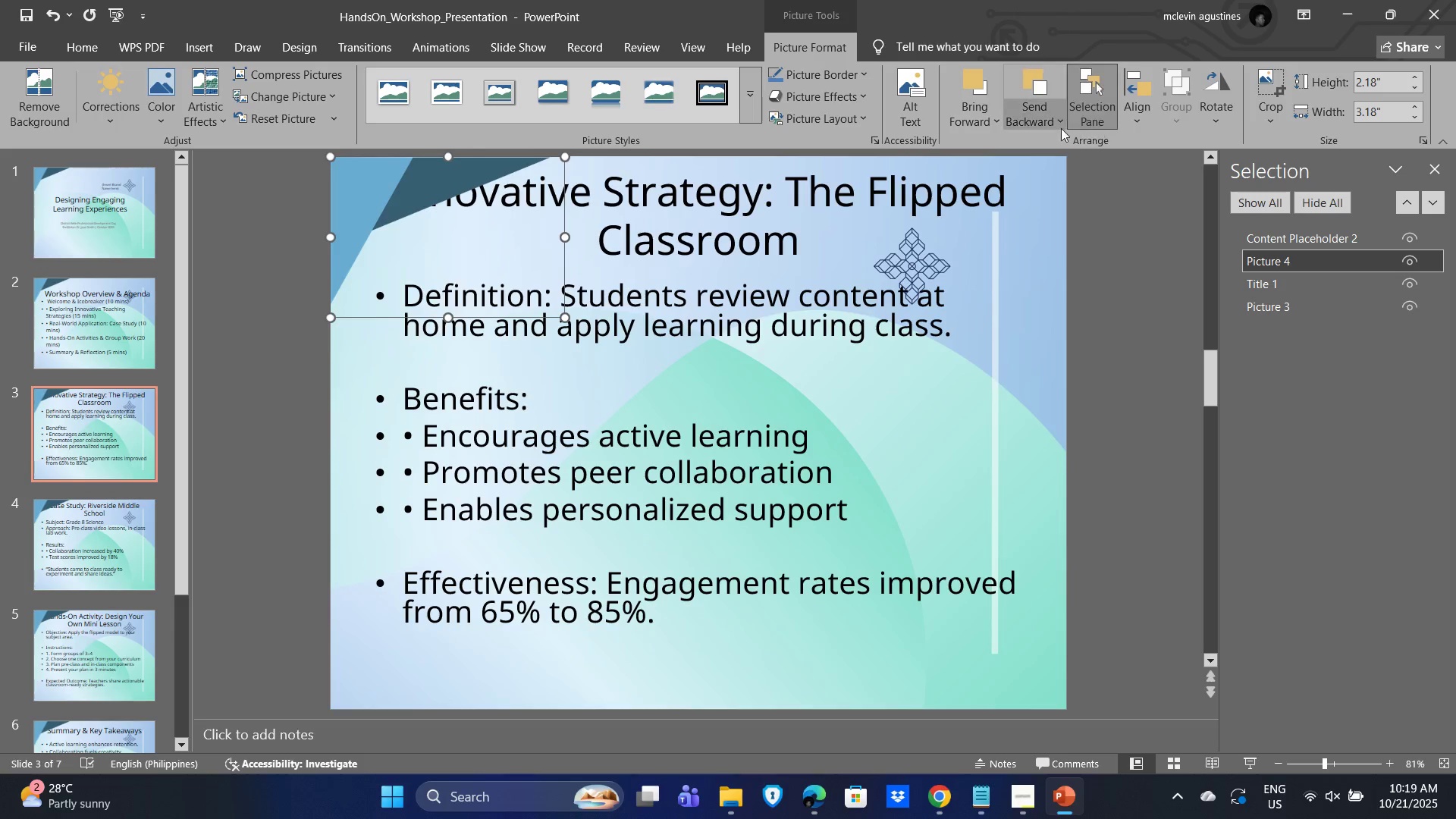 
left_click([1053, 125])
 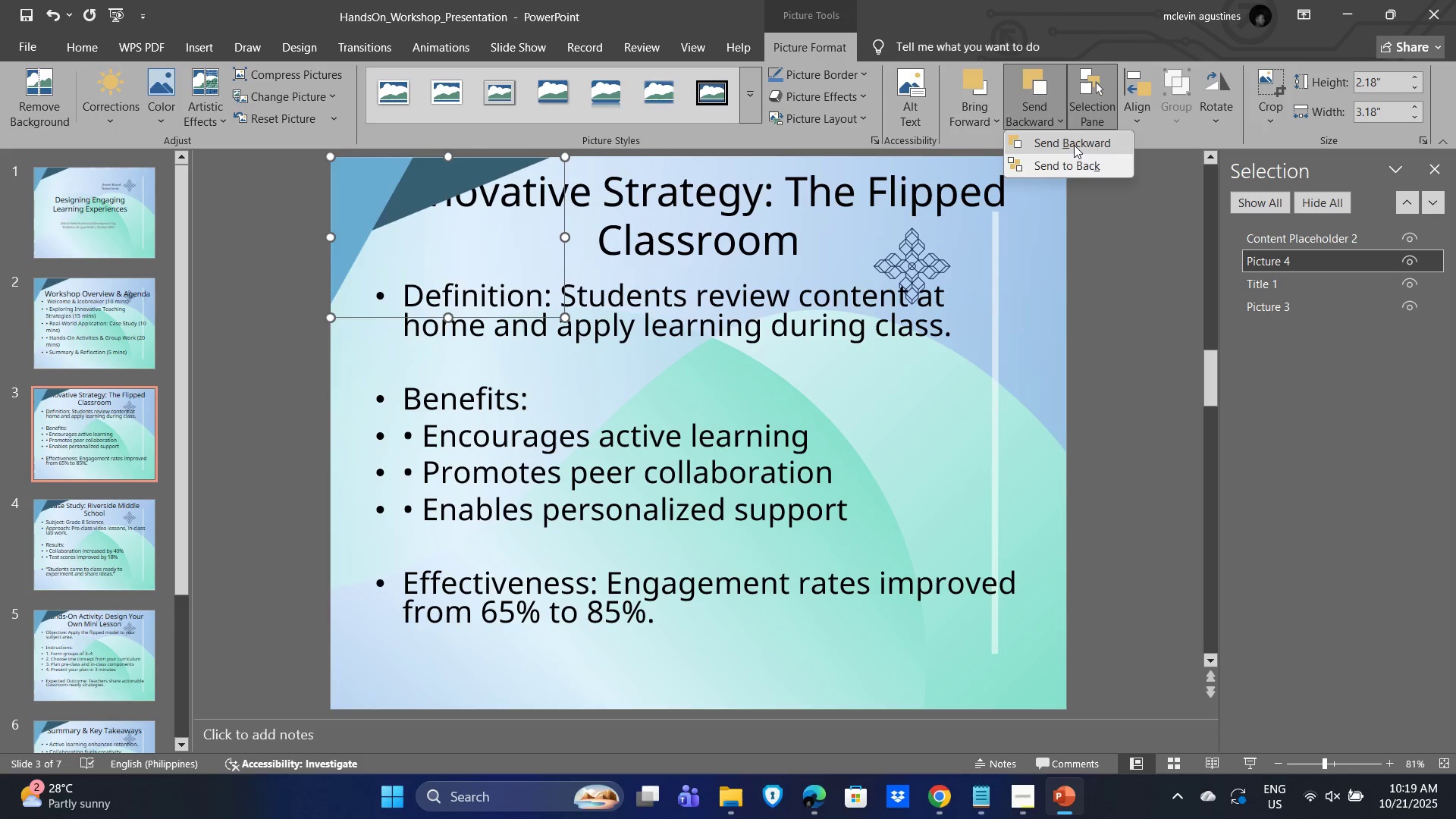 
left_click([1074, 144])
 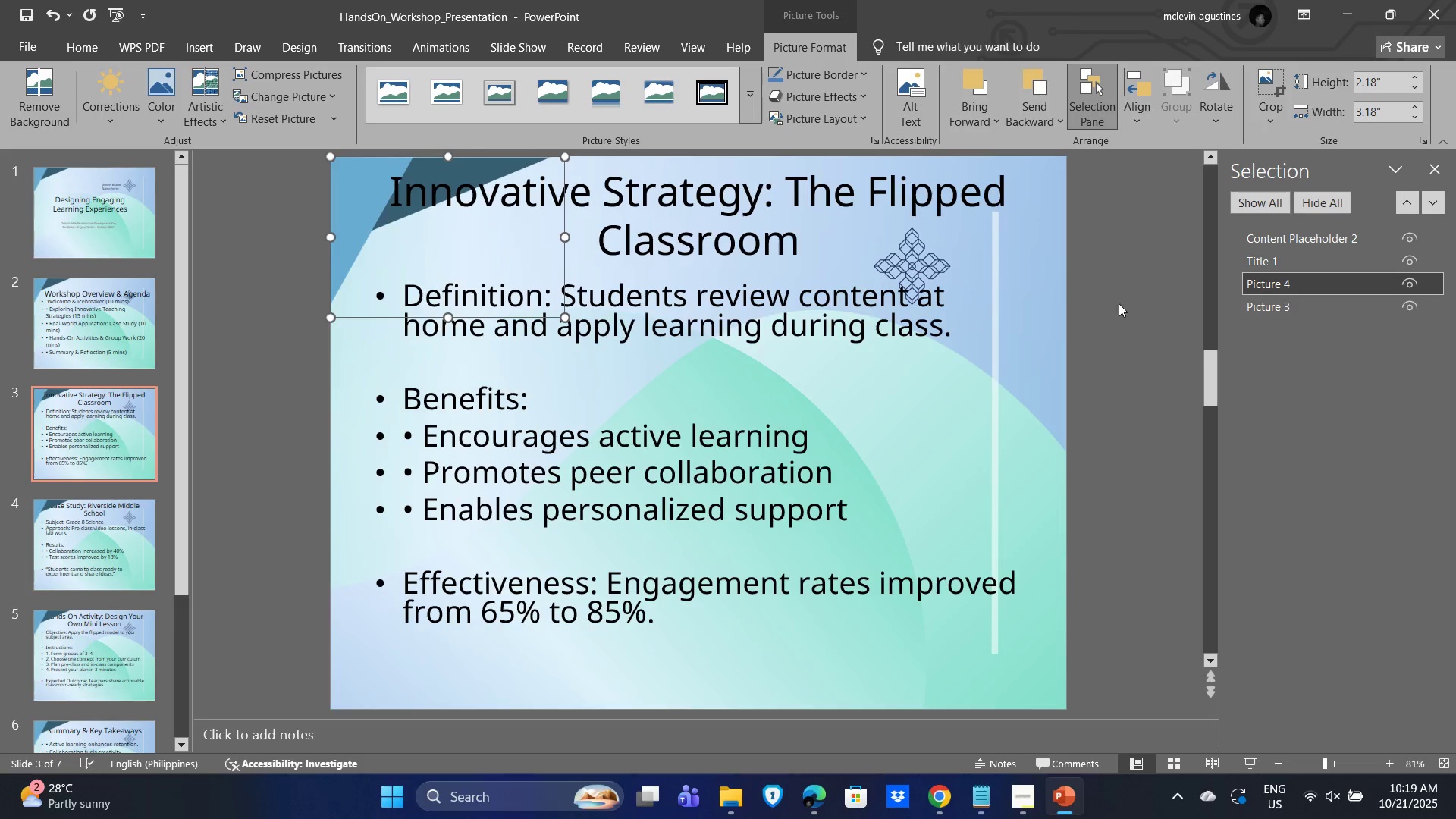 
left_click([1162, 284])
 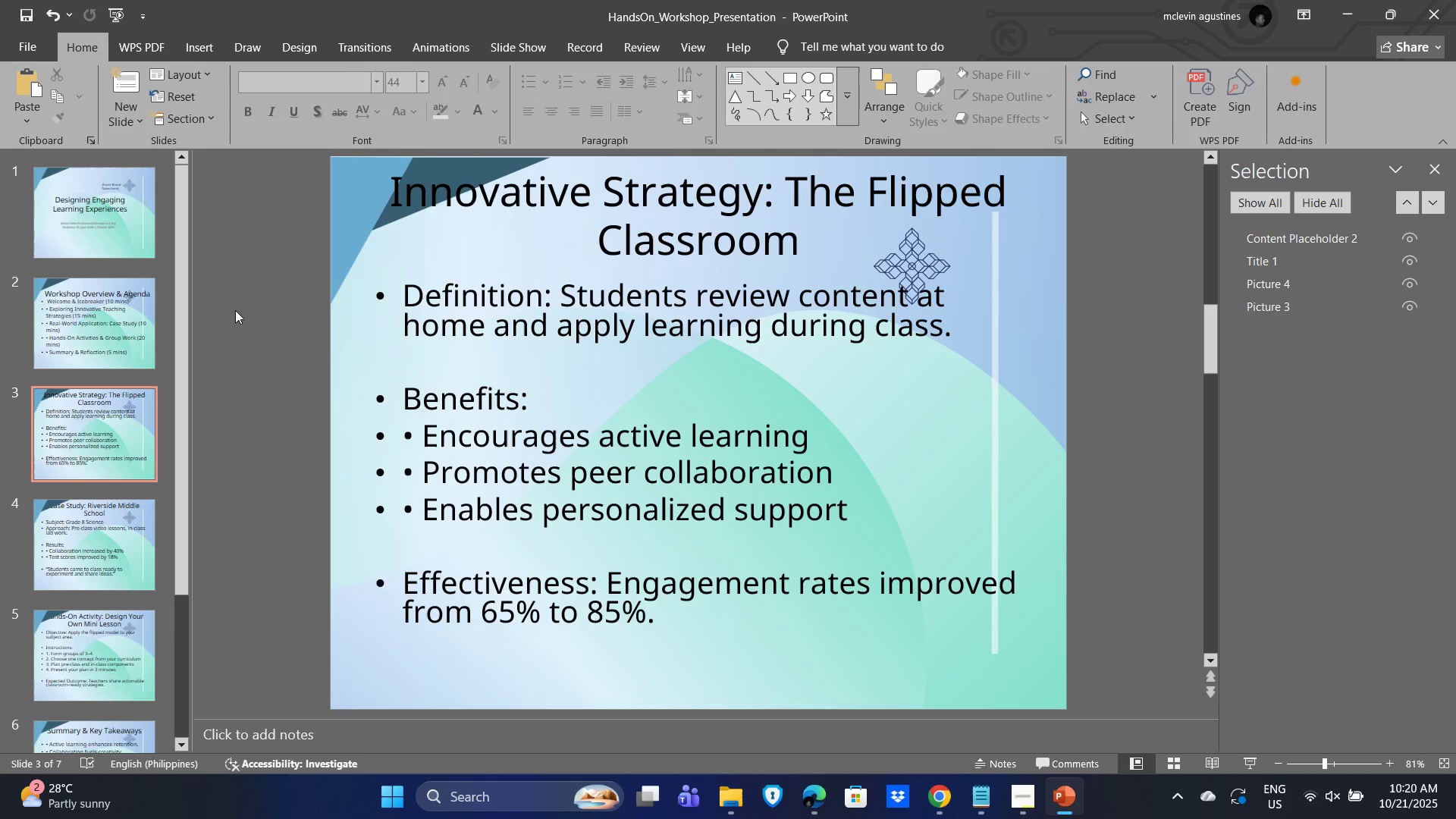 
left_click([235, 310])
 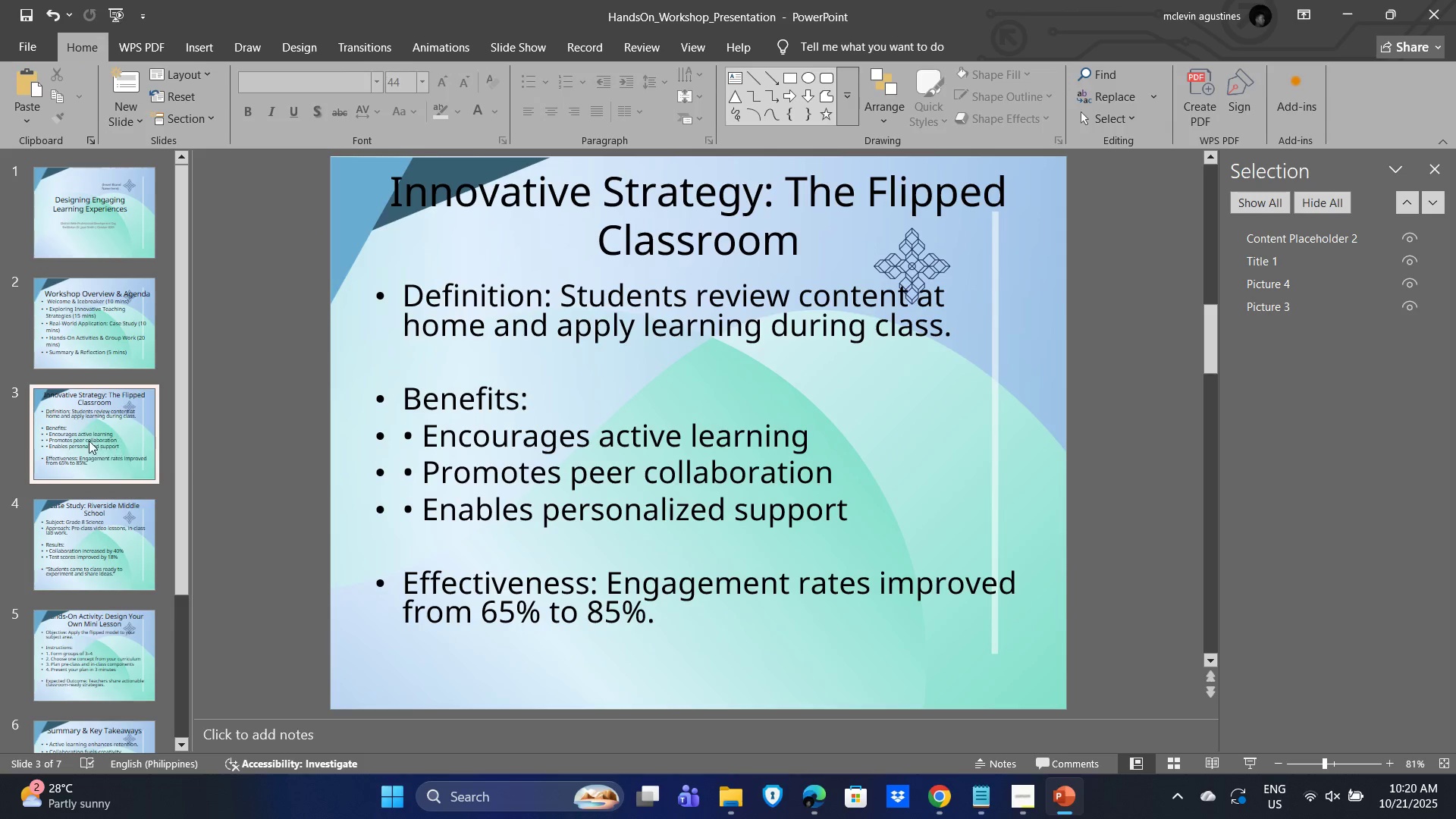 
left_click([89, 441])
 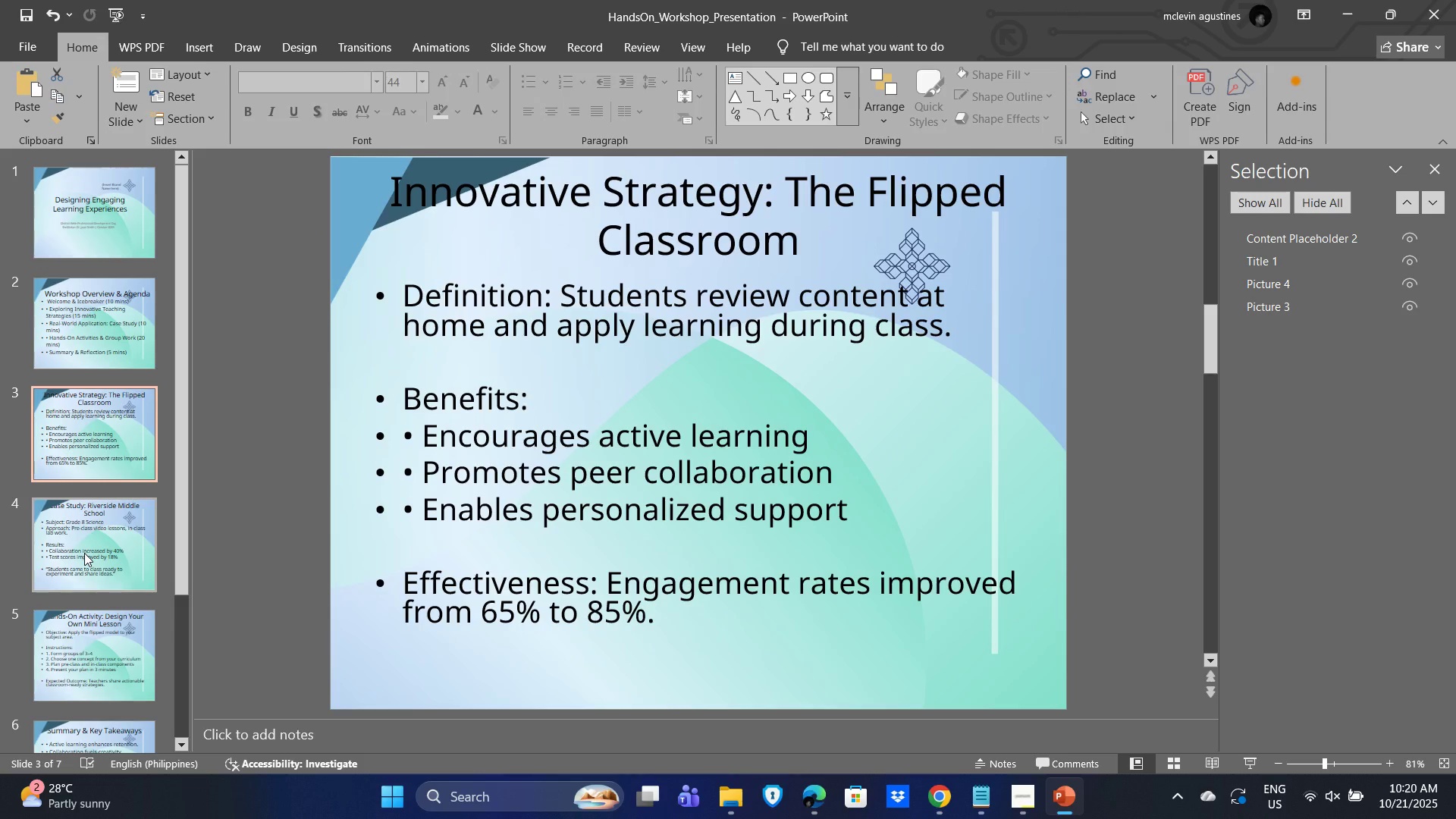 
left_click([84, 553])
 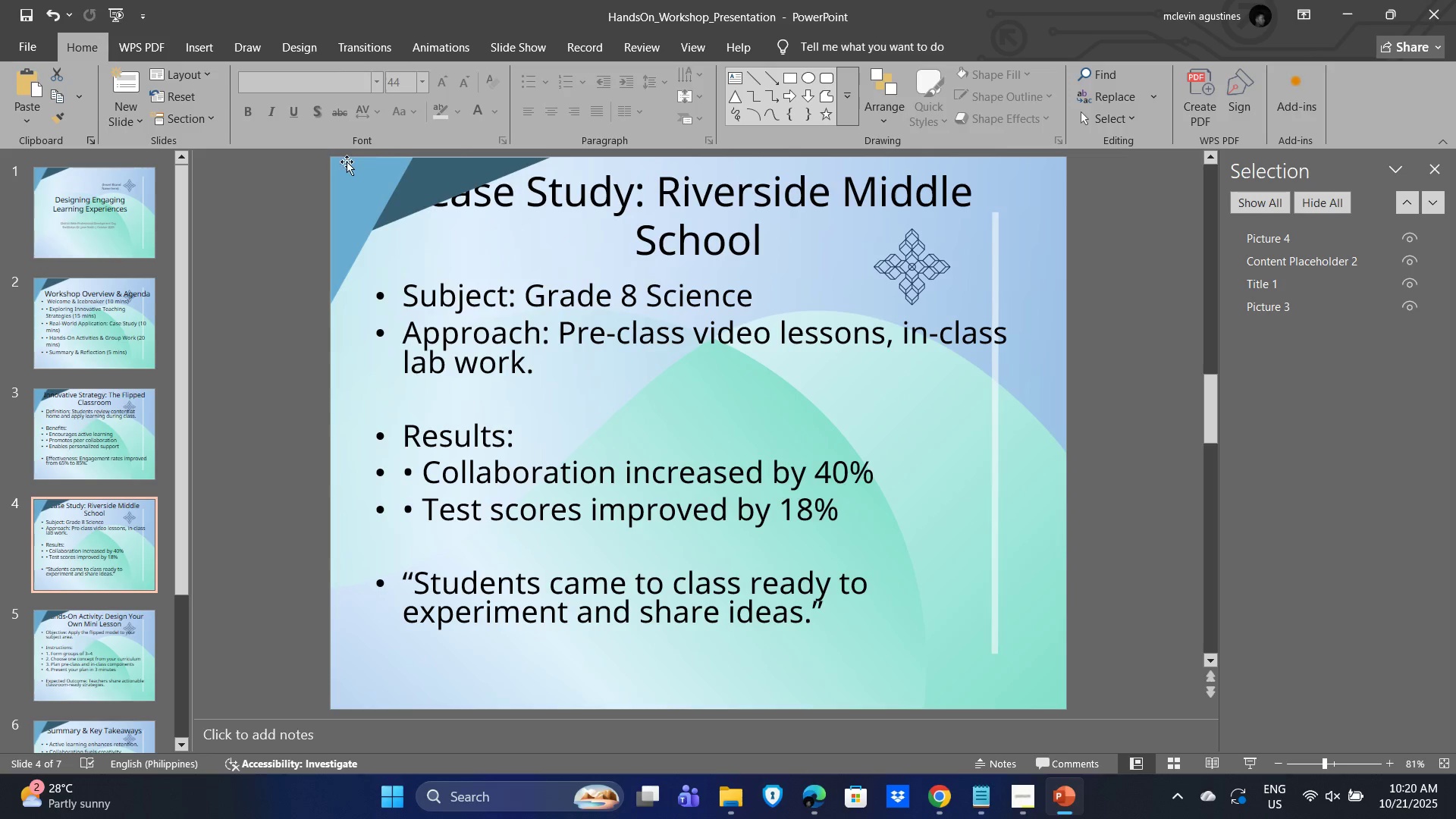 
left_click([382, 182])
 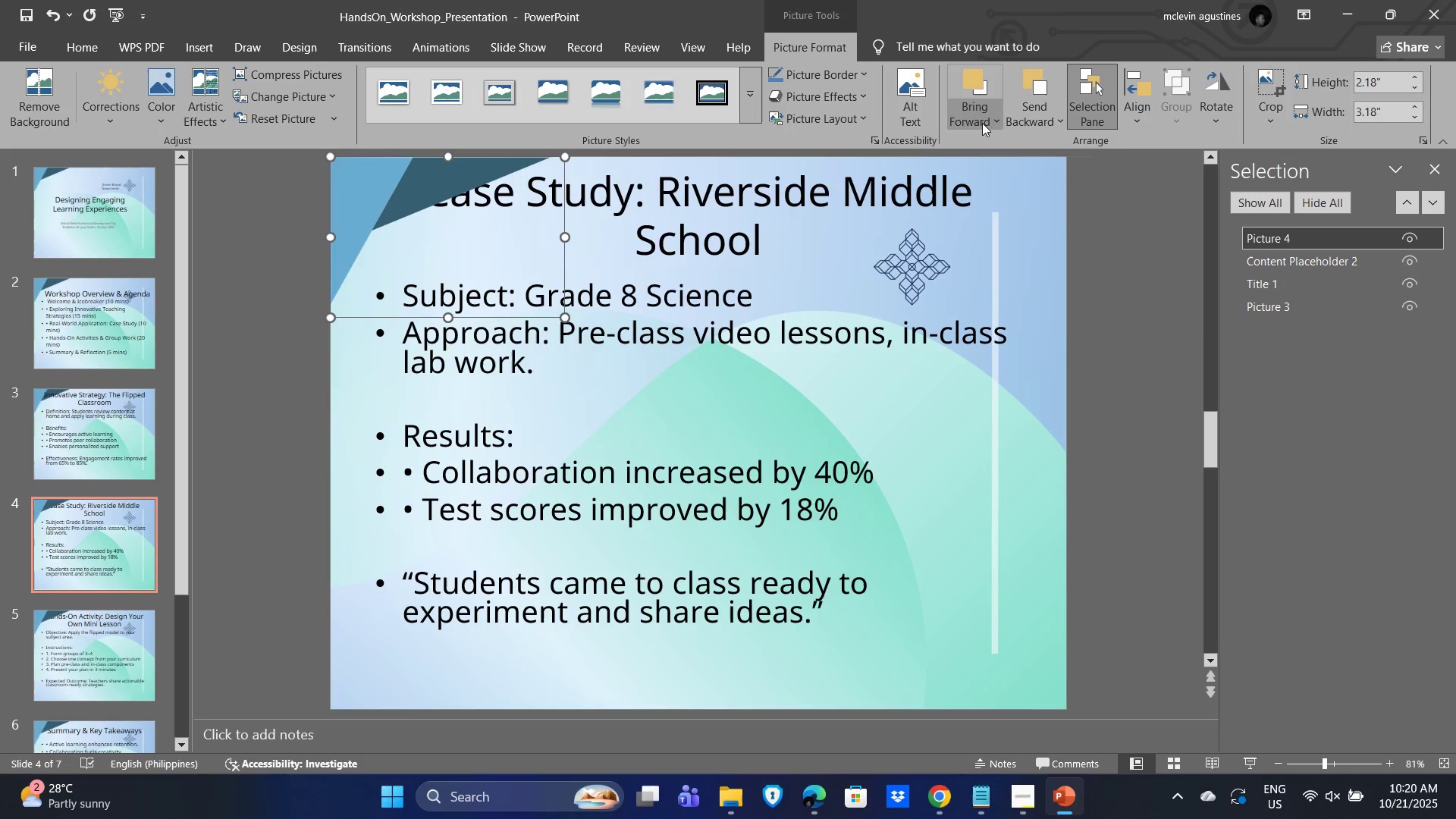 
left_click([1040, 119])
 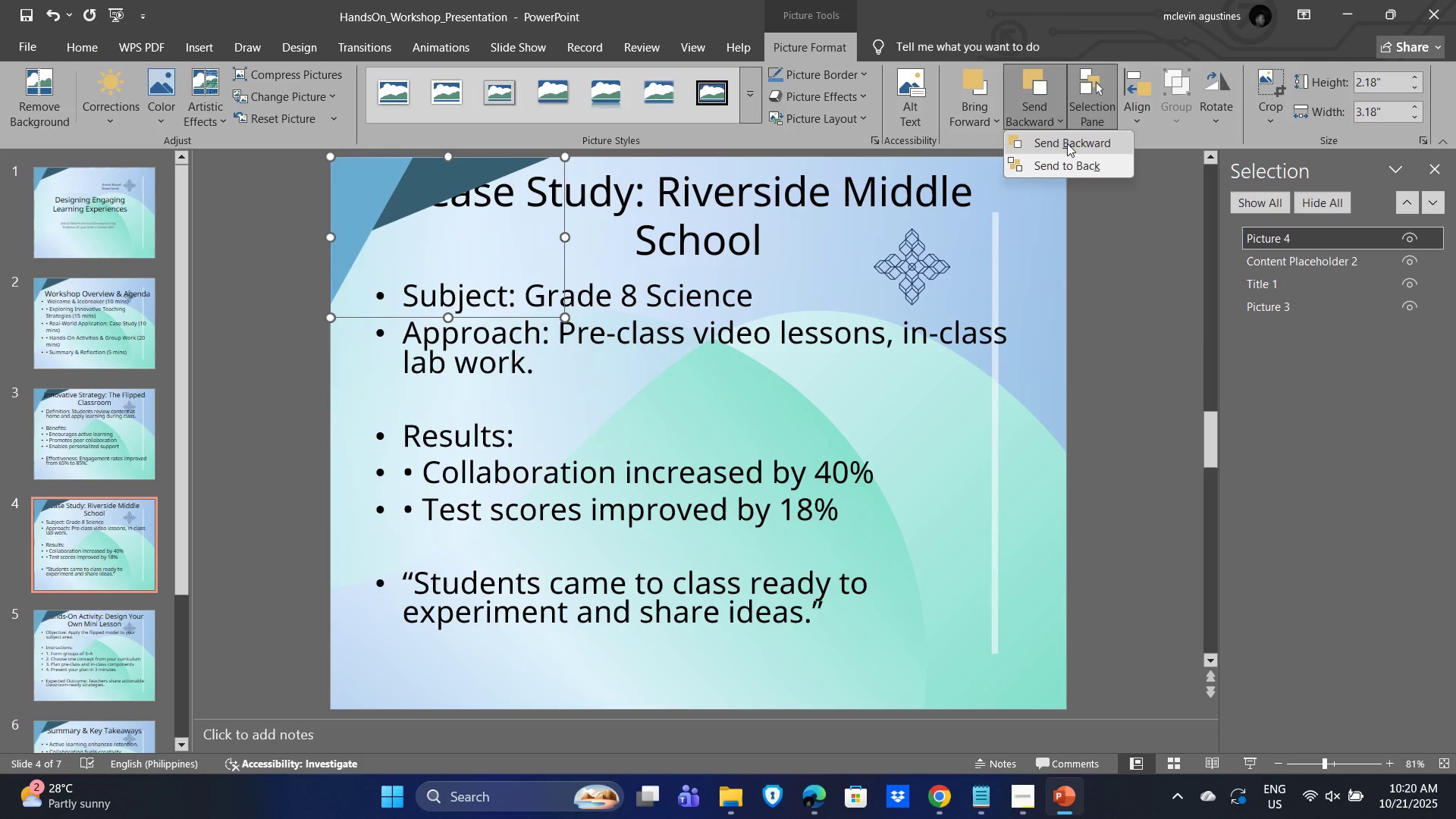 
left_click([1067, 143])
 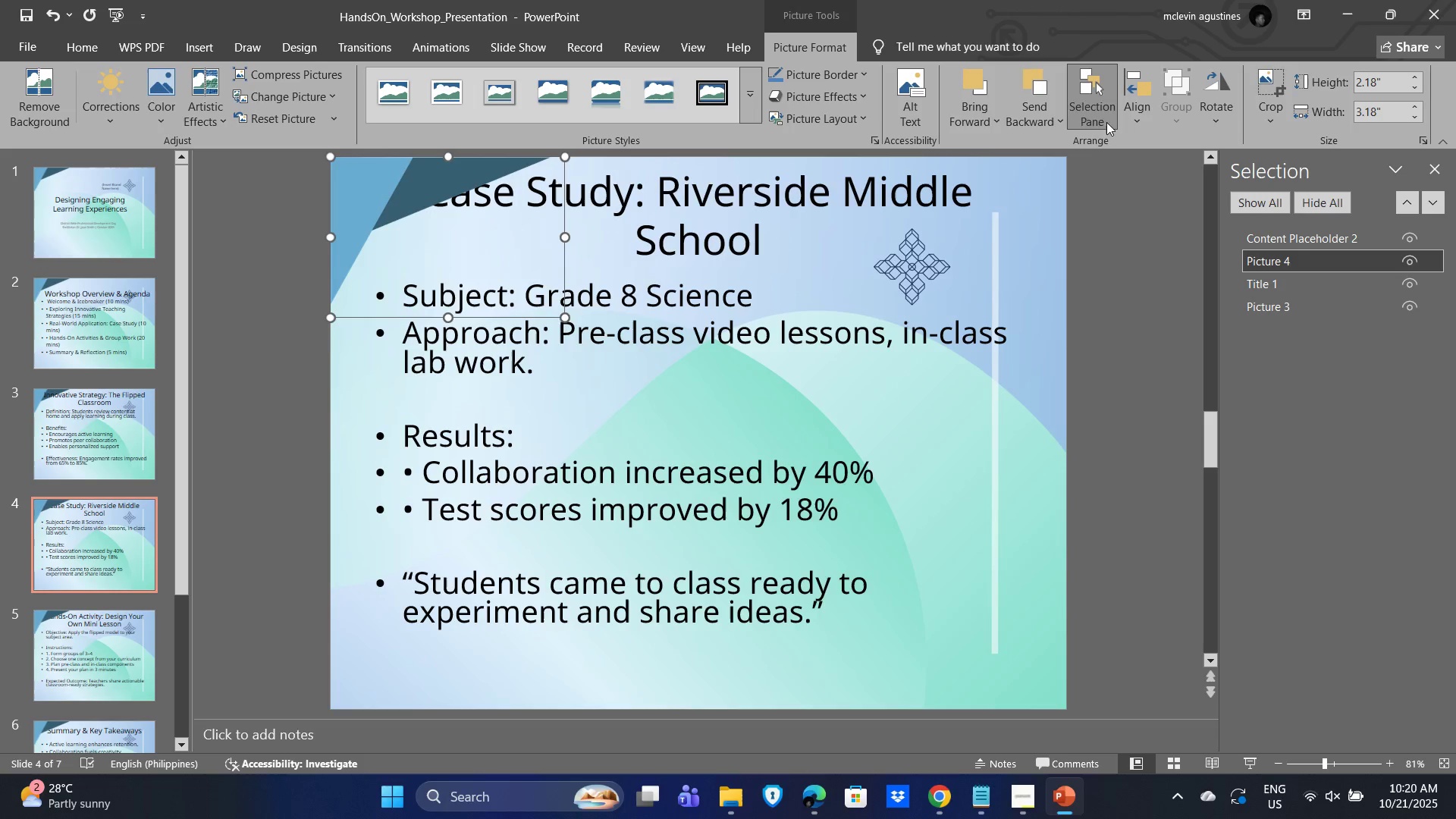 
left_click([1117, 123])
 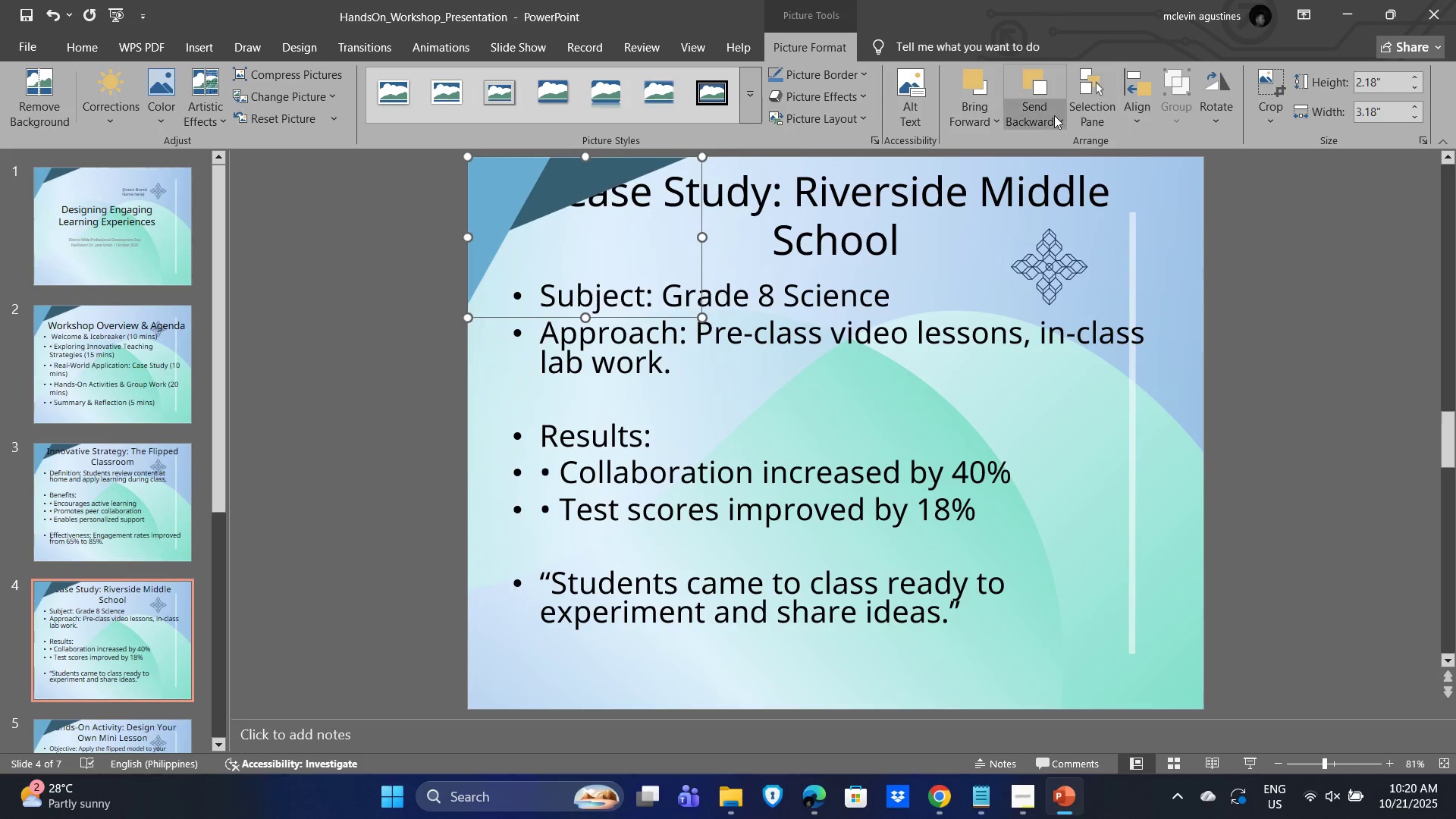 
left_click([1053, 115])
 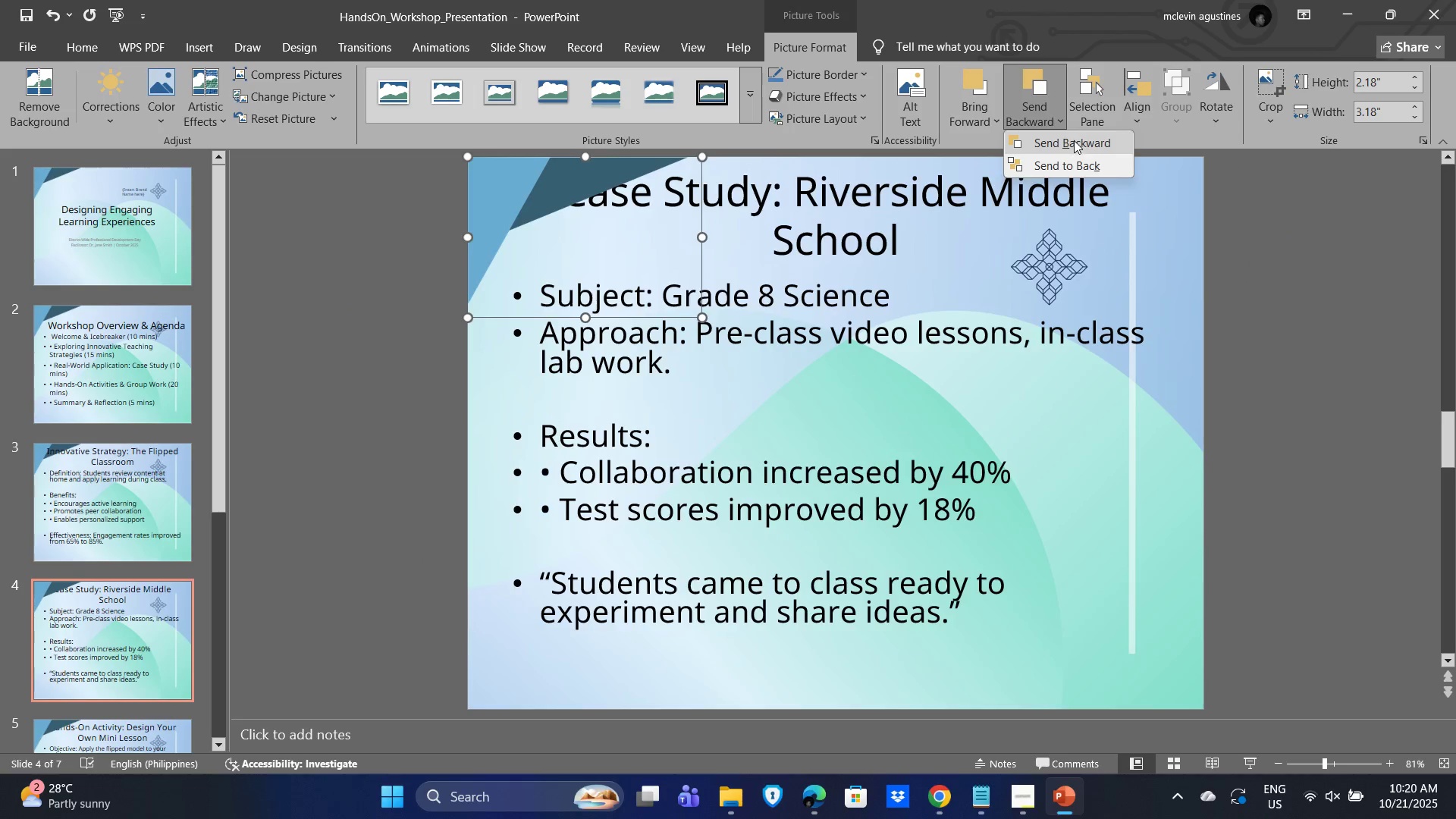 
left_click([1074, 140])
 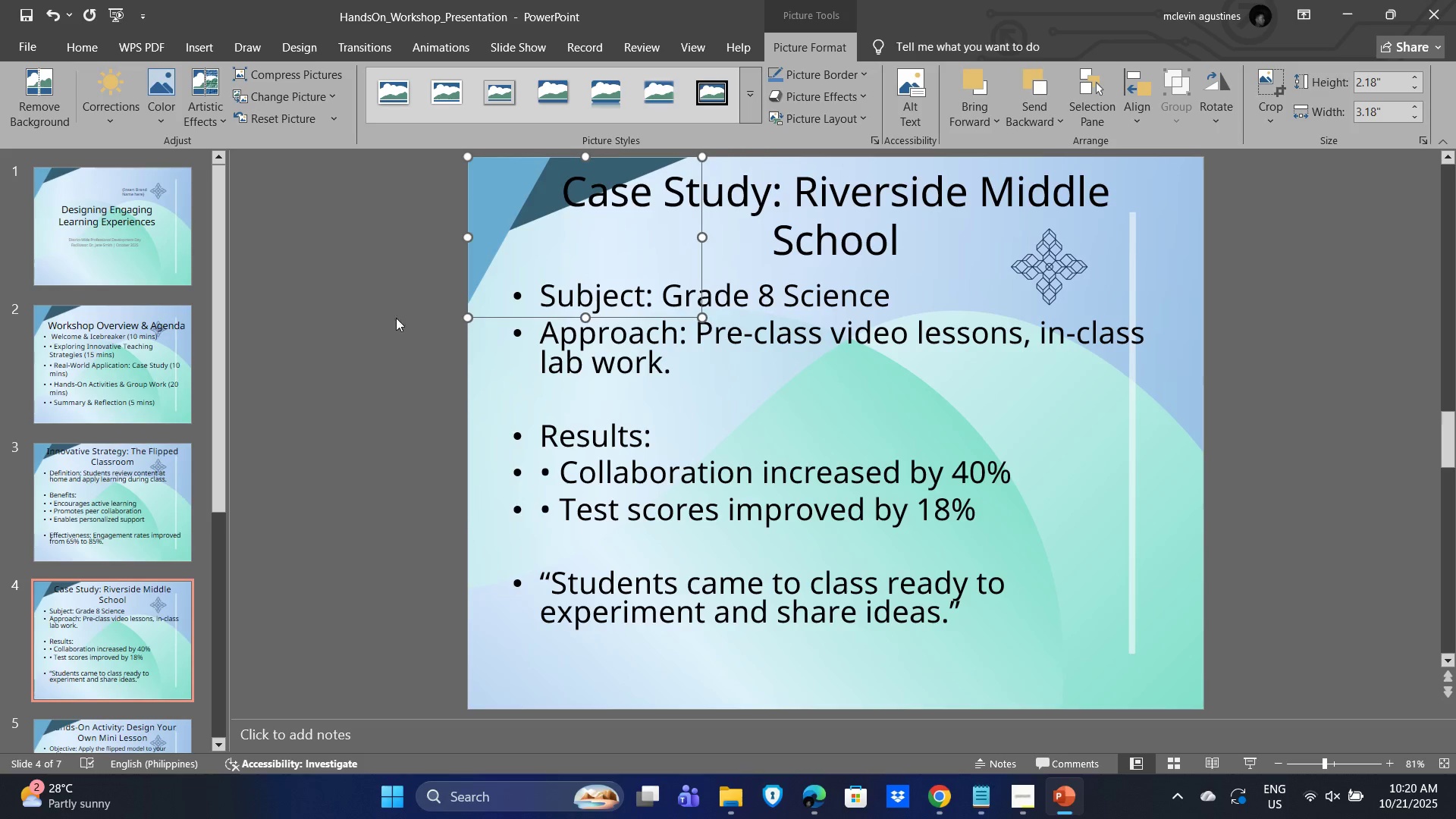 
left_click([377, 338])
 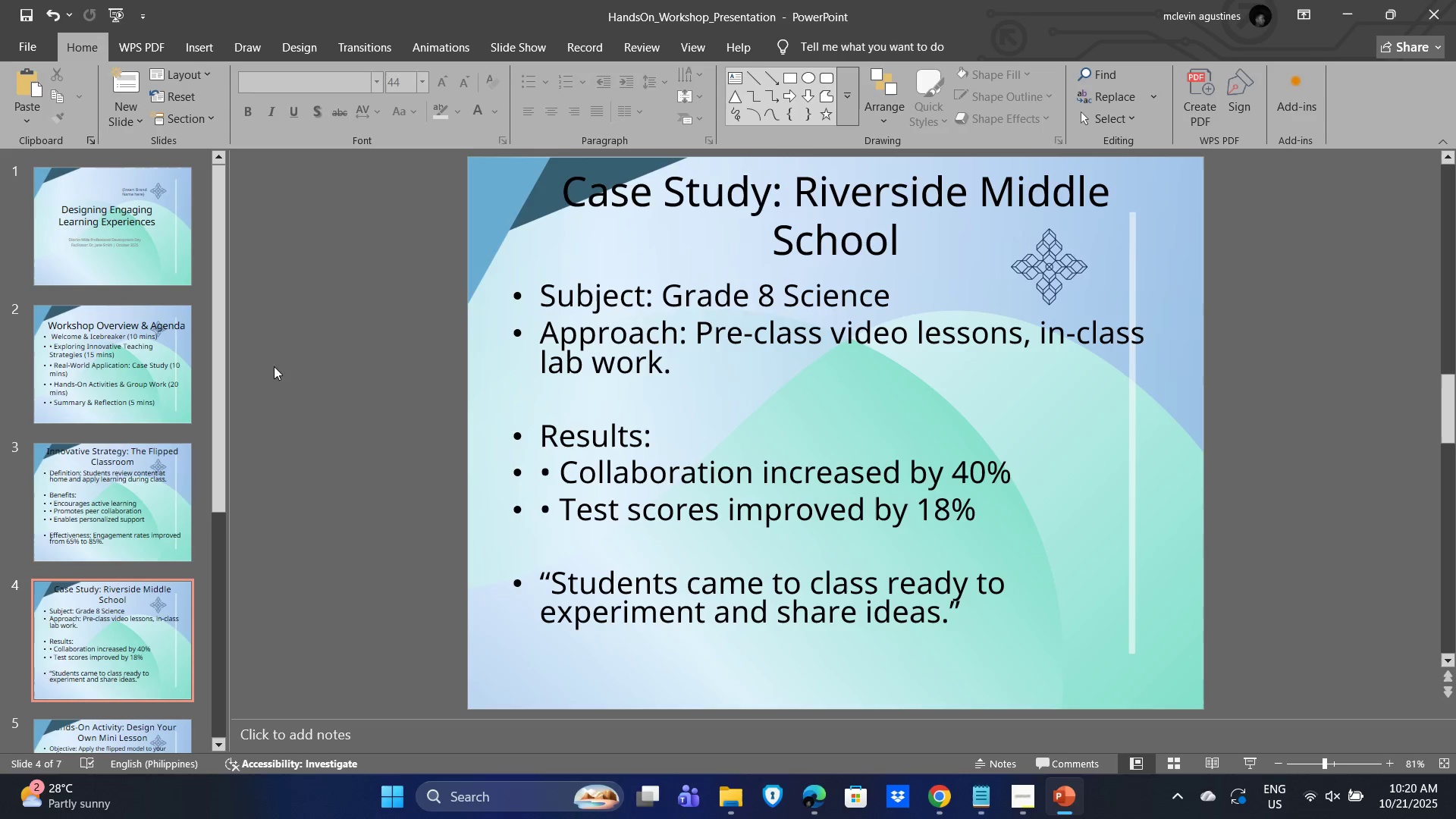 
scroll: coordinate [158, 500], scroll_direction: down, amount: 3.0
 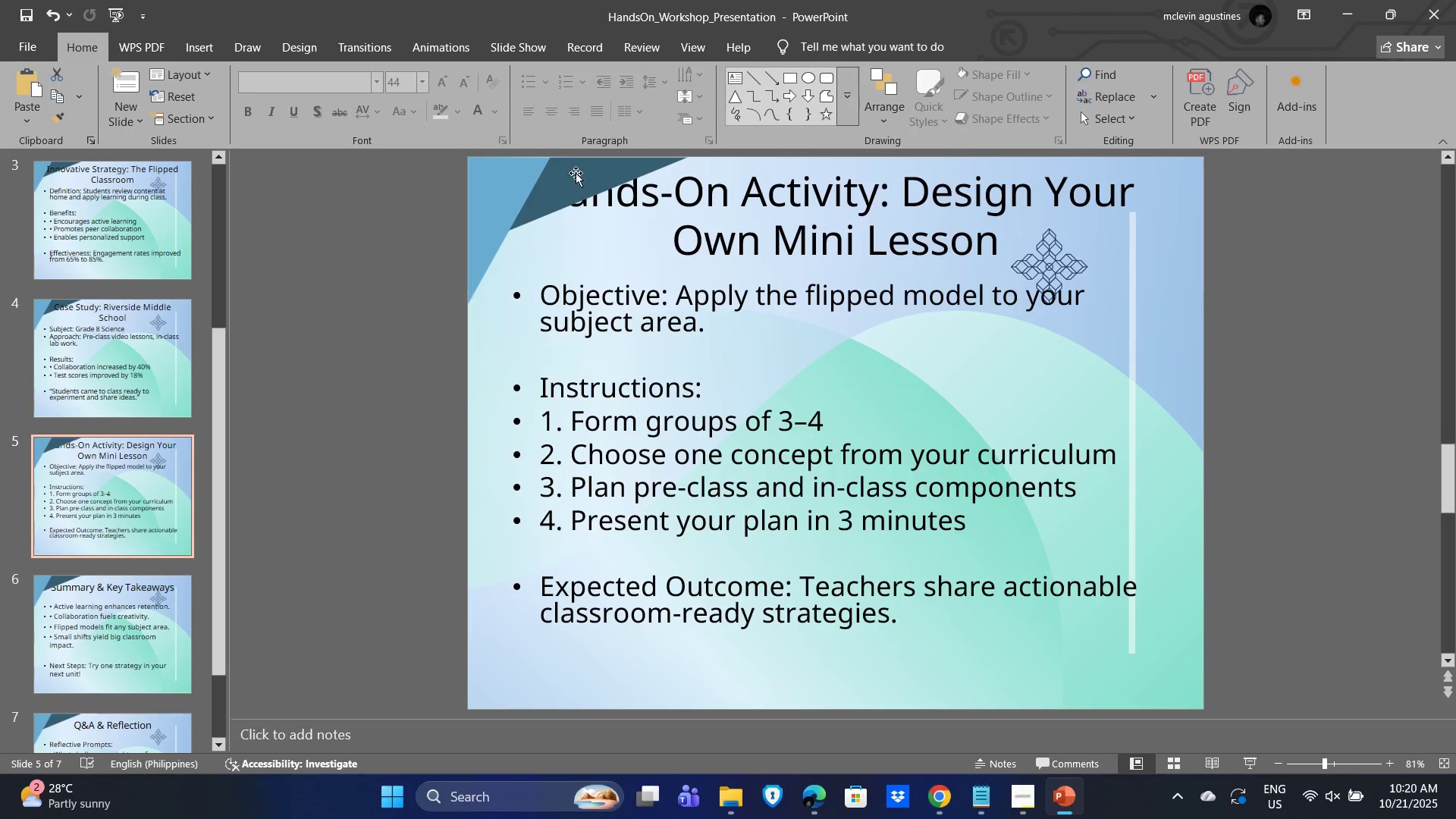 
left_click([513, 193])
 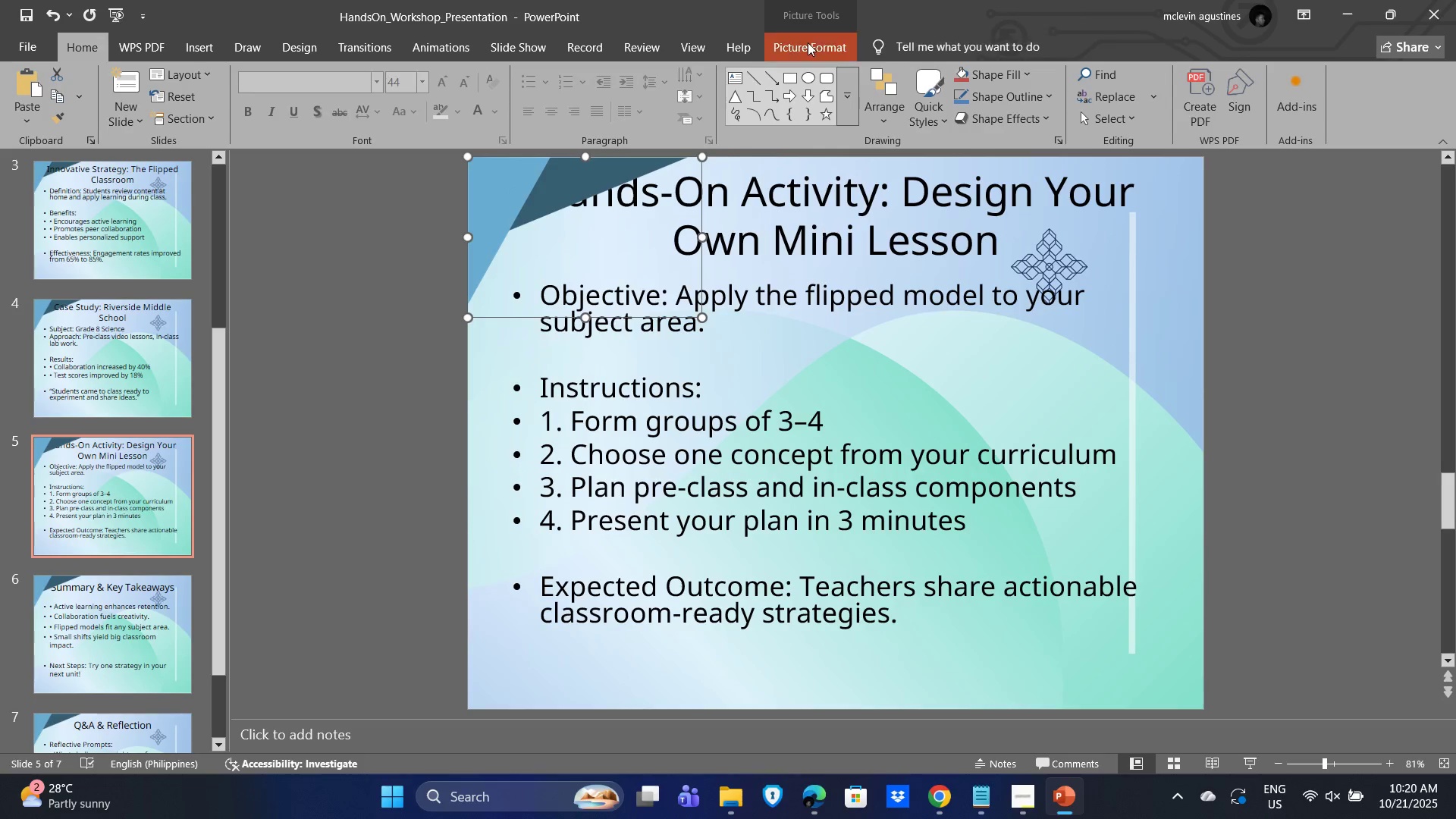 
left_click([808, 42])
 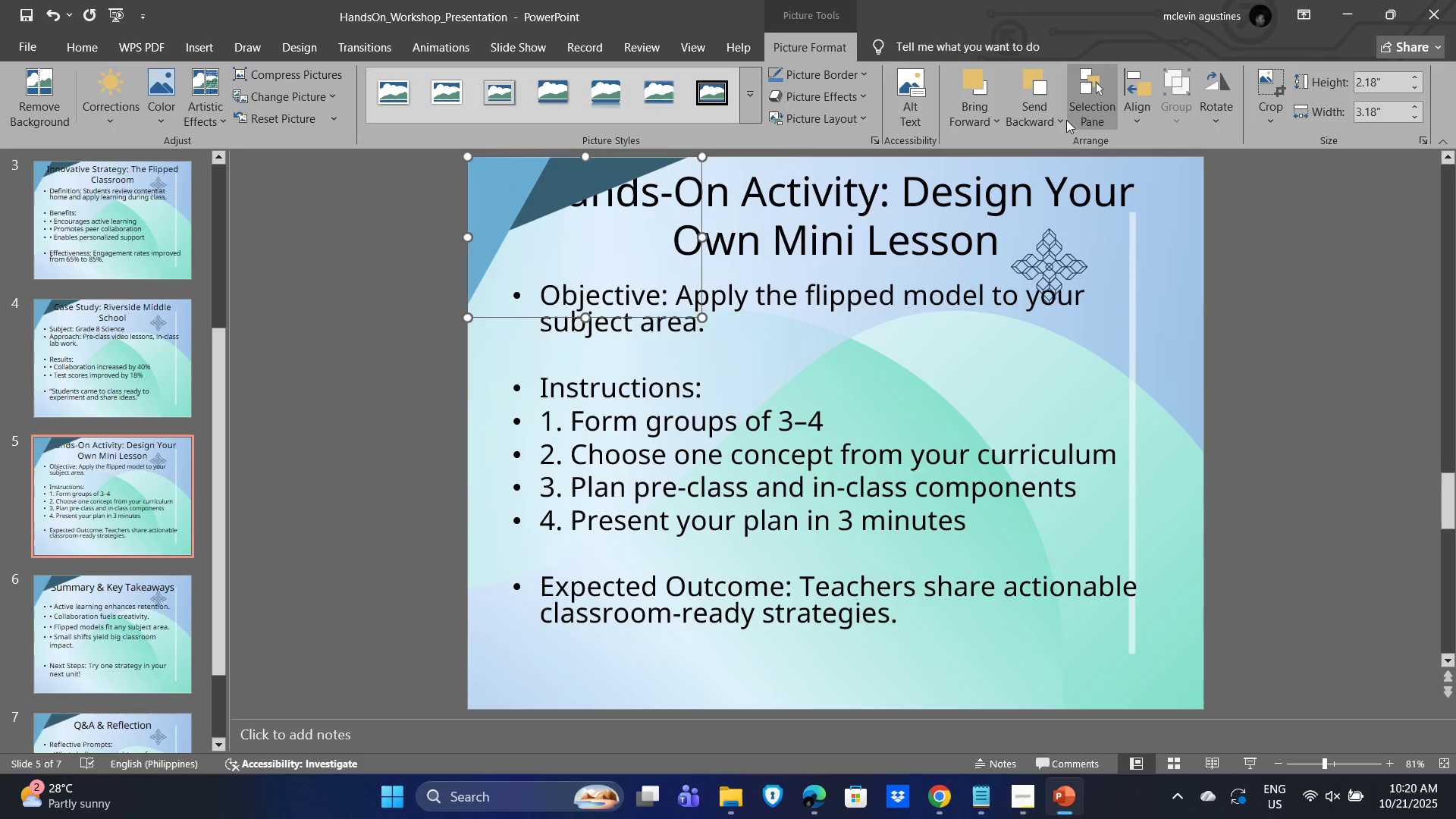 
left_click([1049, 115])
 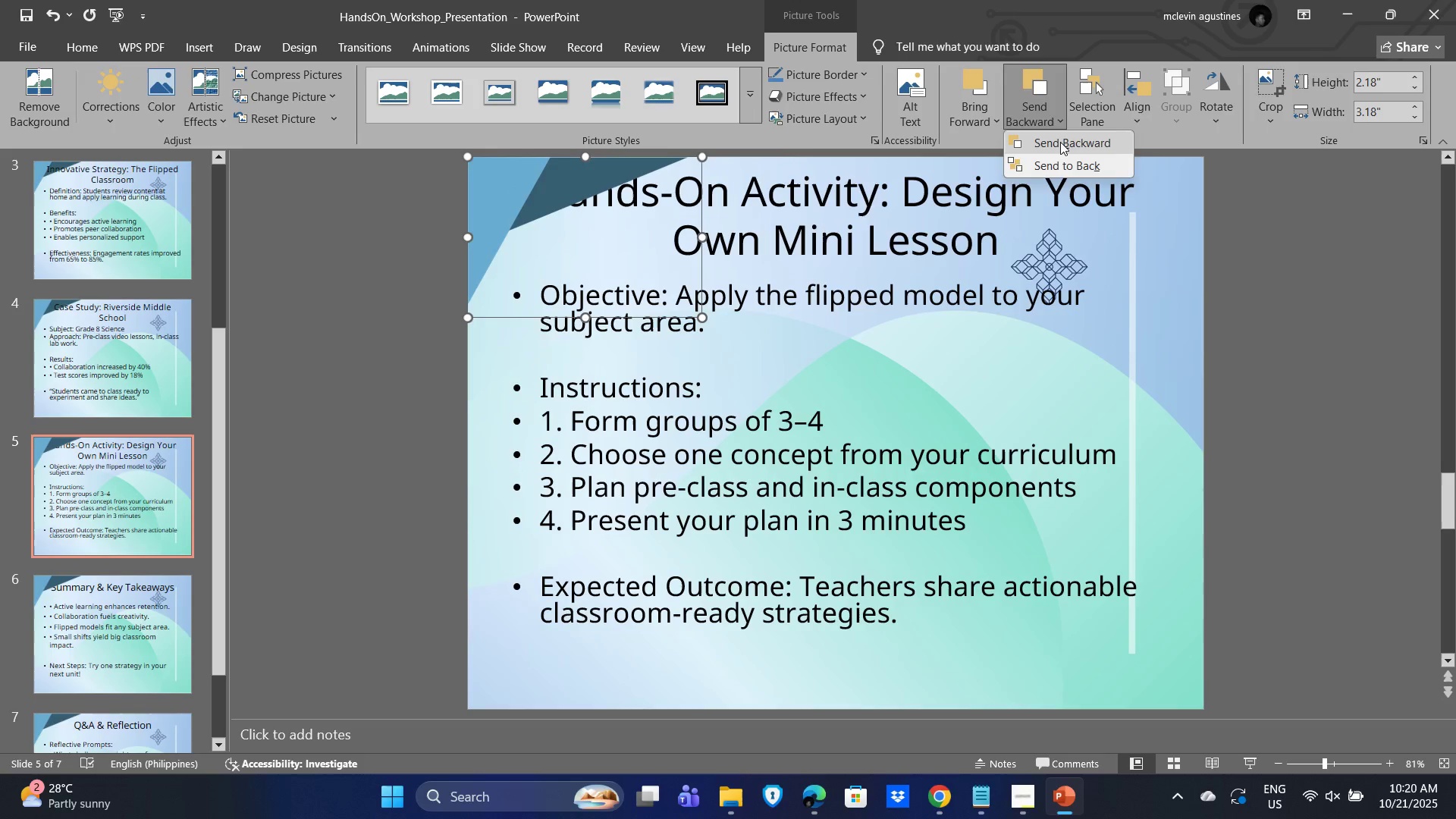 
left_click([1060, 142])
 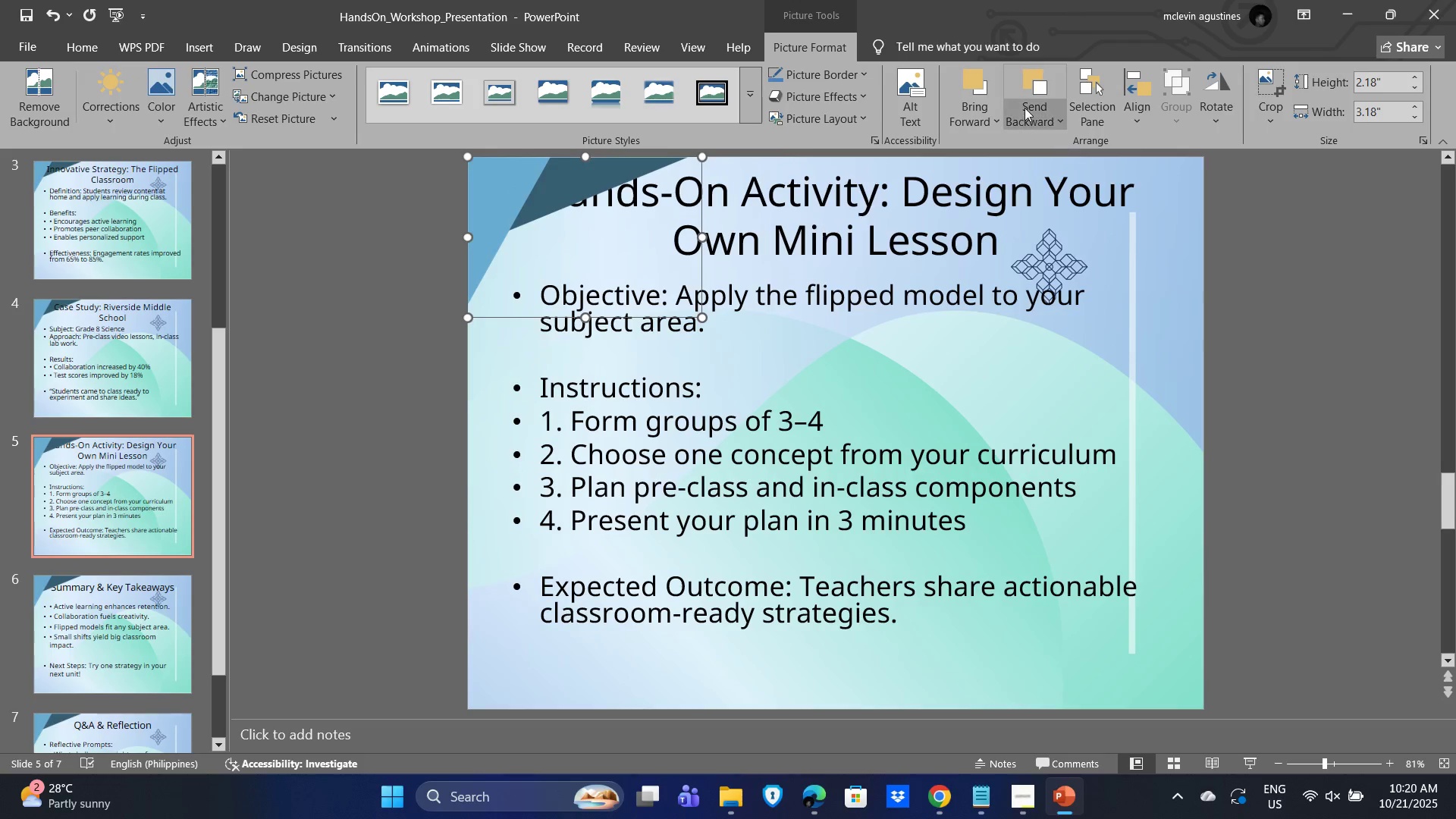 
left_click([1025, 107])
 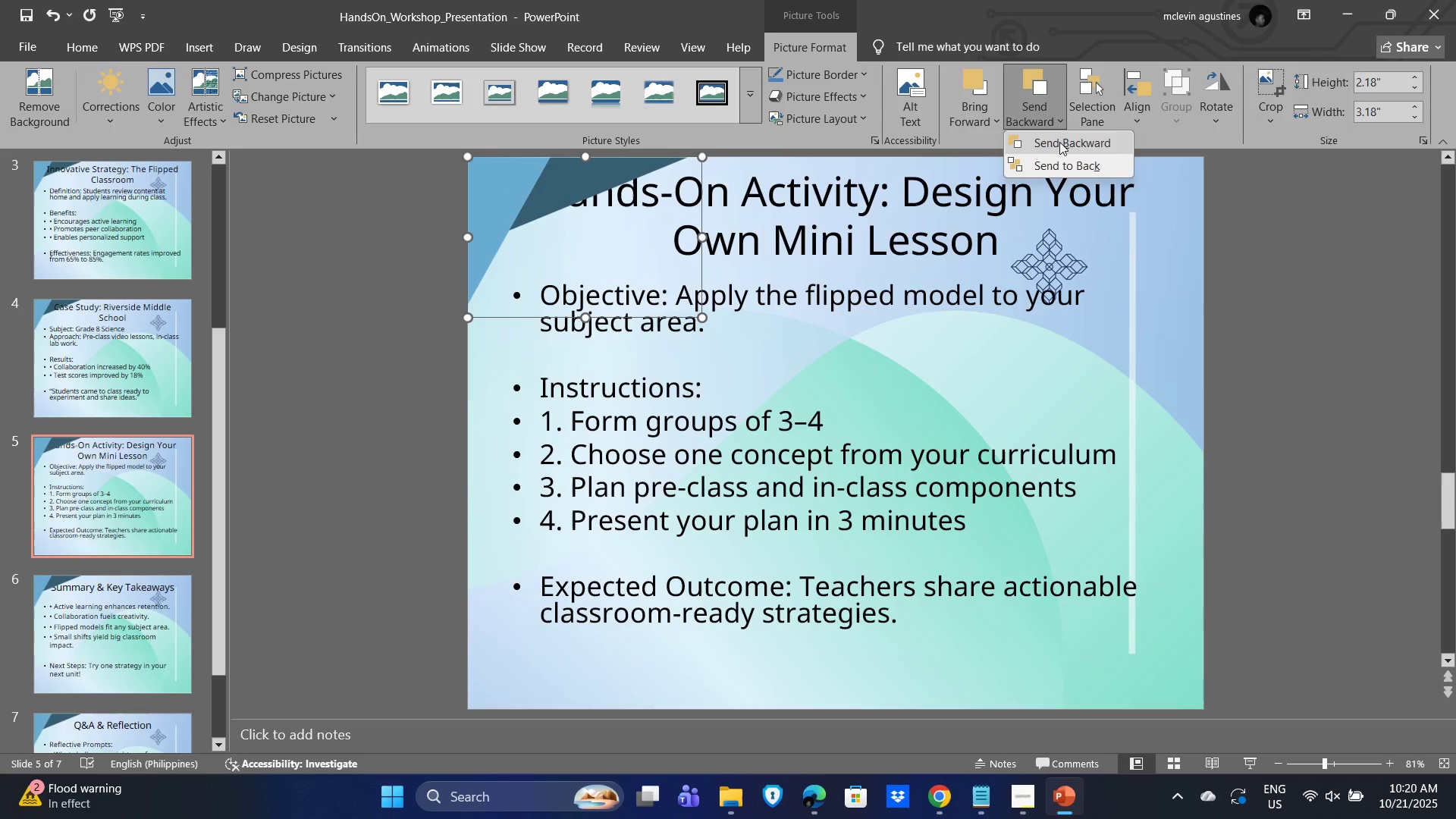 
left_click([1059, 142])
 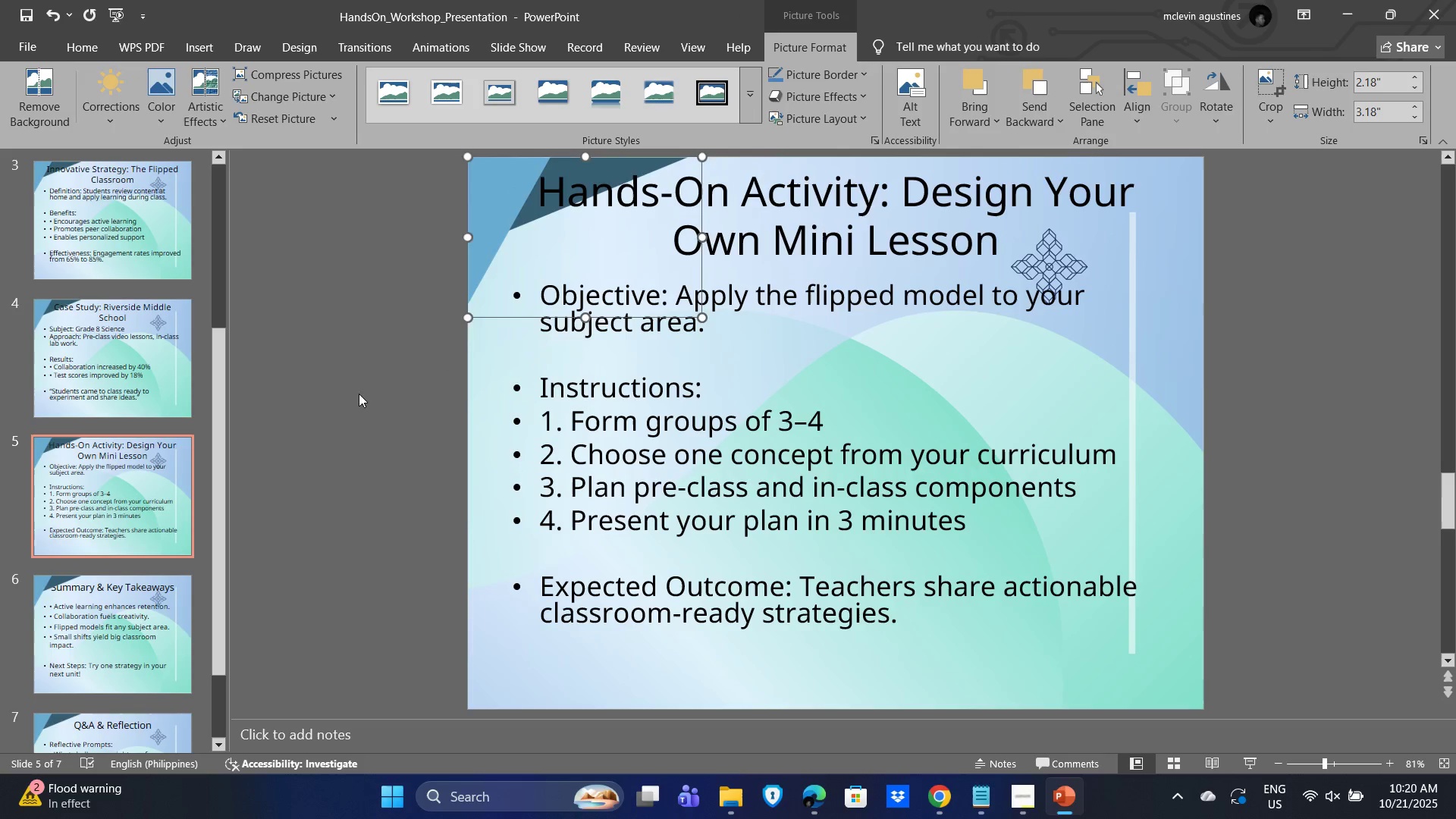 
left_click([344, 398])
 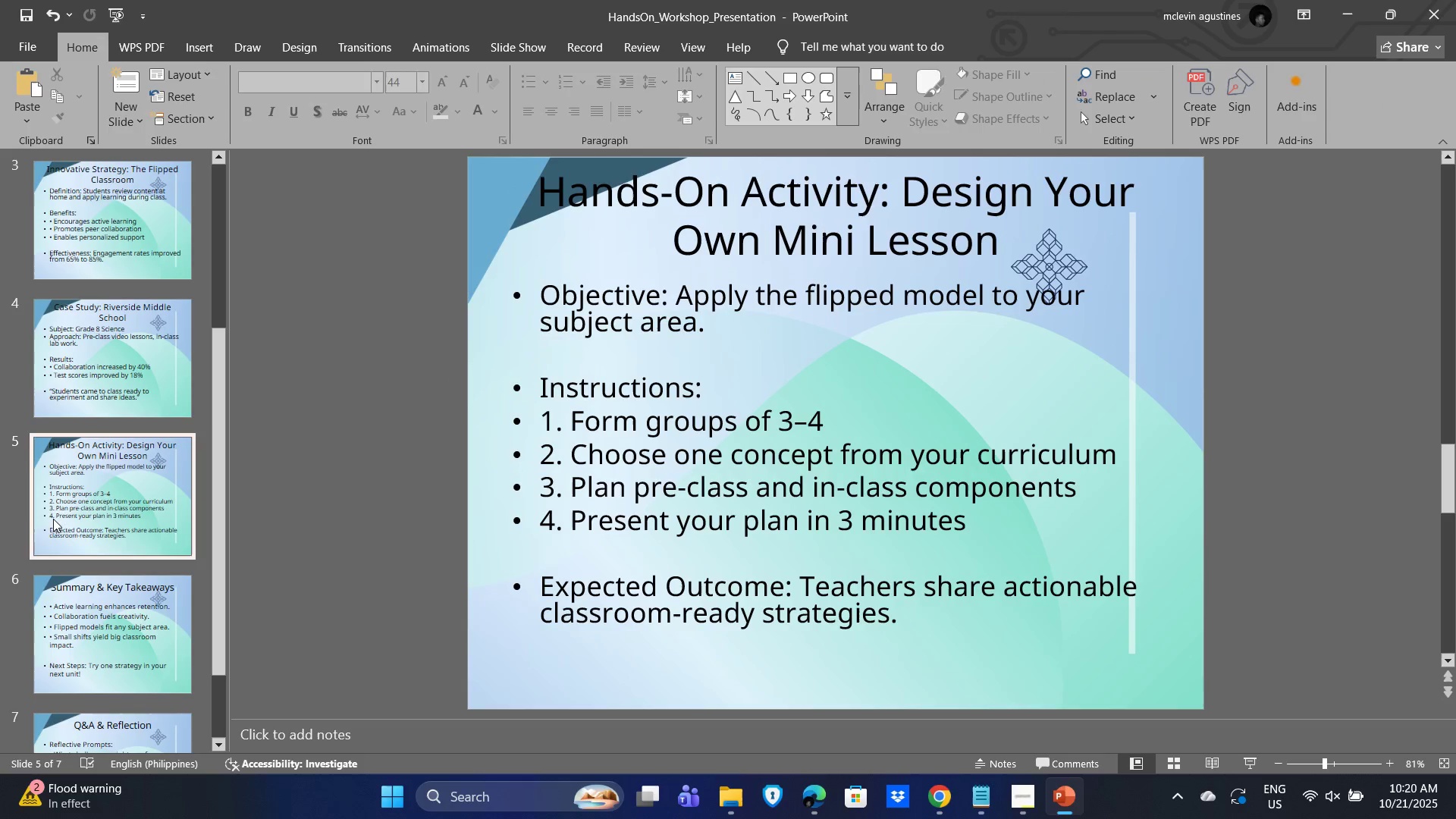 
scroll: coordinate [122, 488], scroll_direction: down, amount: 3.0
 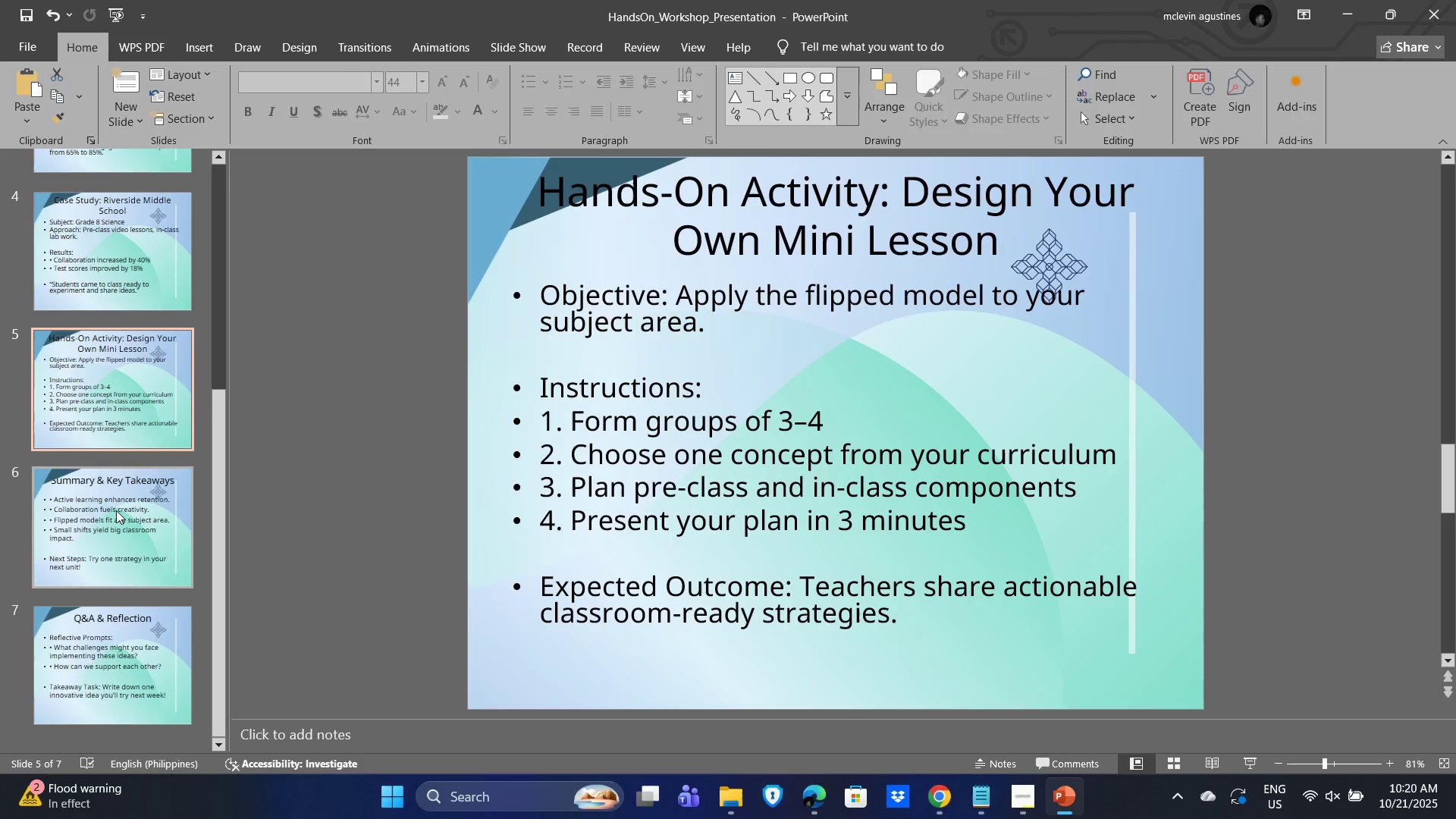 
left_click([116, 510])
 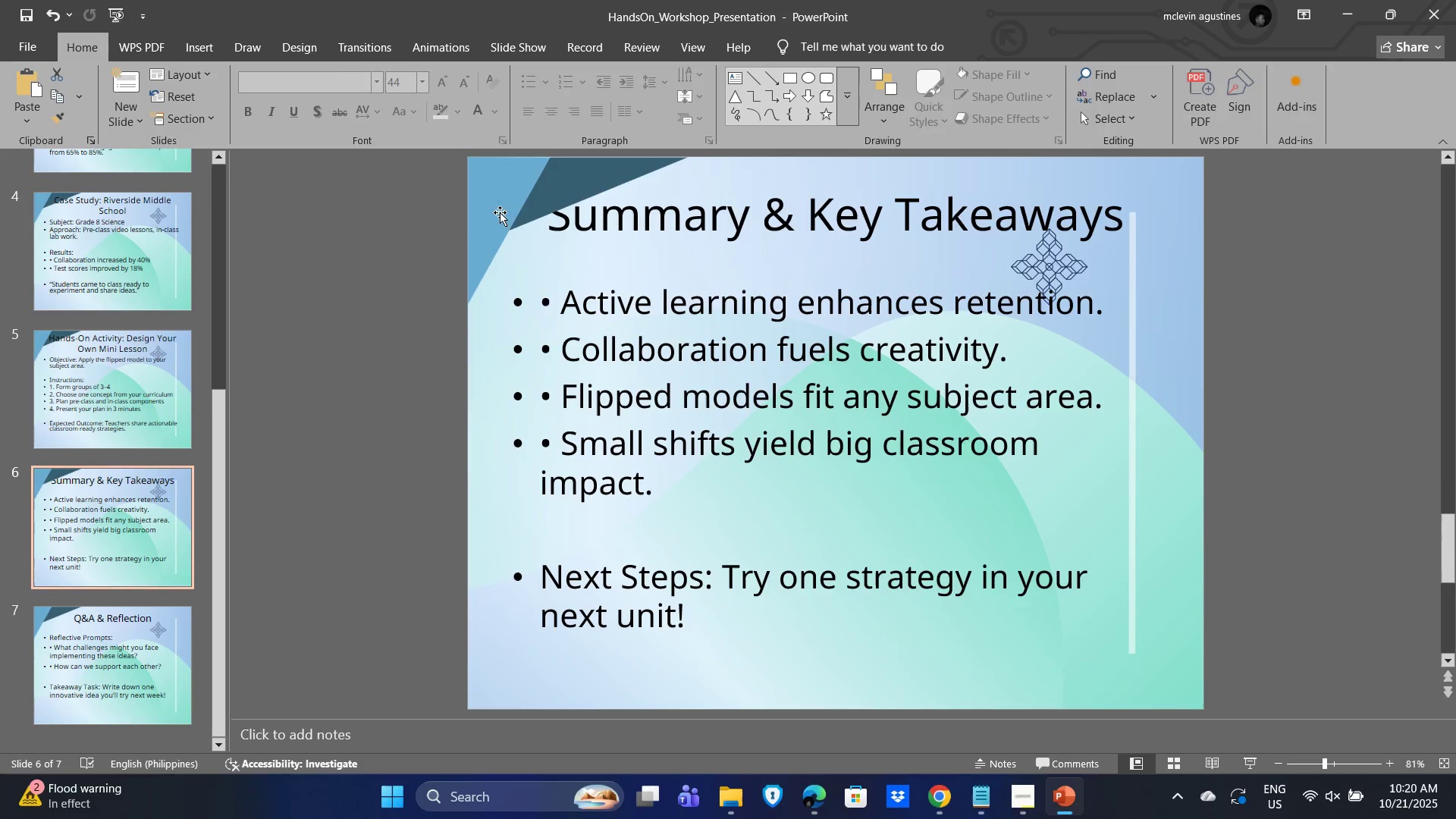 
left_click([500, 209])
 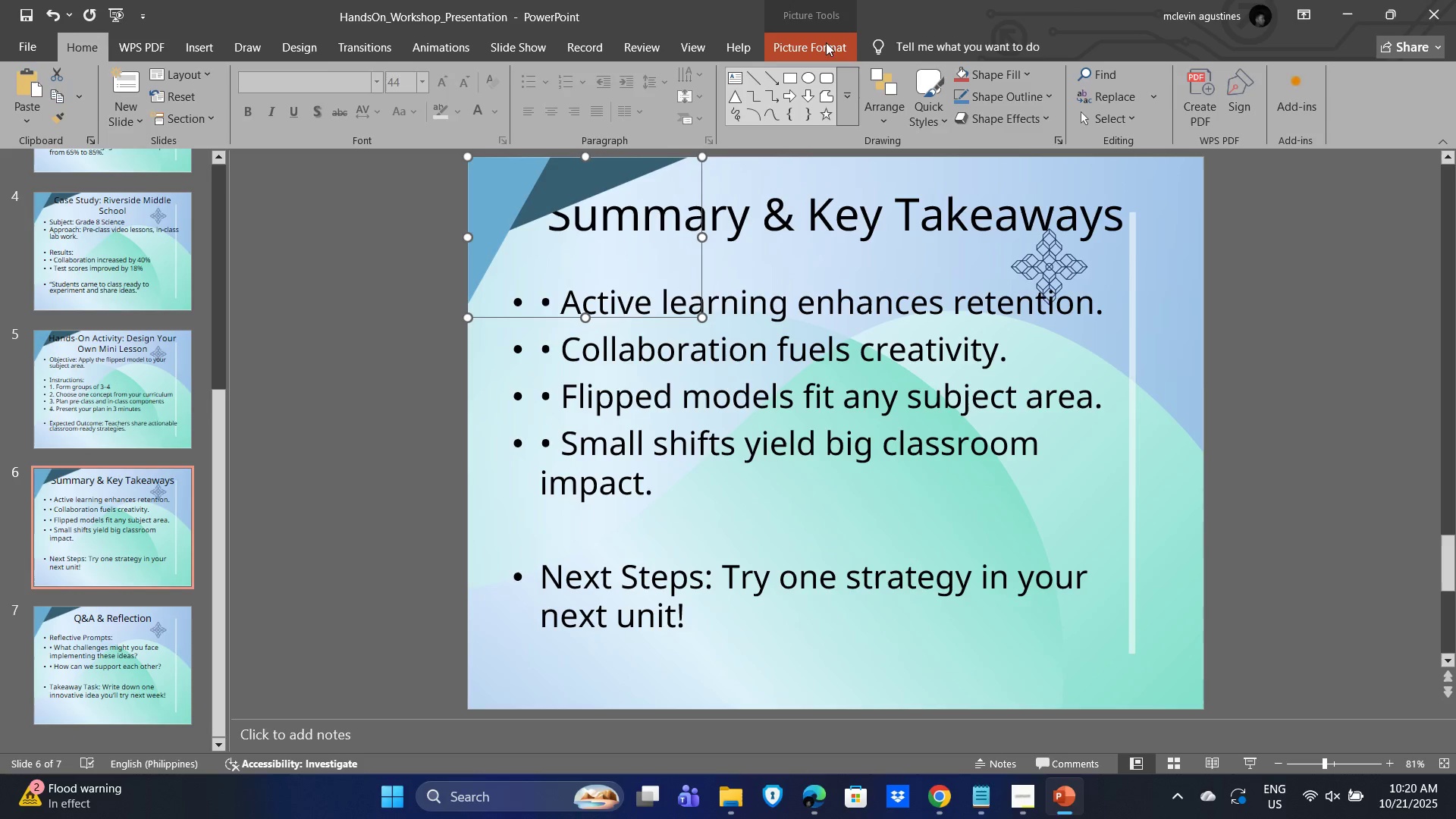 
left_click([820, 42])
 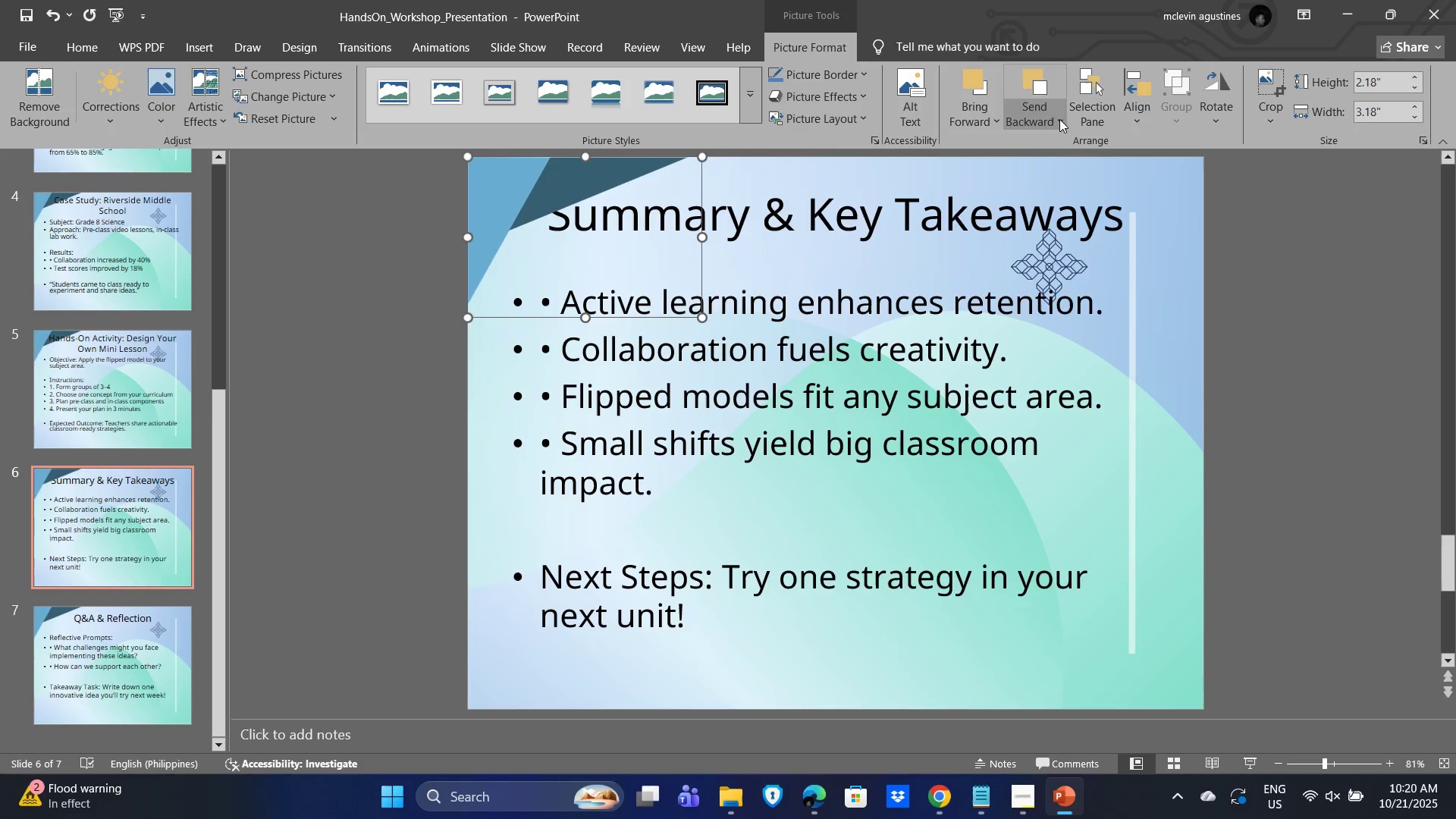 
left_click([1059, 119])
 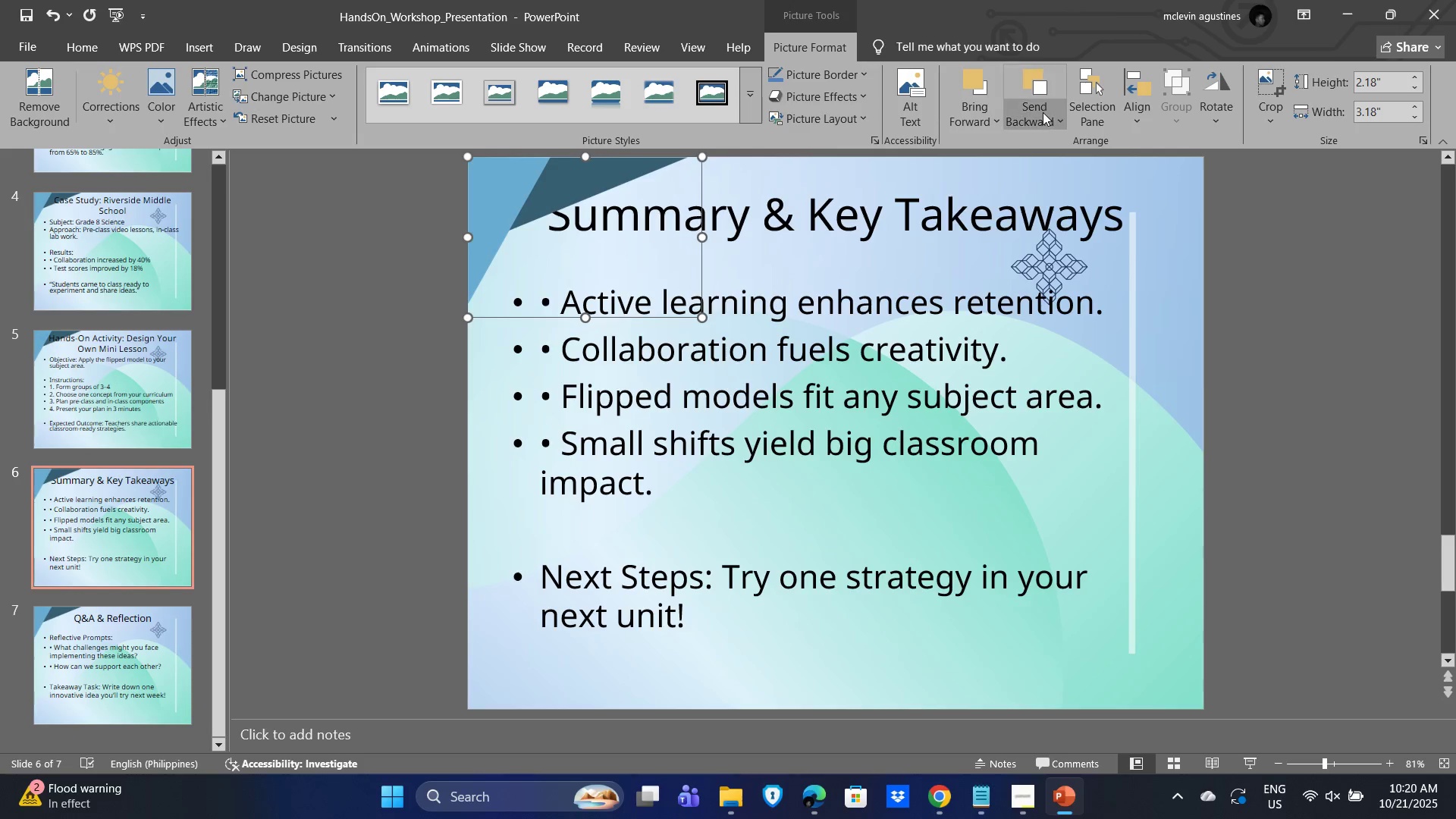 
double_click([1043, 112])
 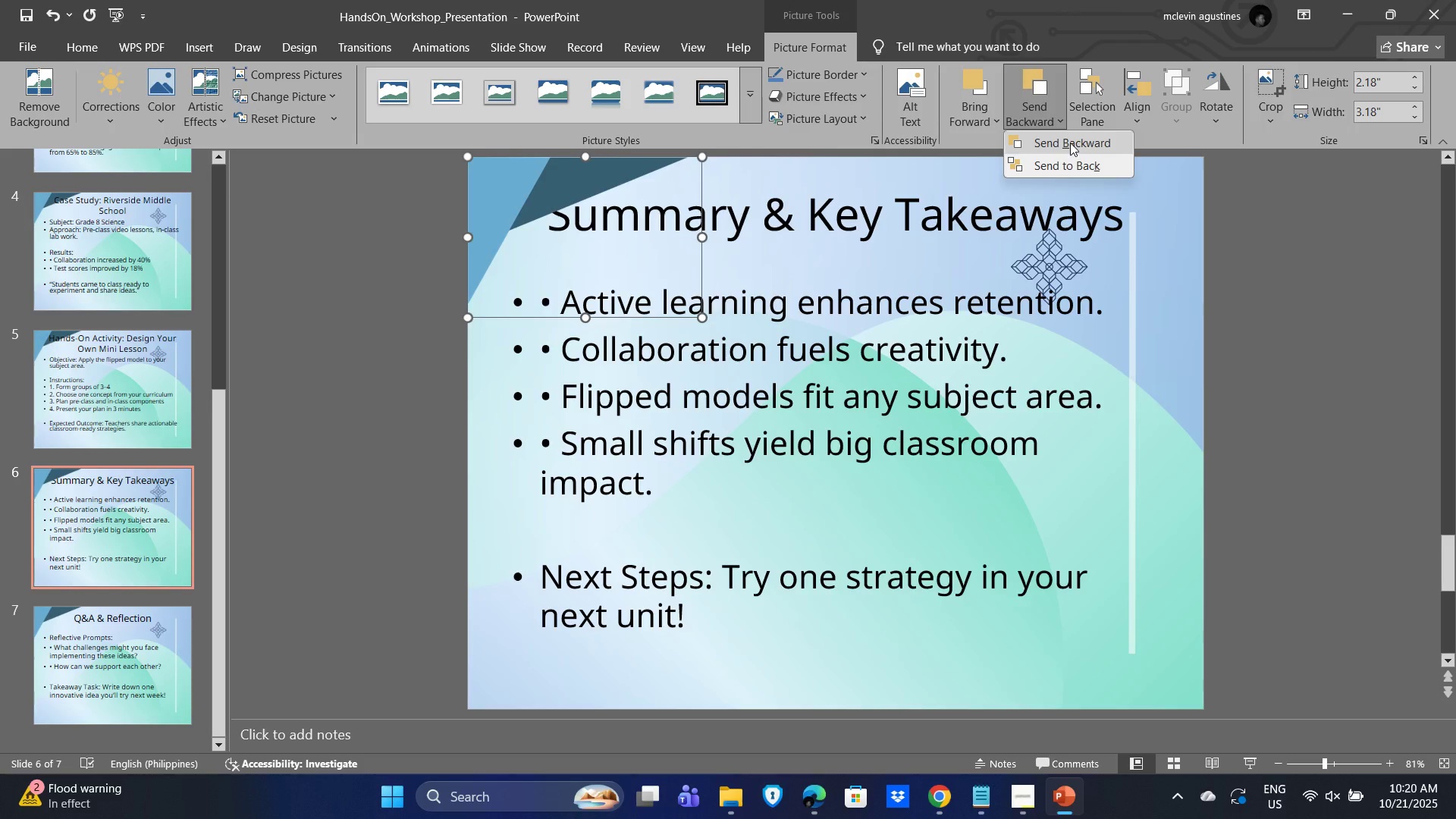 
left_click([1070, 143])
 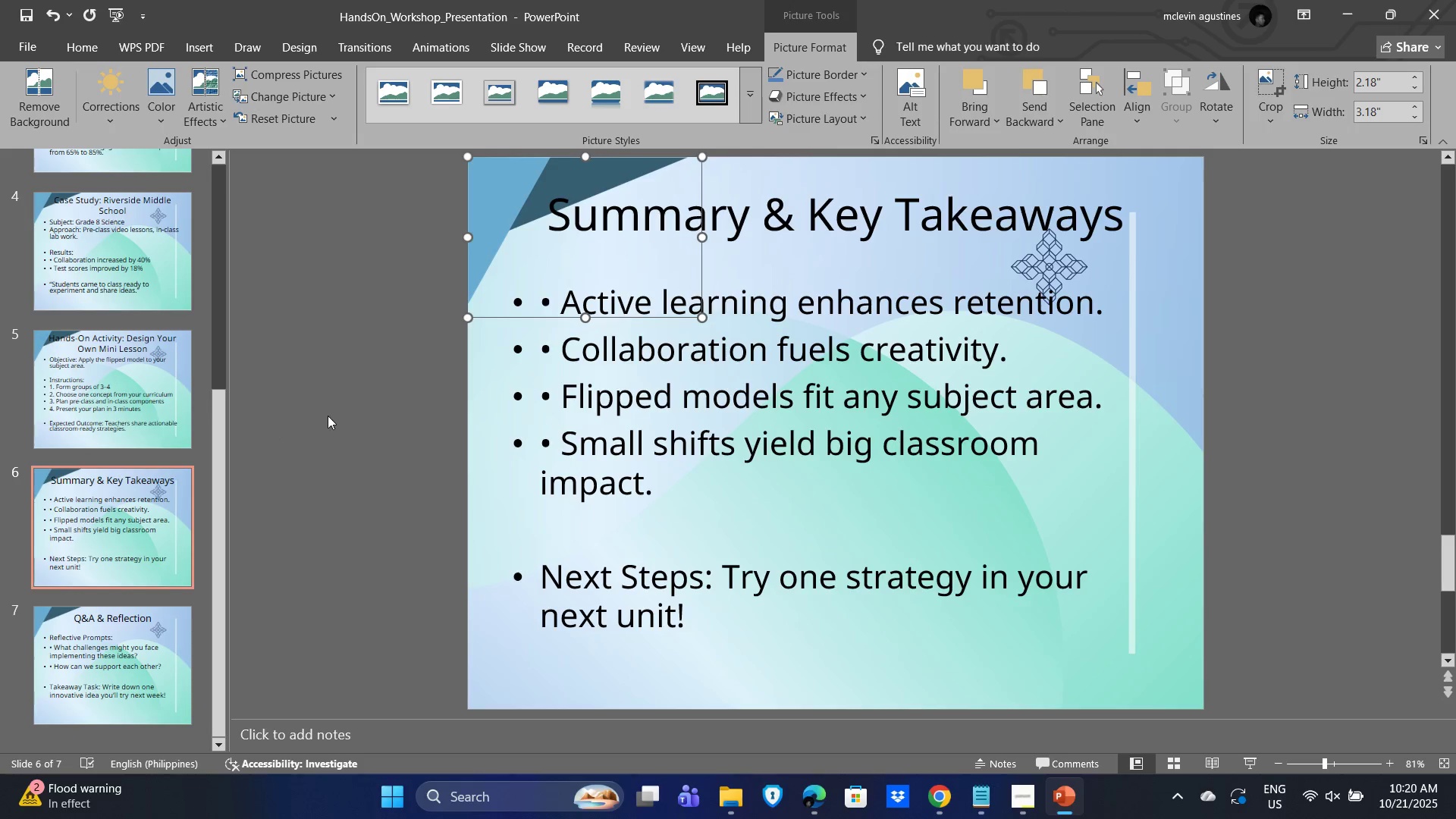 
scroll: coordinate [307, 431], scroll_direction: down, amount: 3.0
 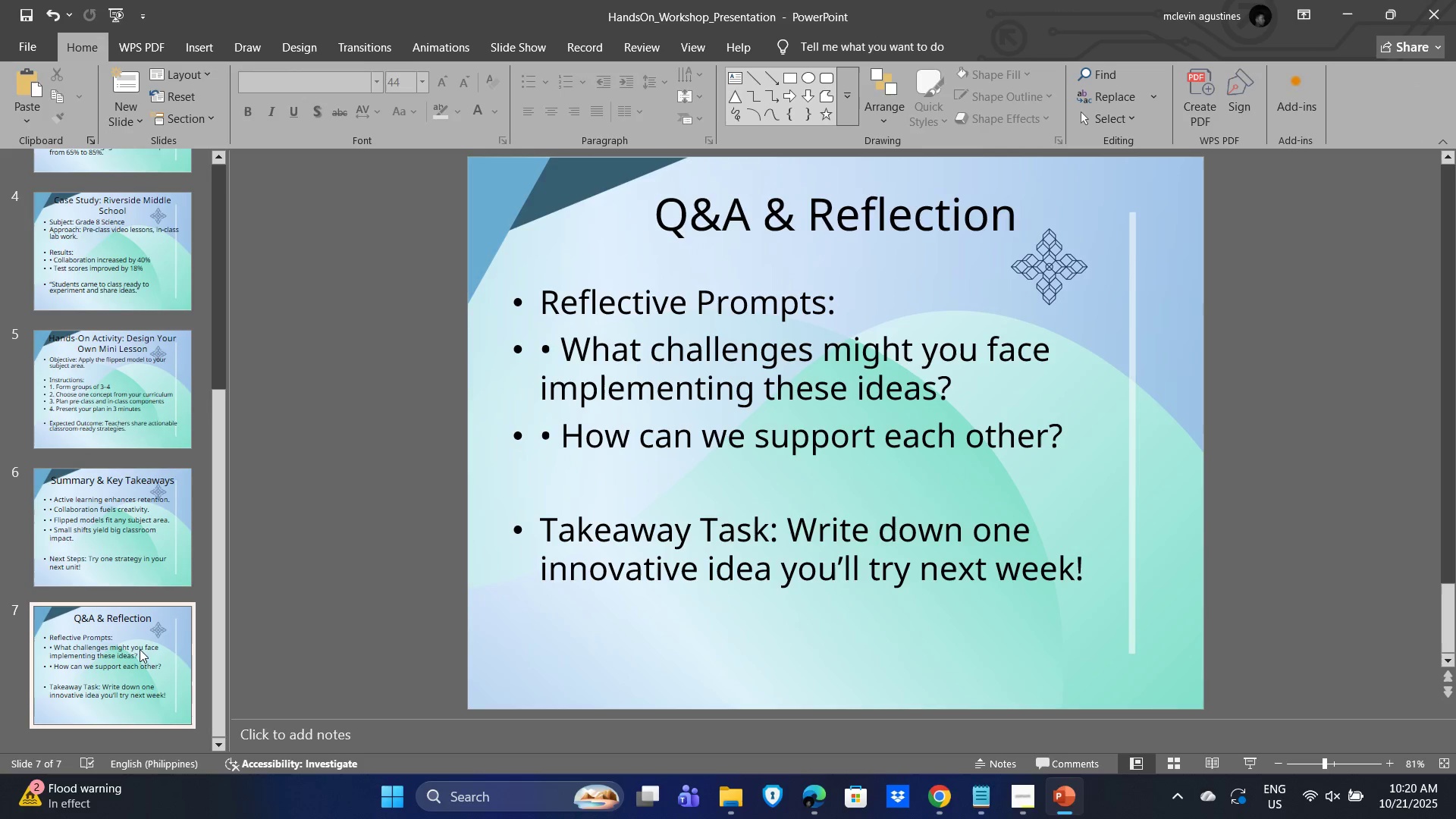 
left_click([134, 652])
 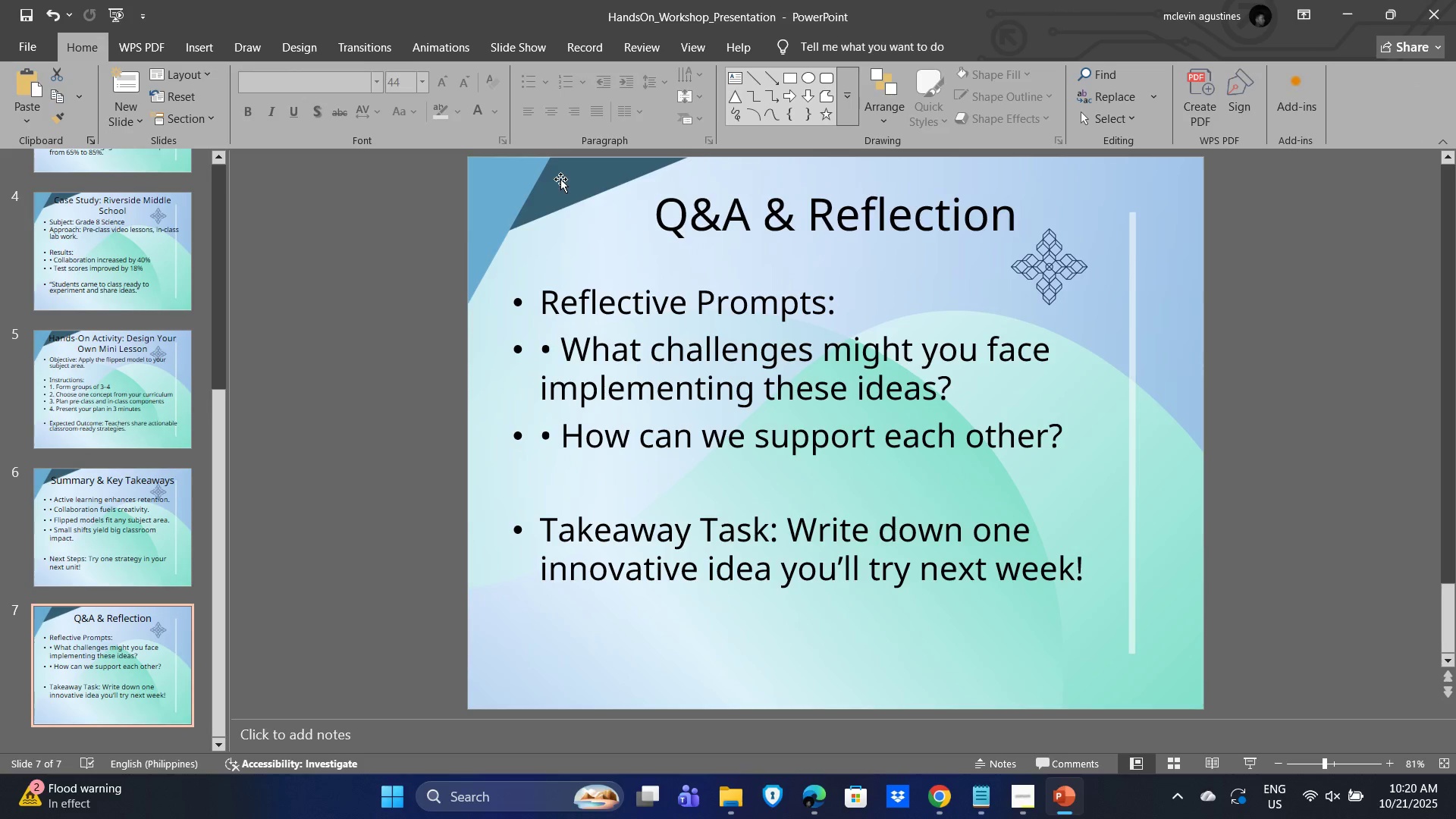 
left_click([560, 177])
 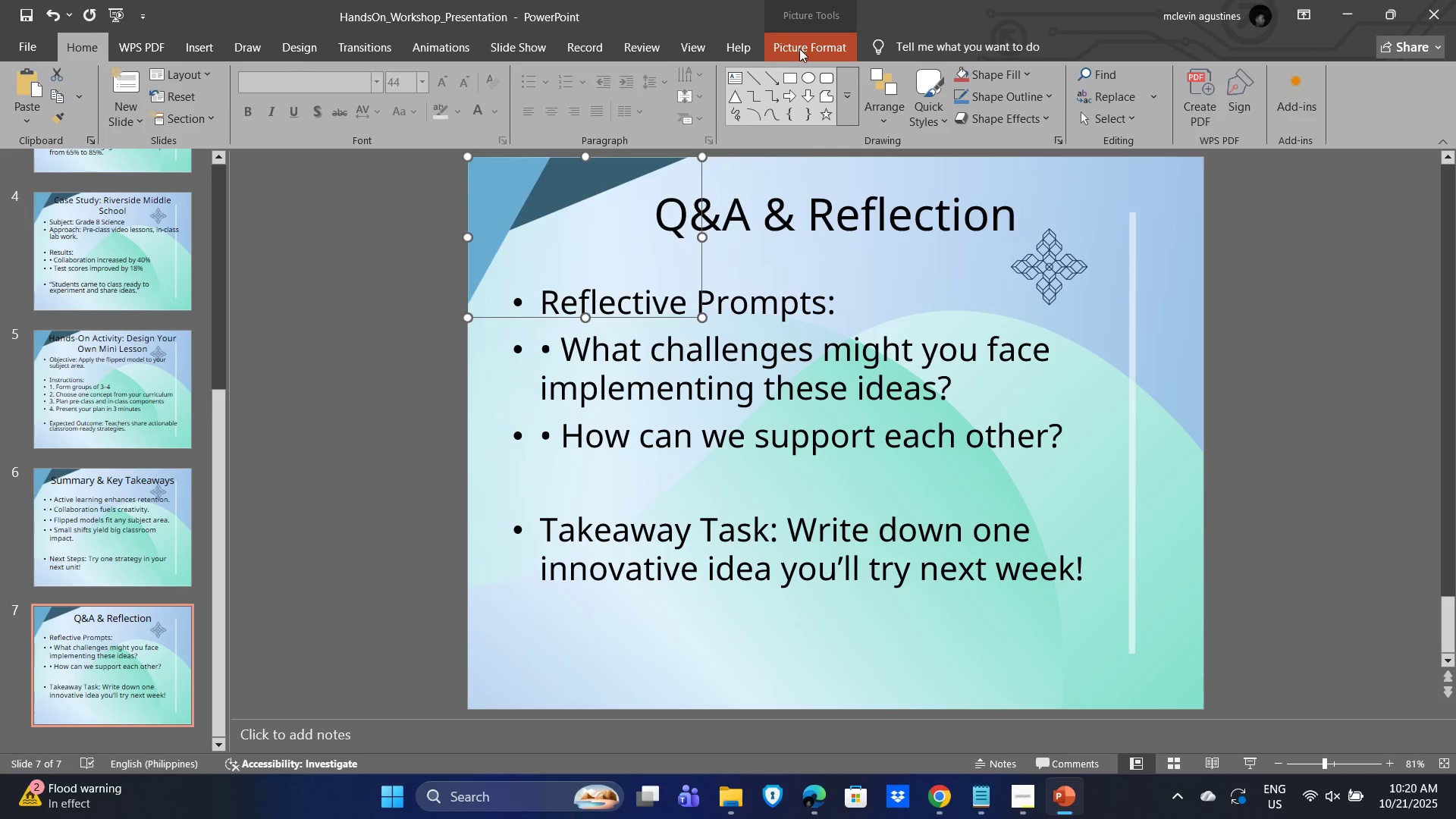 
left_click([799, 49])
 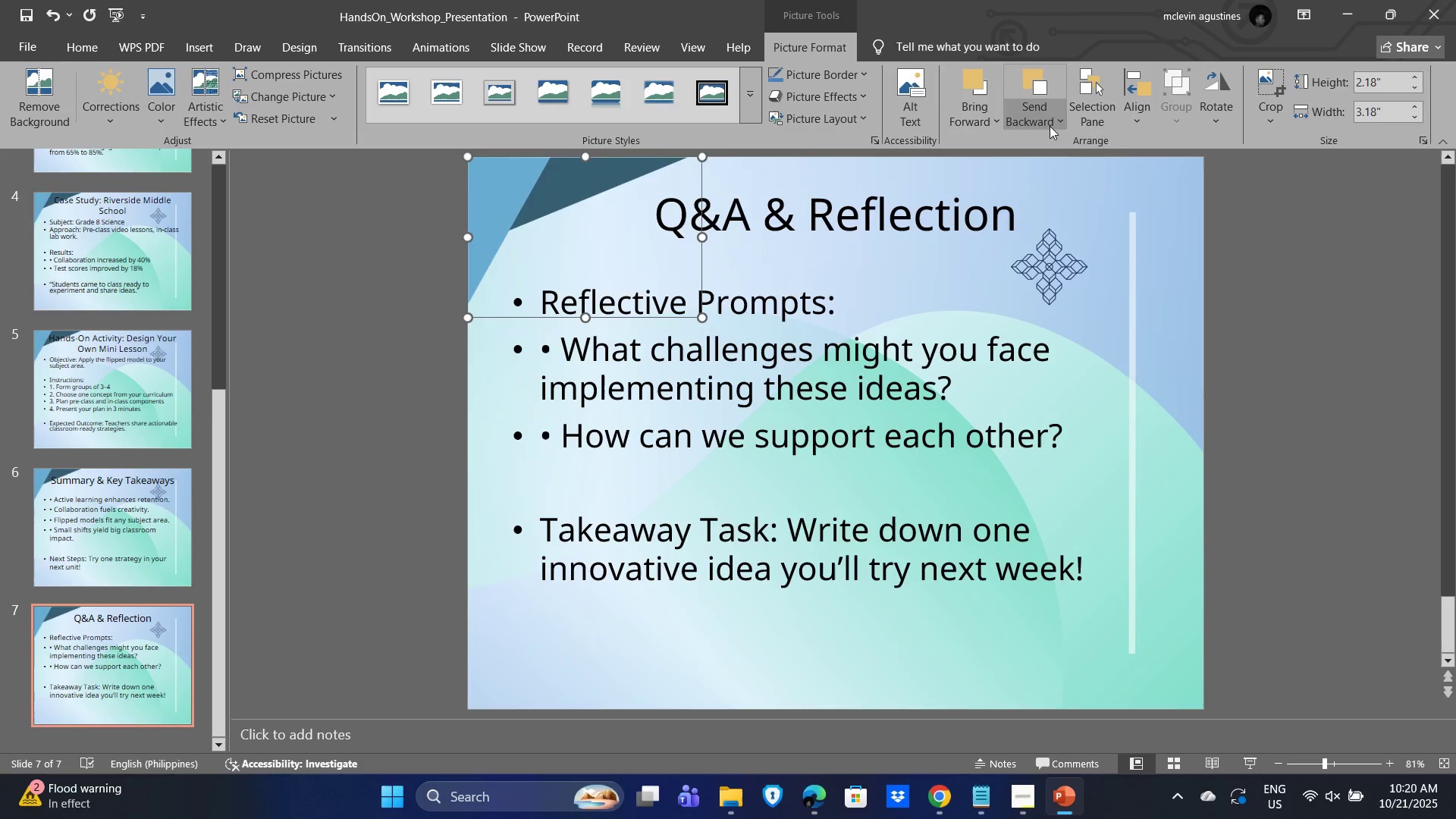 
left_click([1050, 126])
 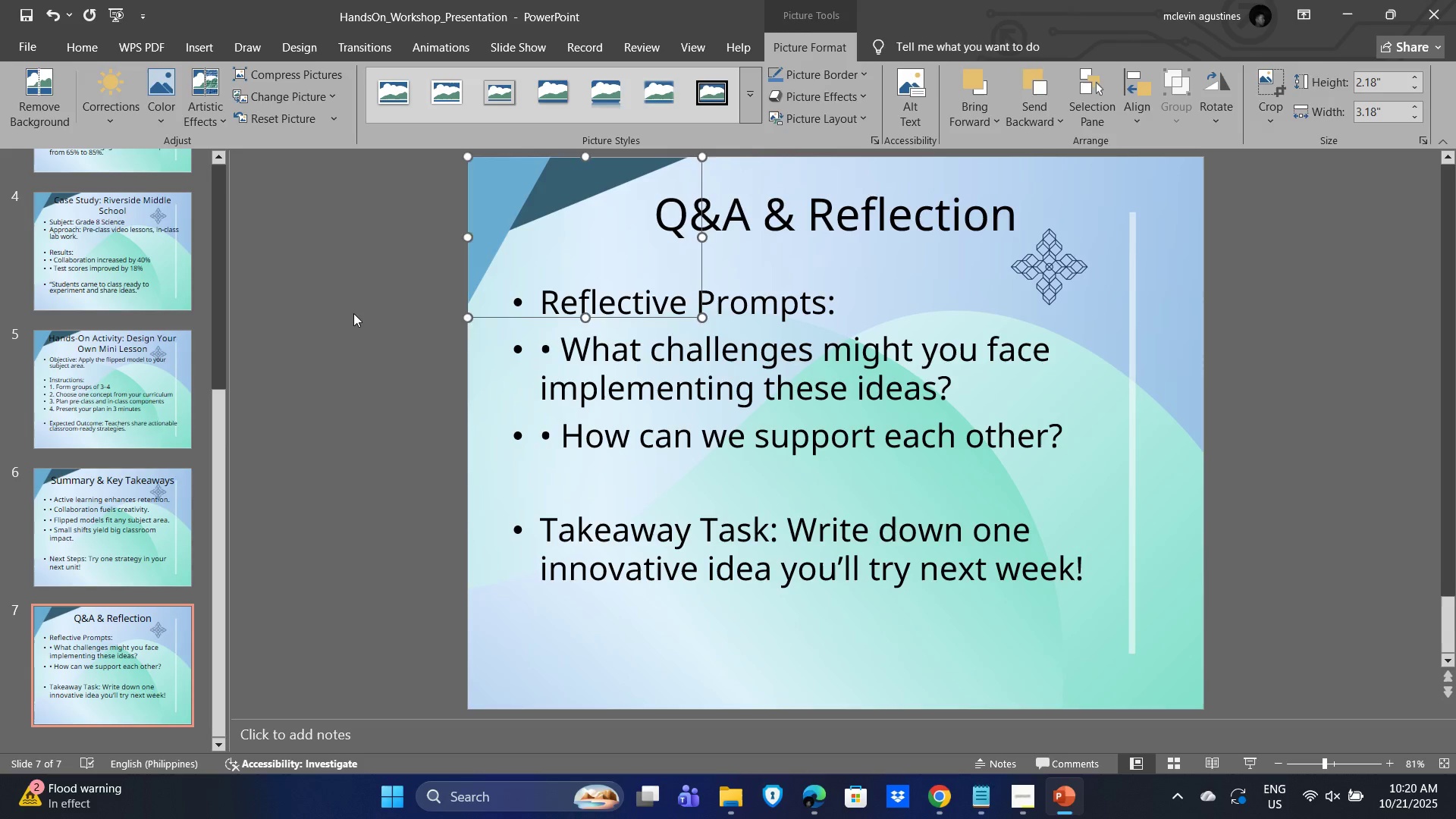 
double_click([830, 190])
 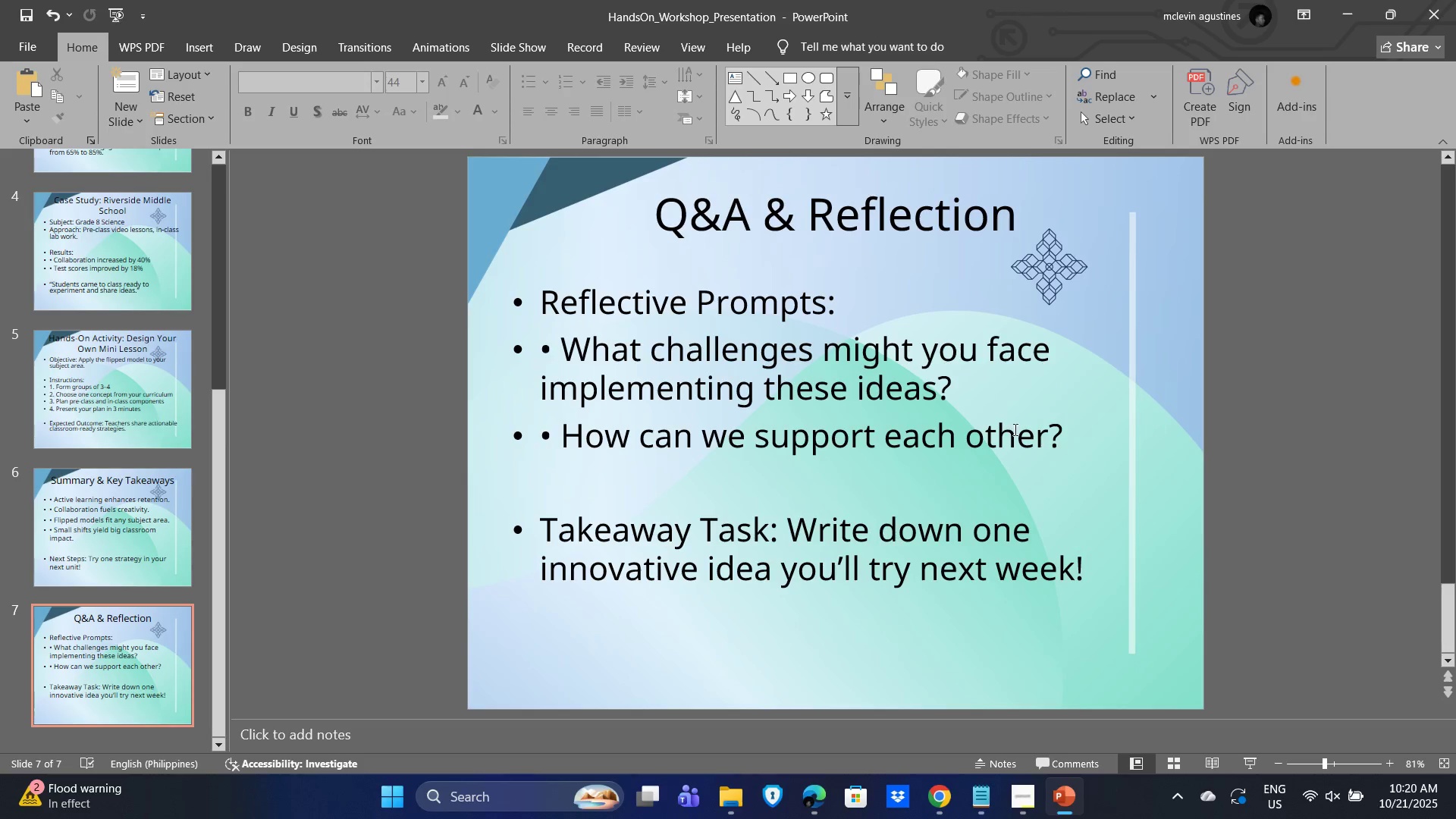 
scroll: coordinate [167, 394], scroll_direction: up, amount: 7.0
 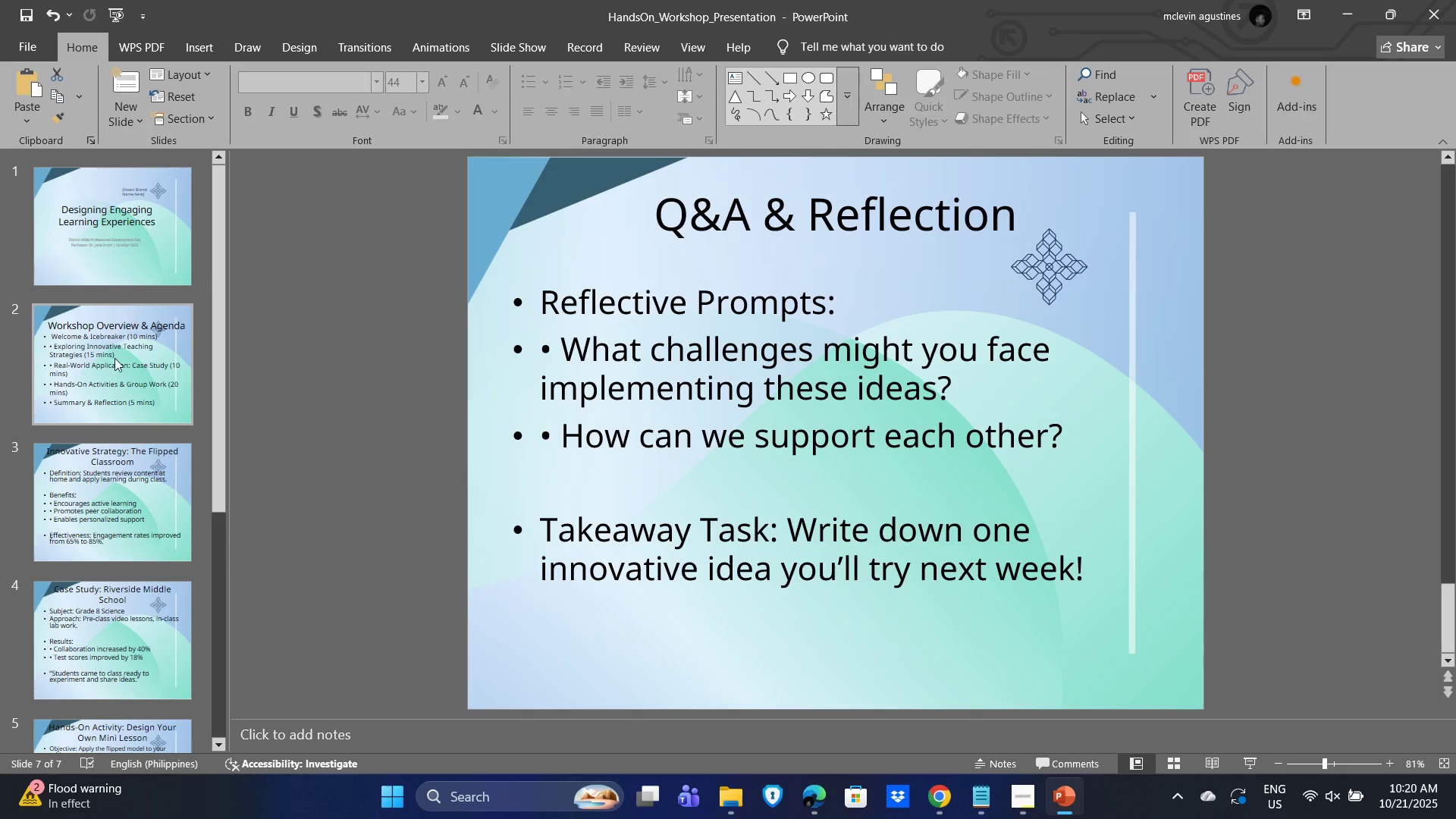 
left_click([113, 361])
 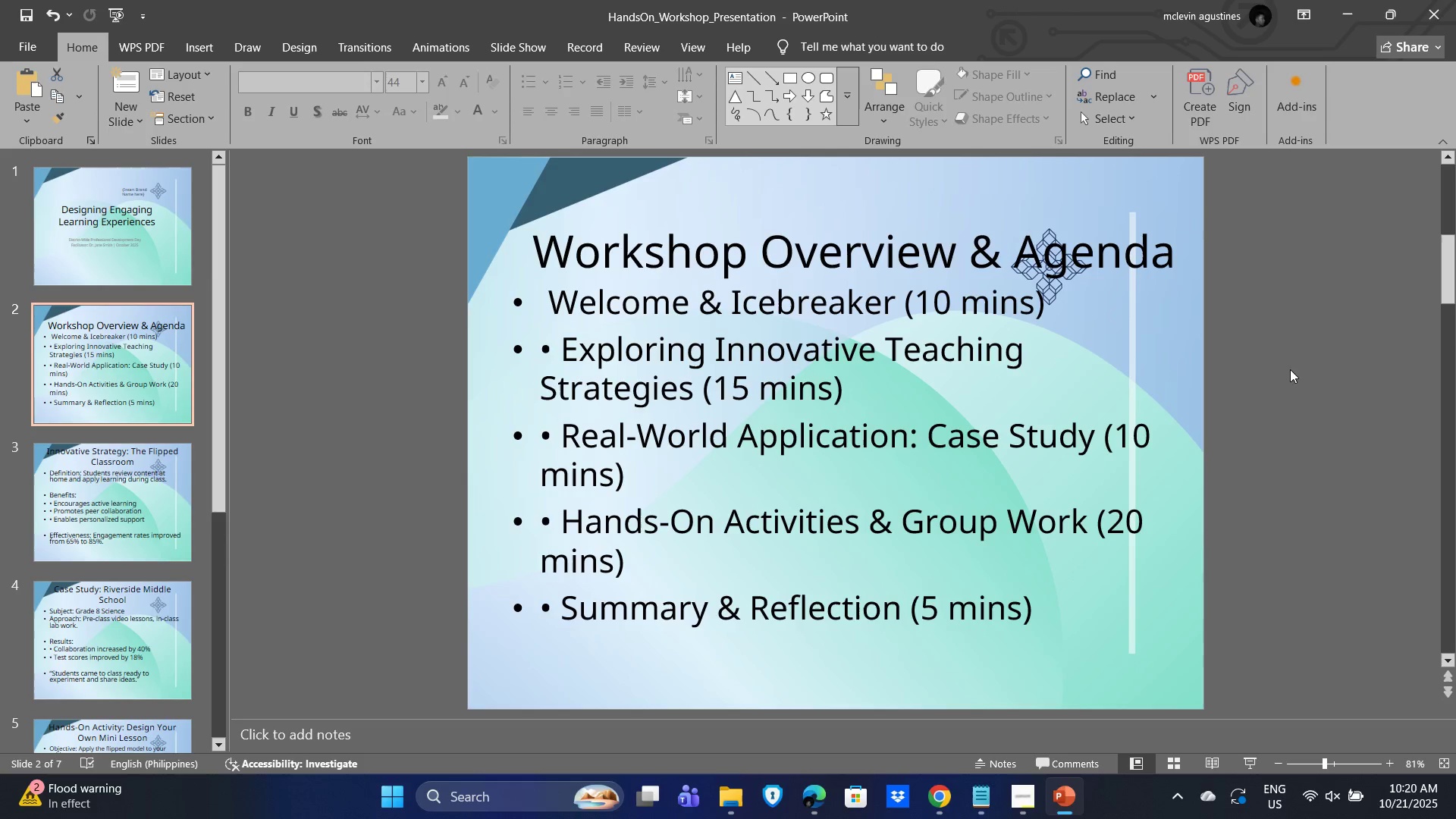 
left_click([1292, 370])
 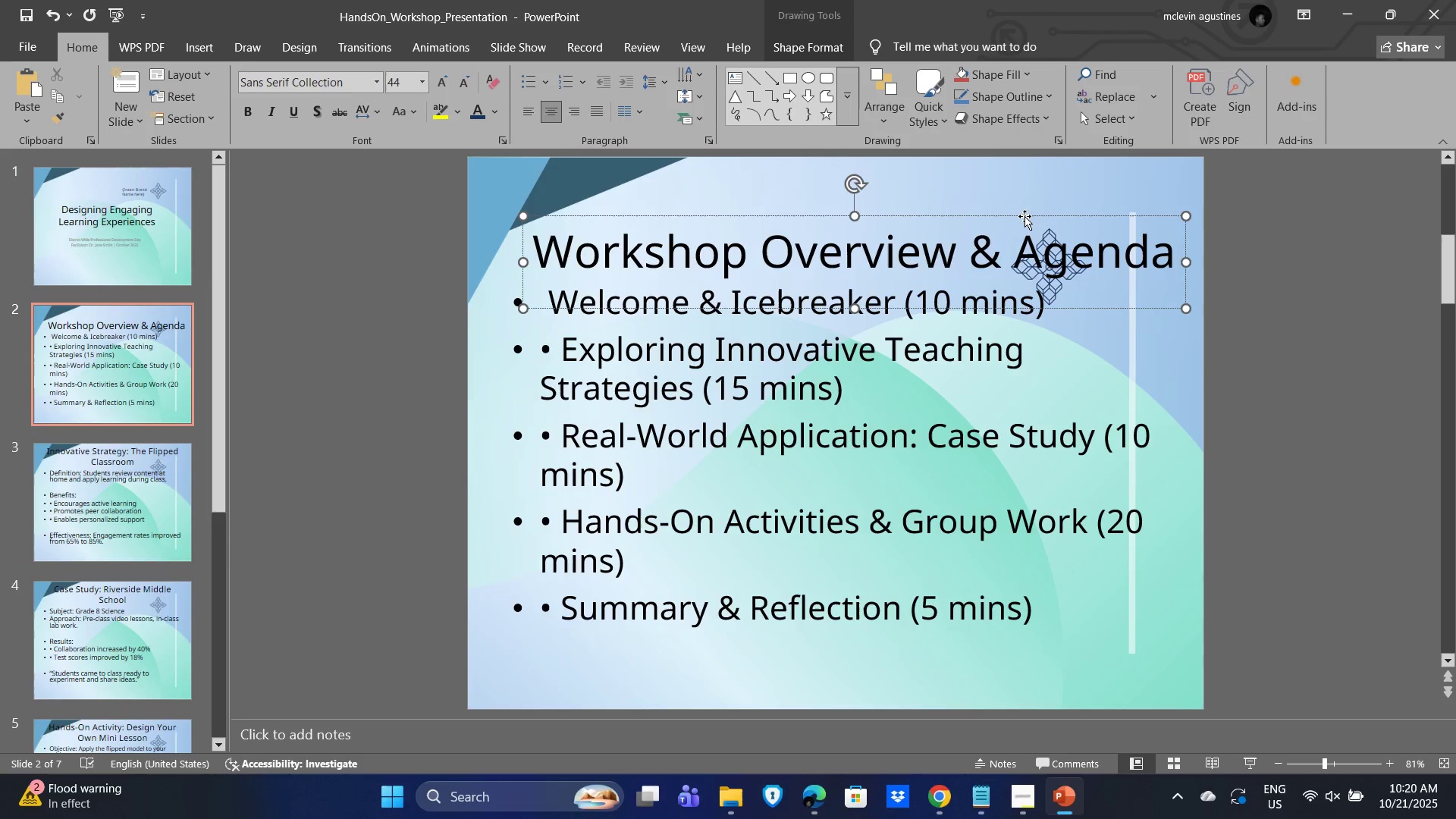 
left_click([1025, 216])
 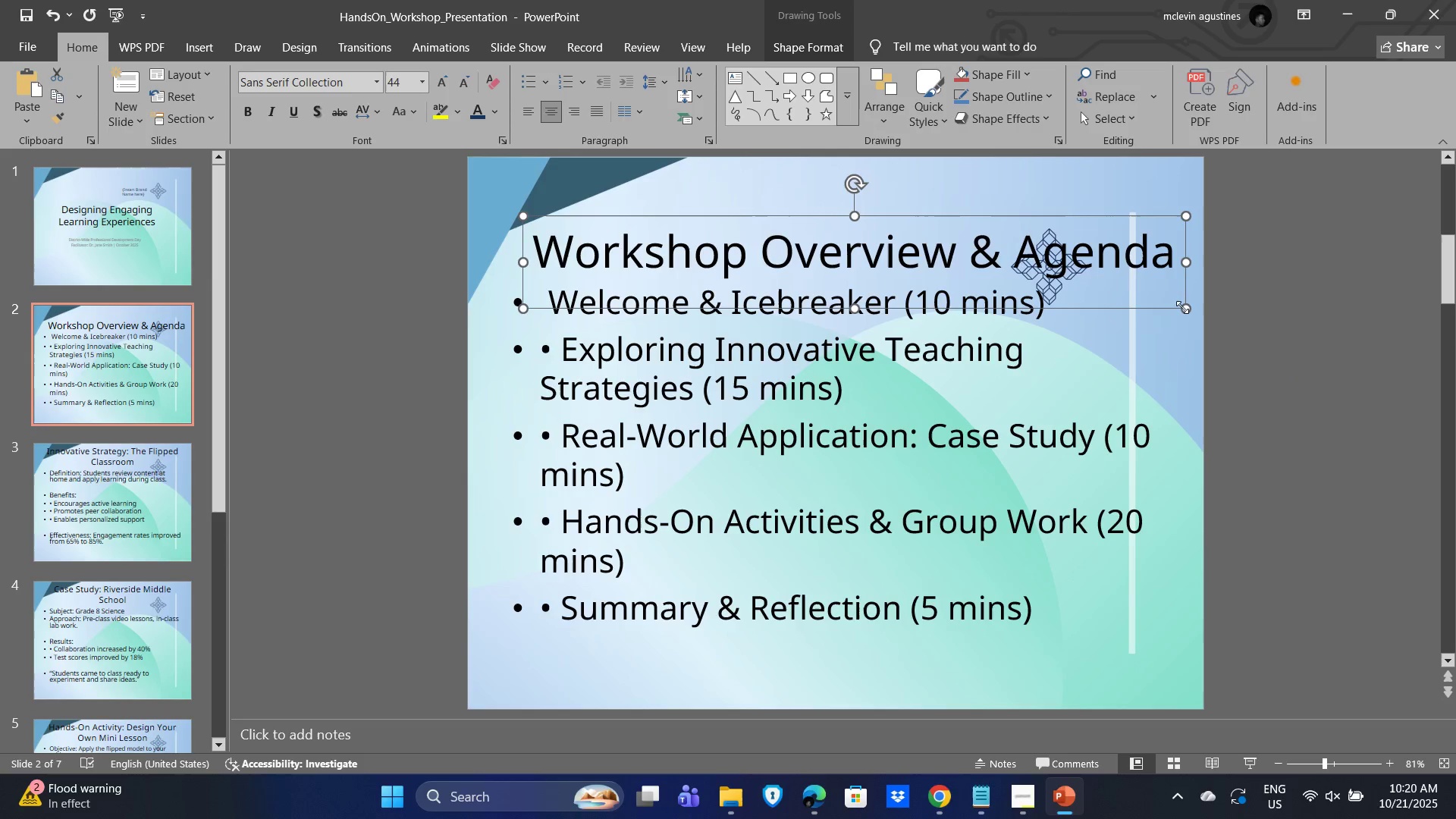 
left_click_drag(start_coordinate=[1188, 306], to_coordinate=[982, 260])
 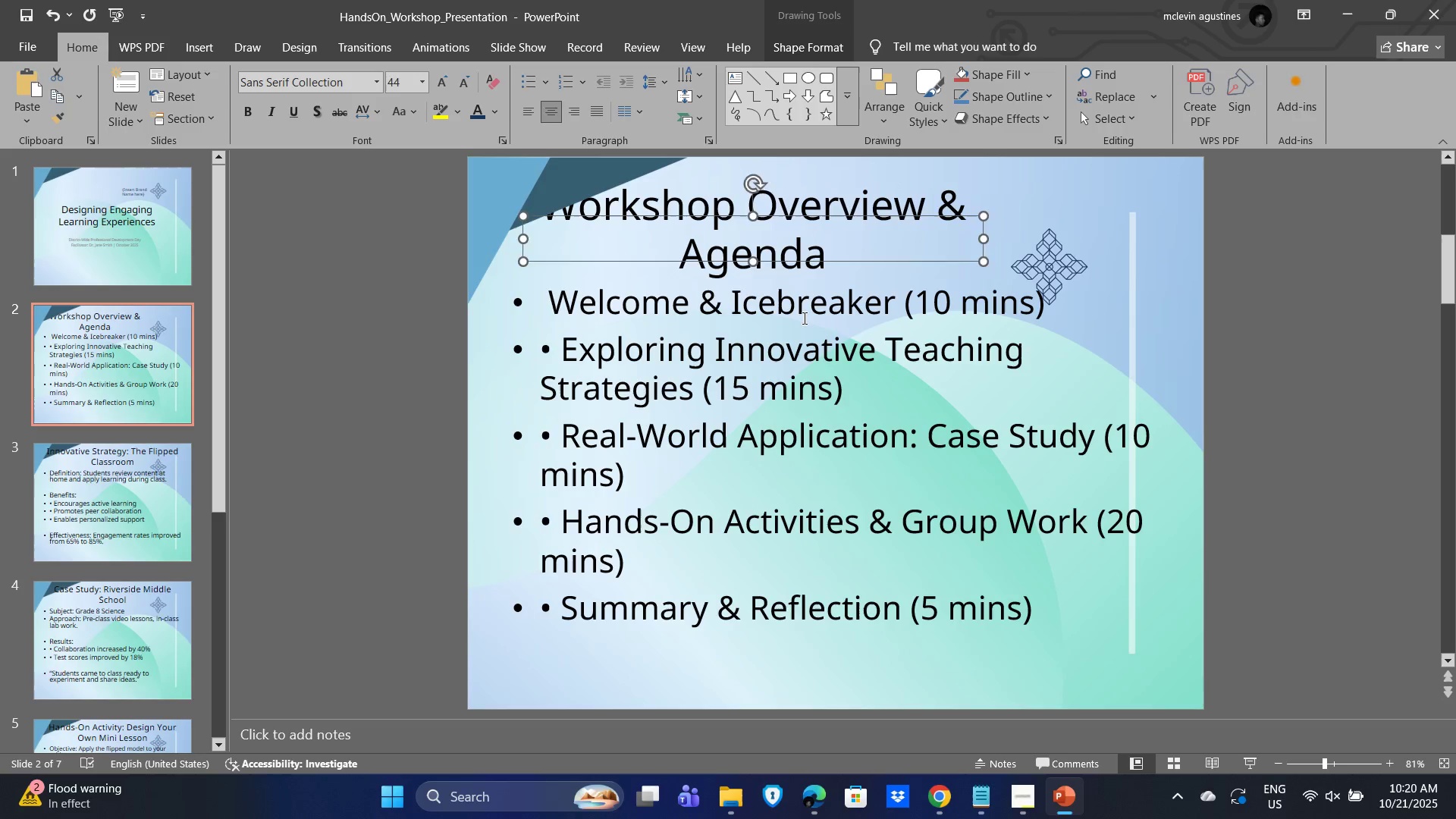 
left_click([803, 318])
 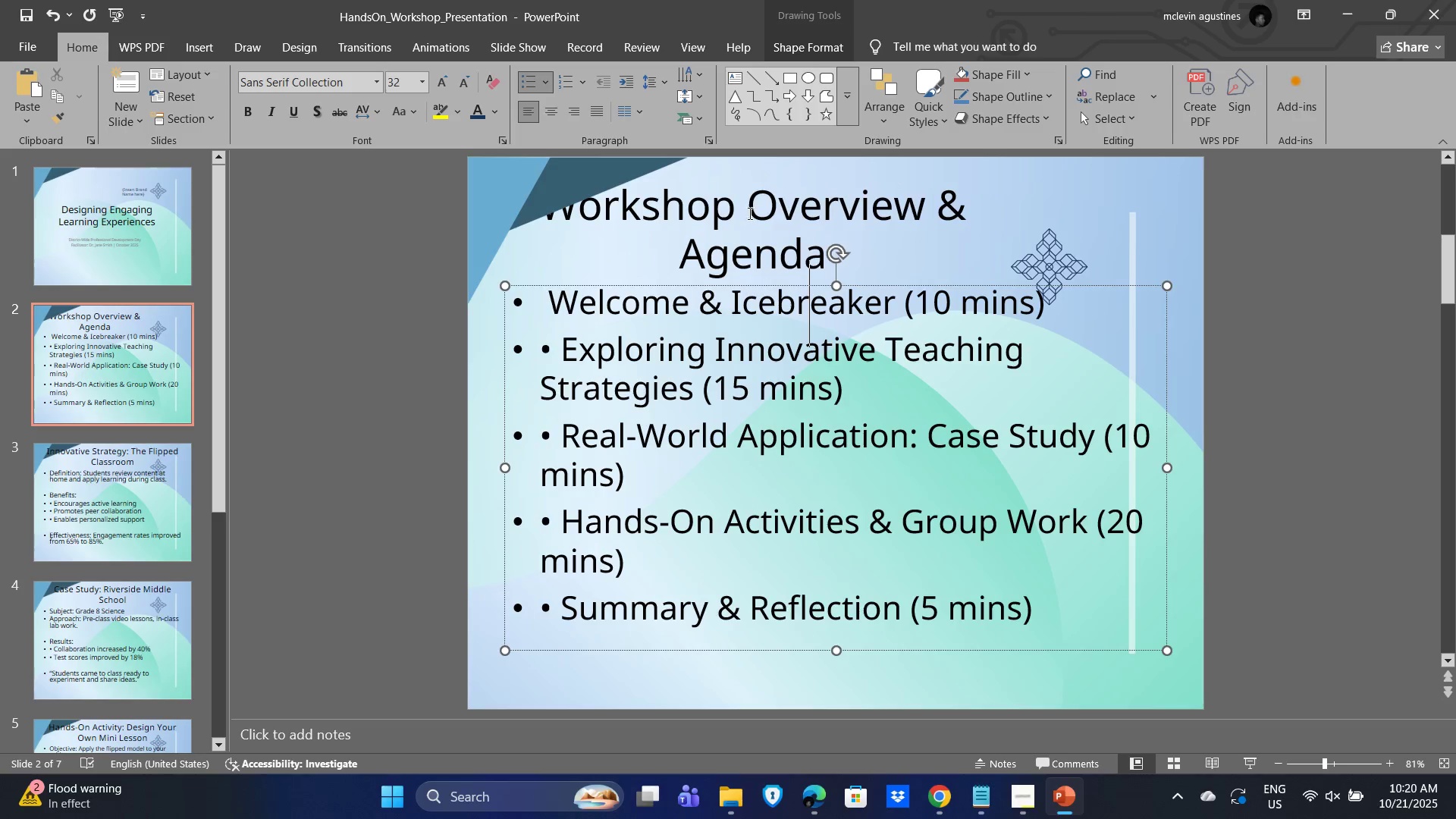 
left_click([748, 213])
 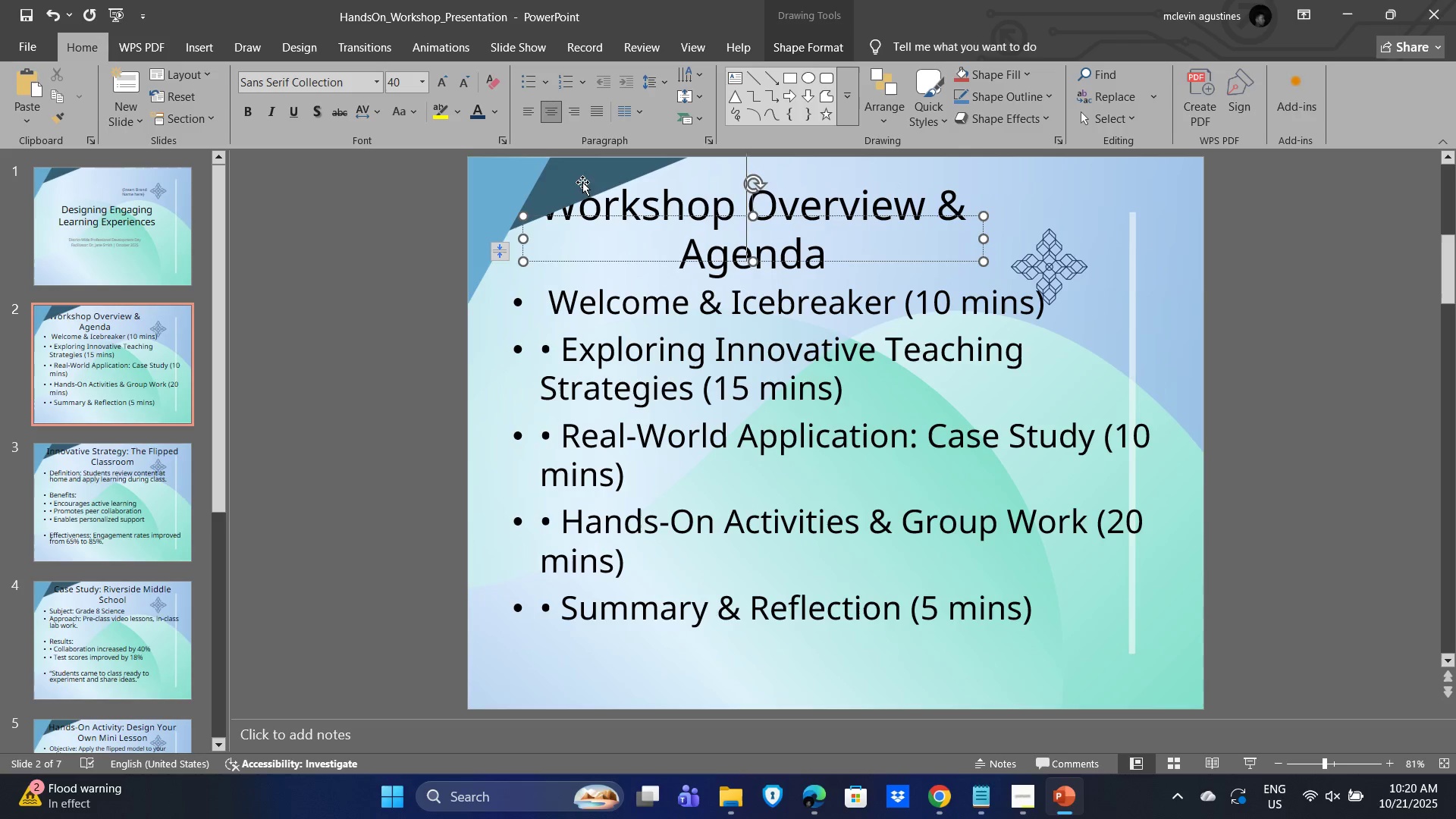 
left_click([551, 180])
 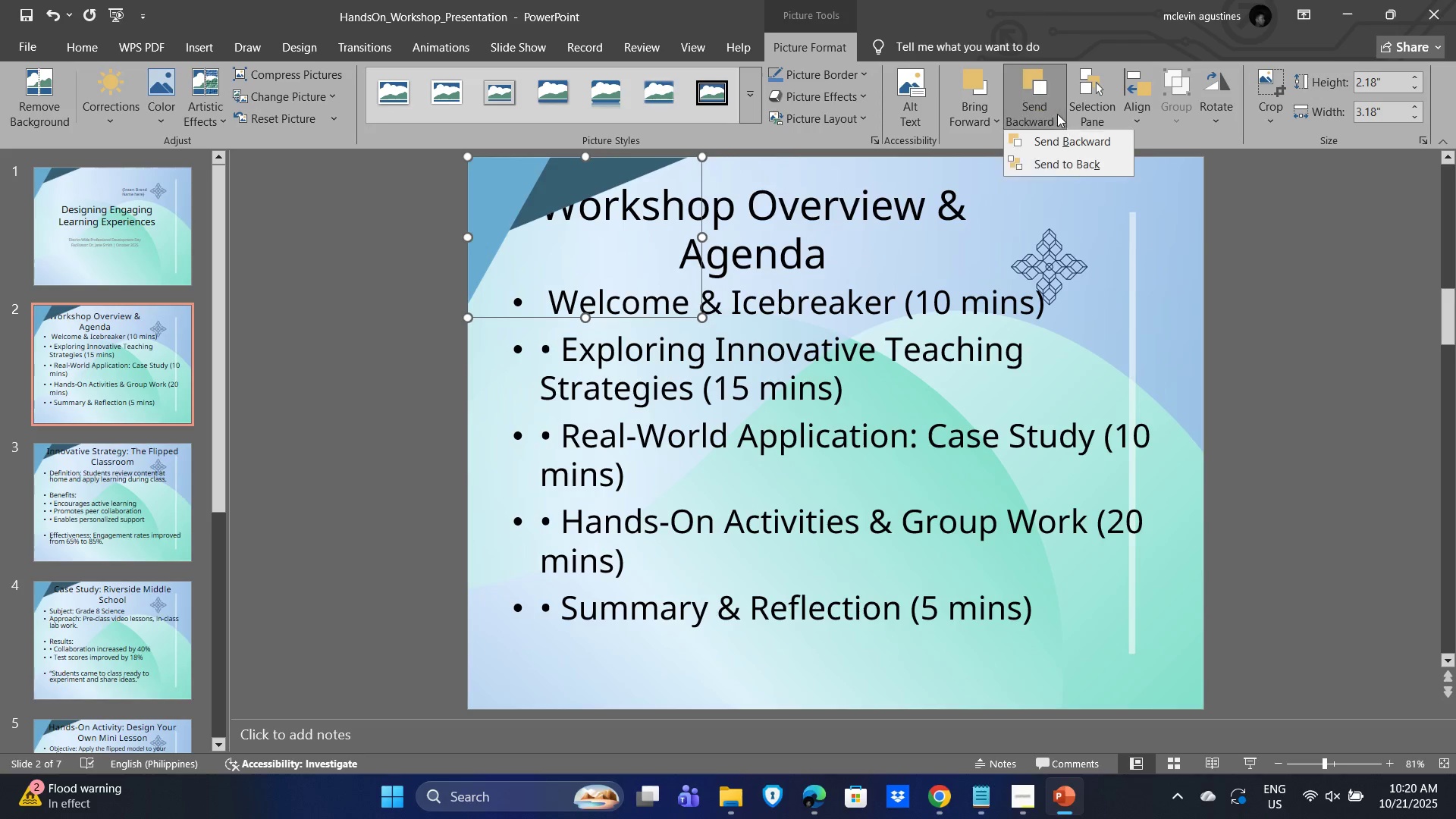 
double_click([1069, 133])
 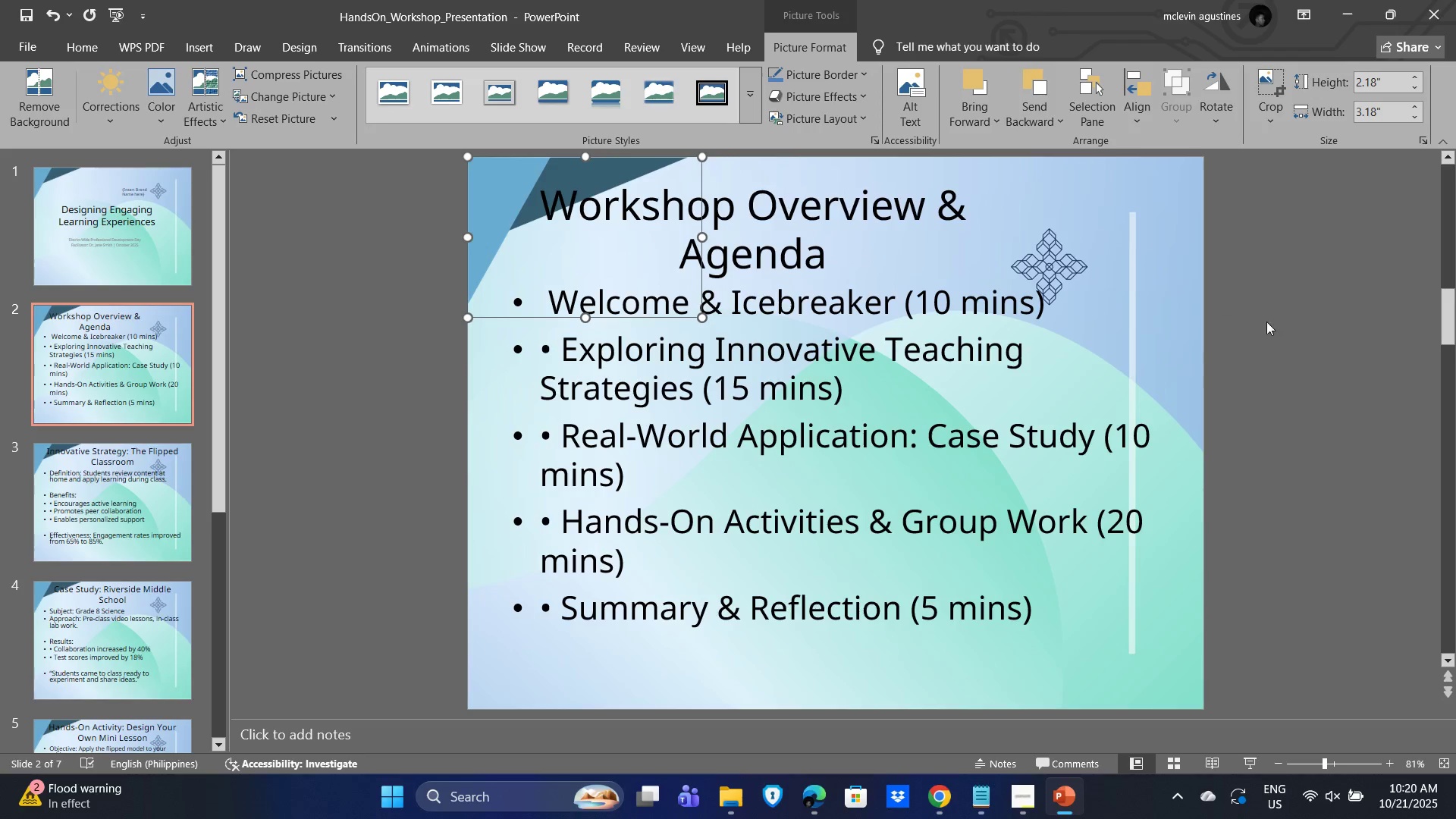 
left_click([1298, 339])
 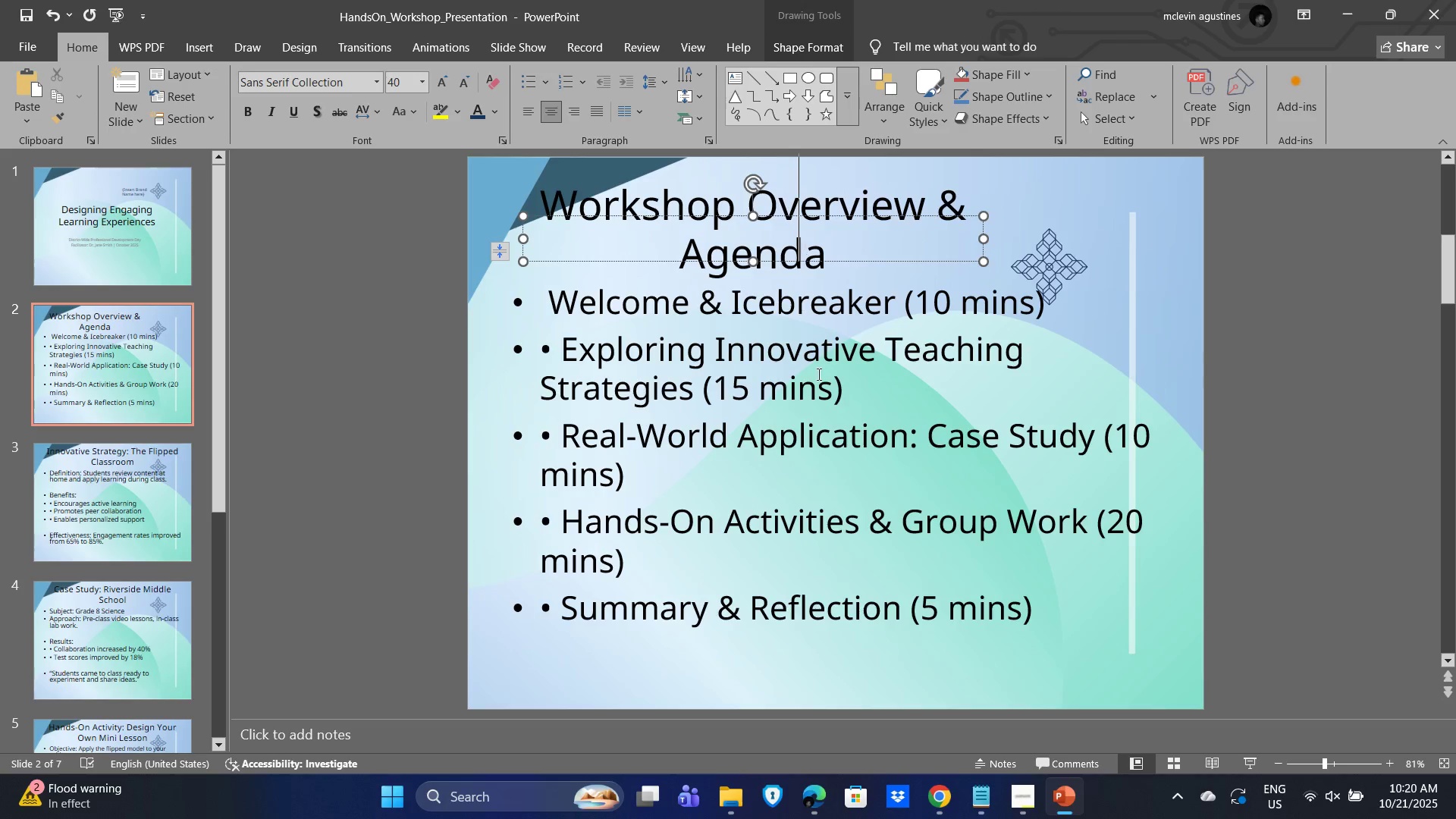 
double_click([817, 399])
 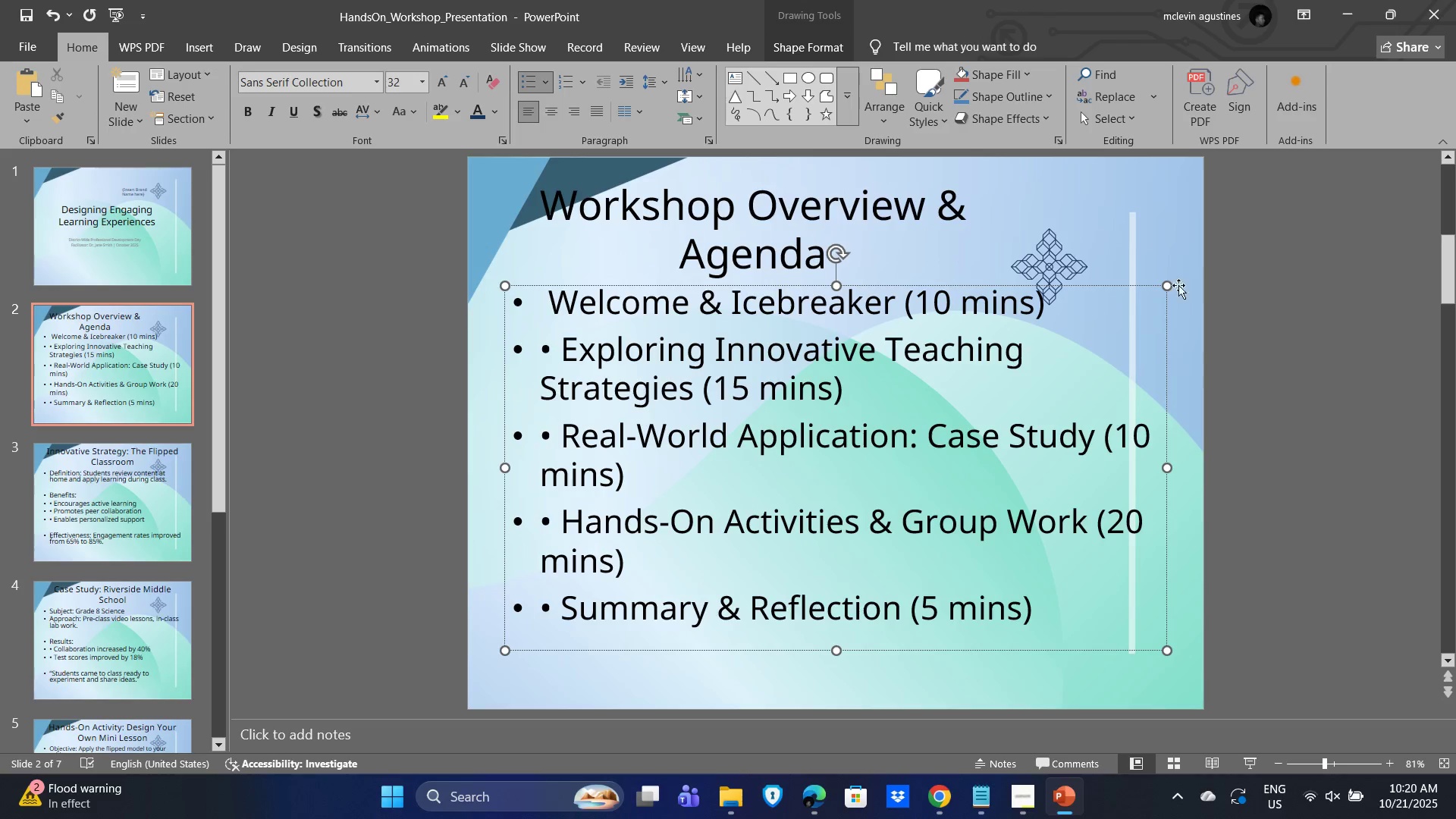 
left_click_drag(start_coordinate=[1172, 285], to_coordinate=[1000, 419])
 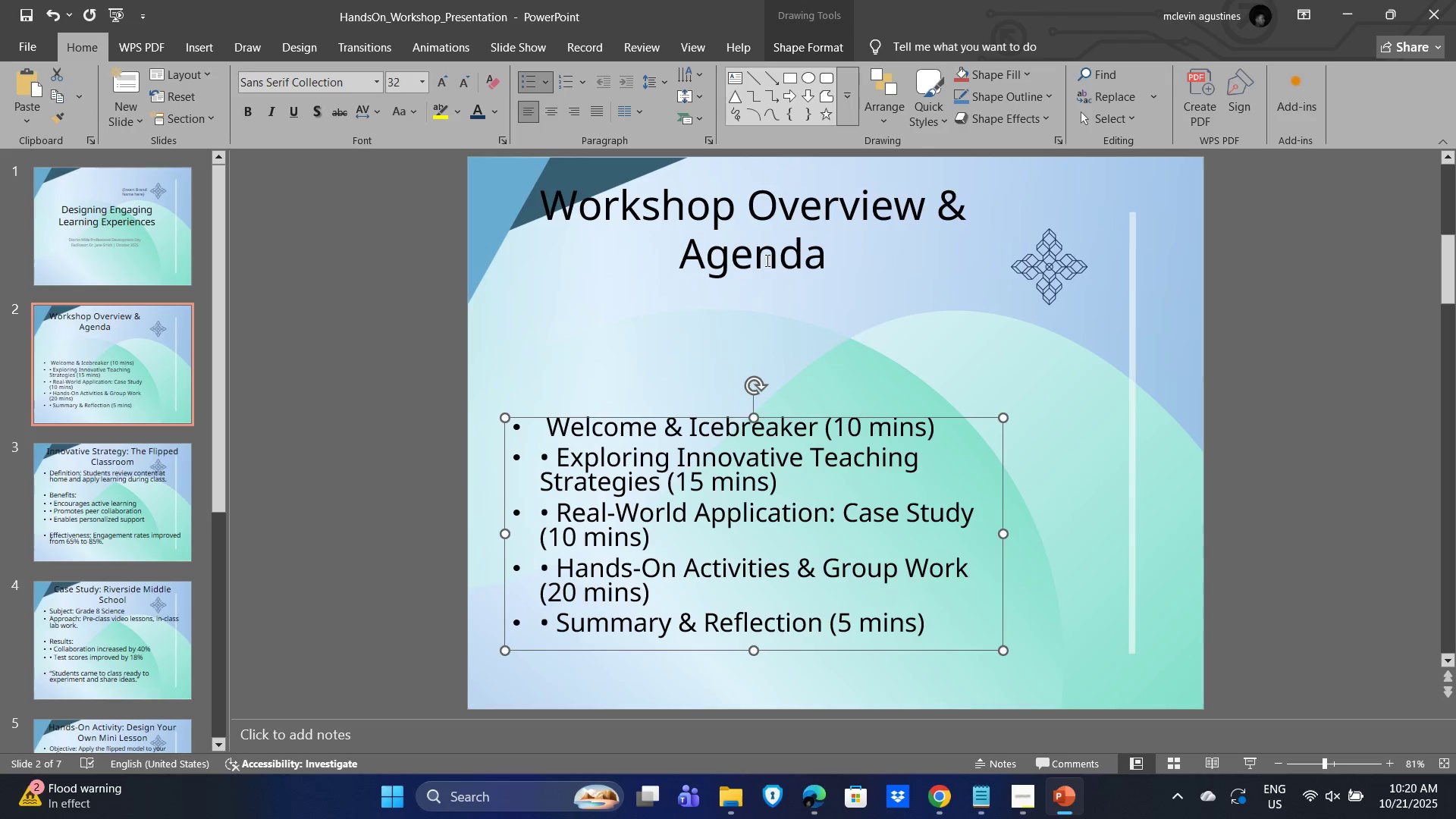 
left_click([726, 250])
 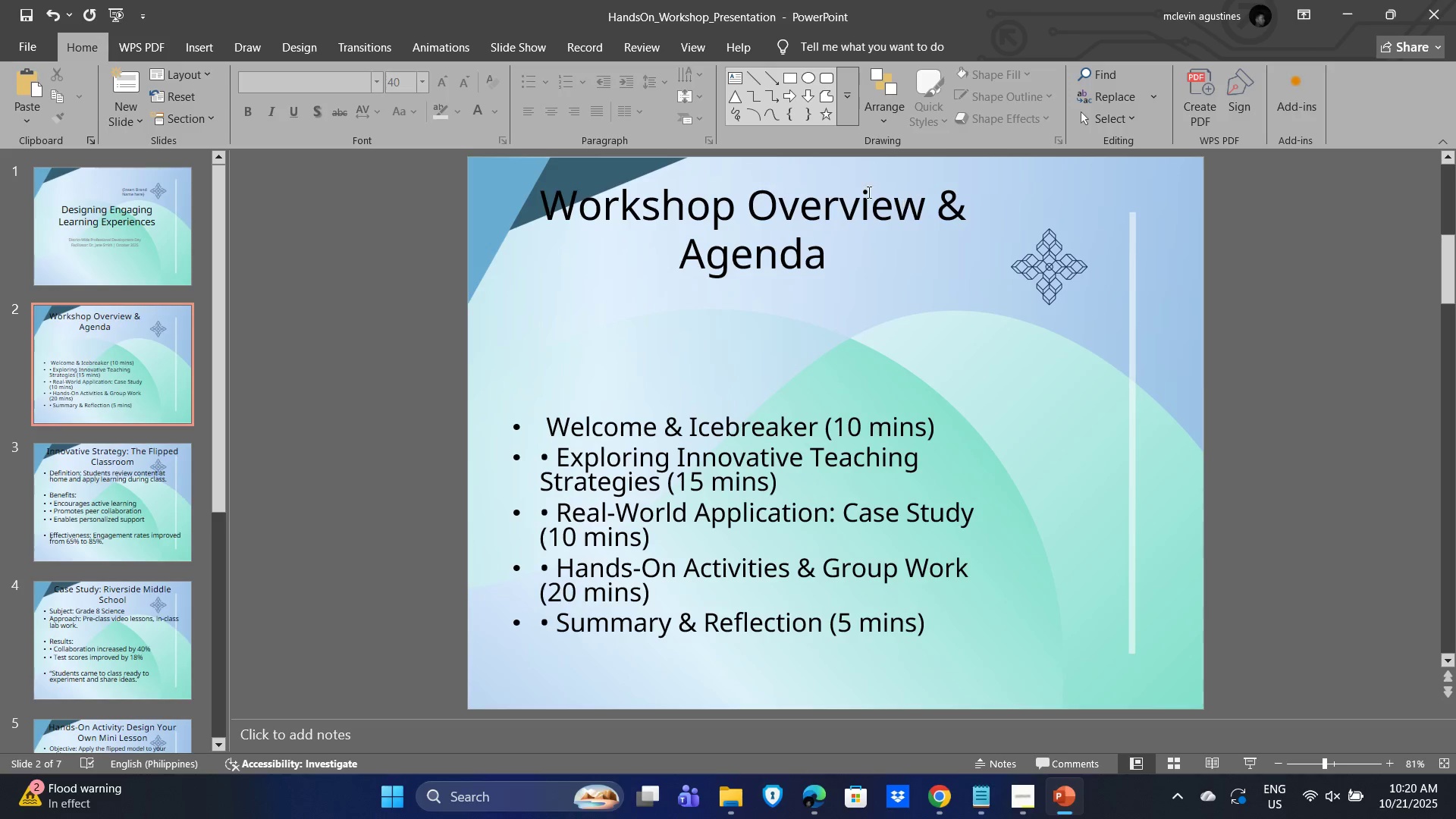 
left_click([842, 198])
 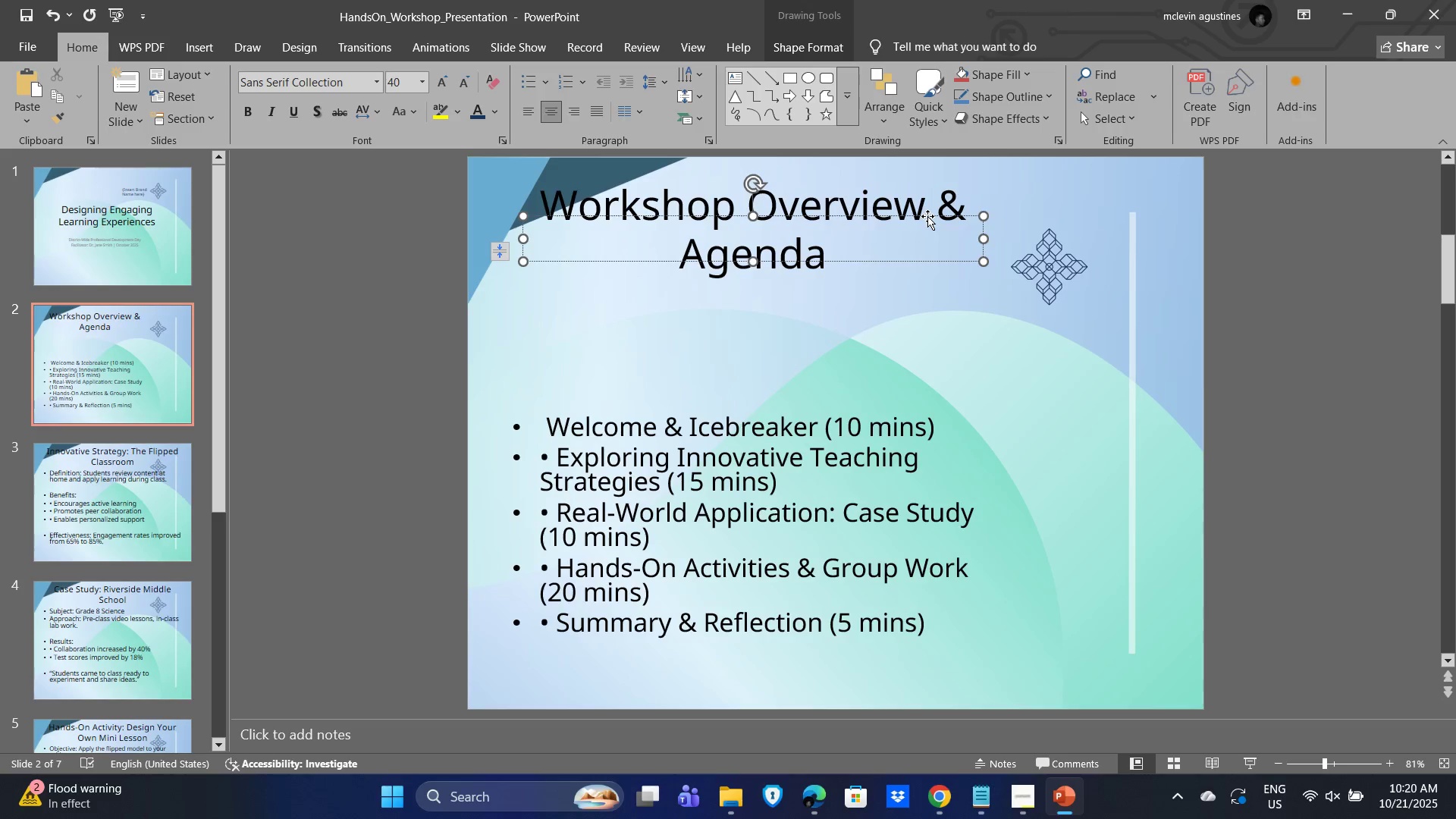 
left_click_drag(start_coordinate=[927, 215], to_coordinate=[949, 253])
 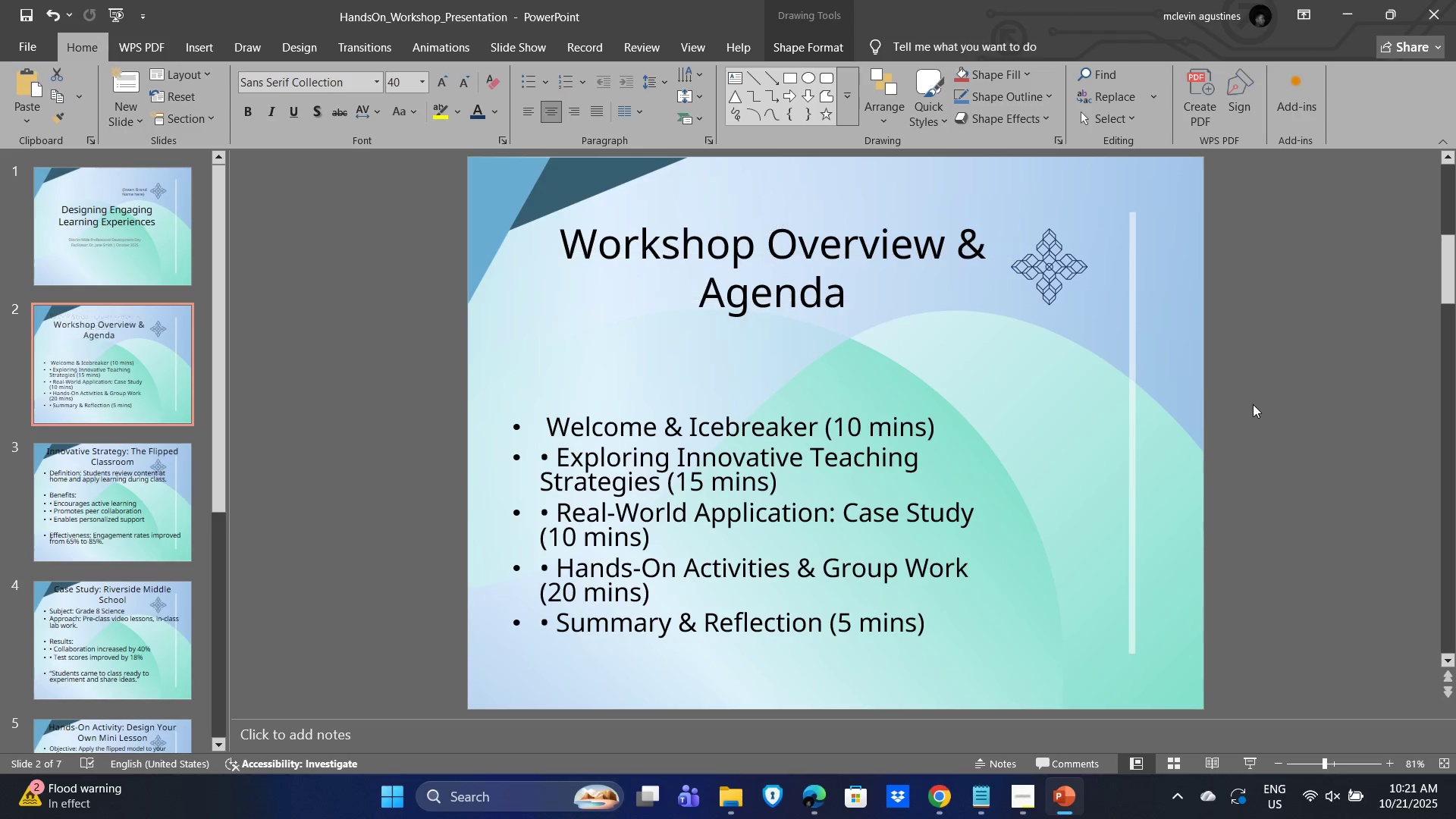 
left_click([1253, 404])
 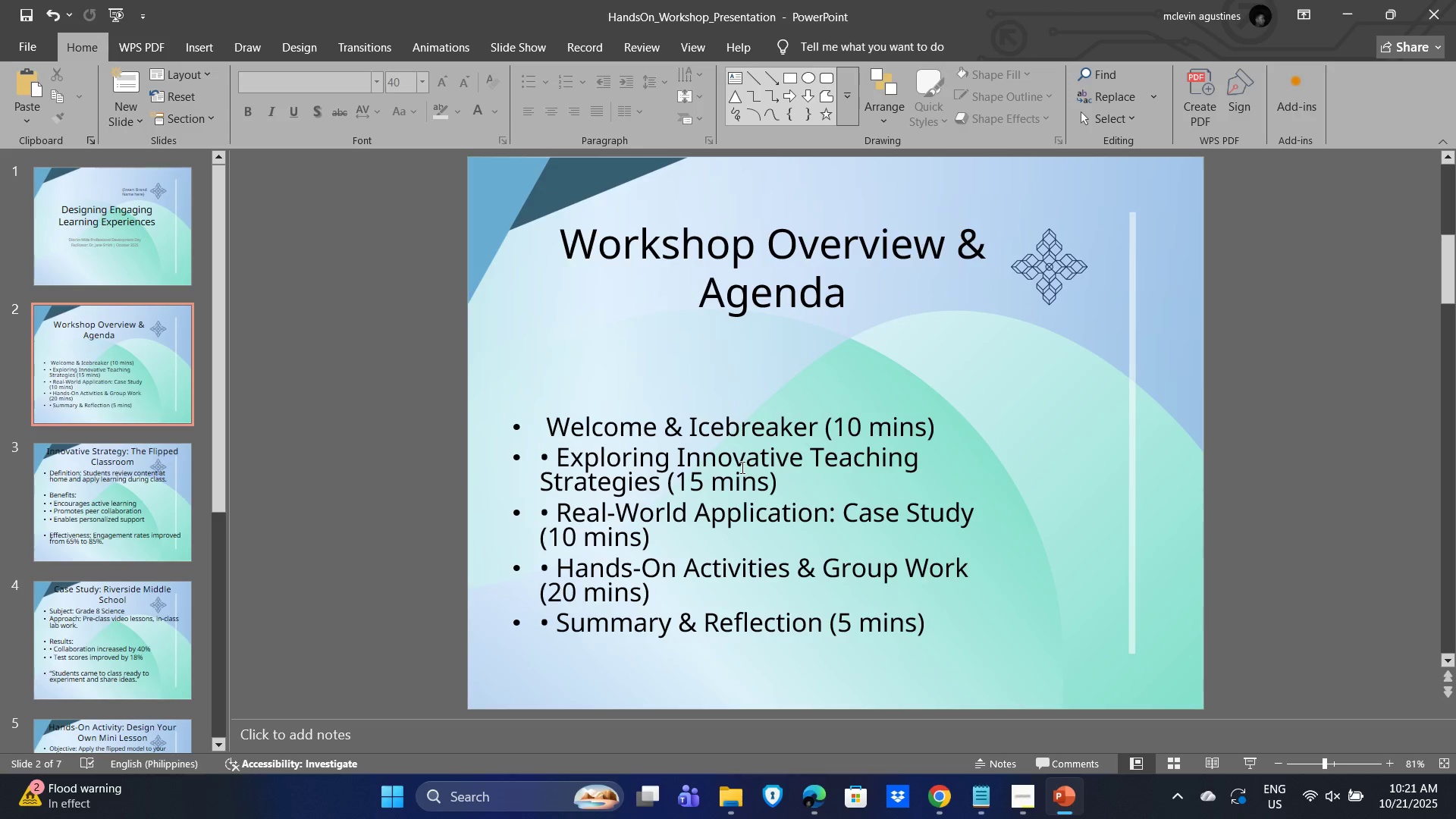 
left_click([741, 467])
 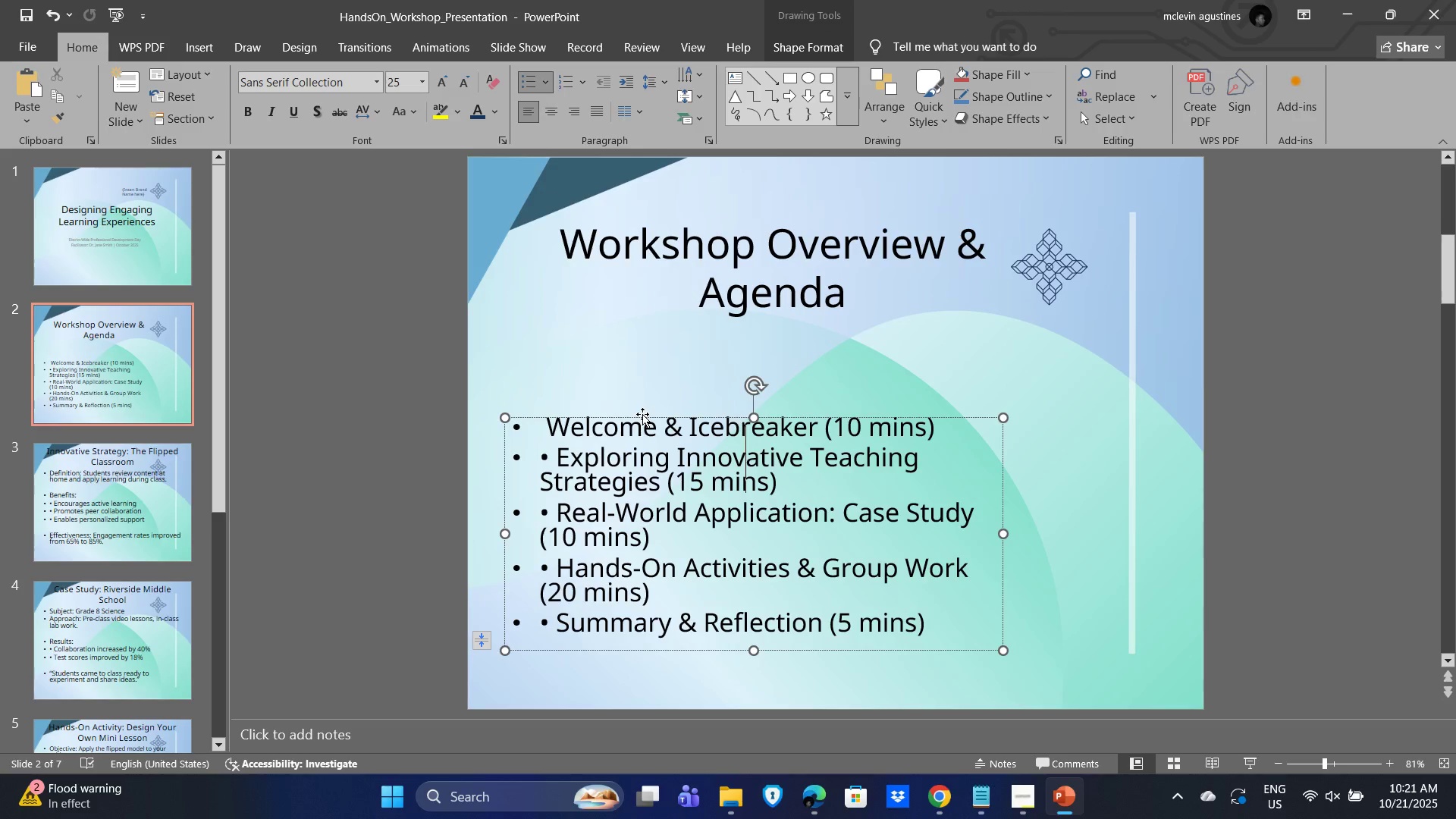 
left_click_drag(start_coordinate=[642, 414], to_coordinate=[642, 378])
 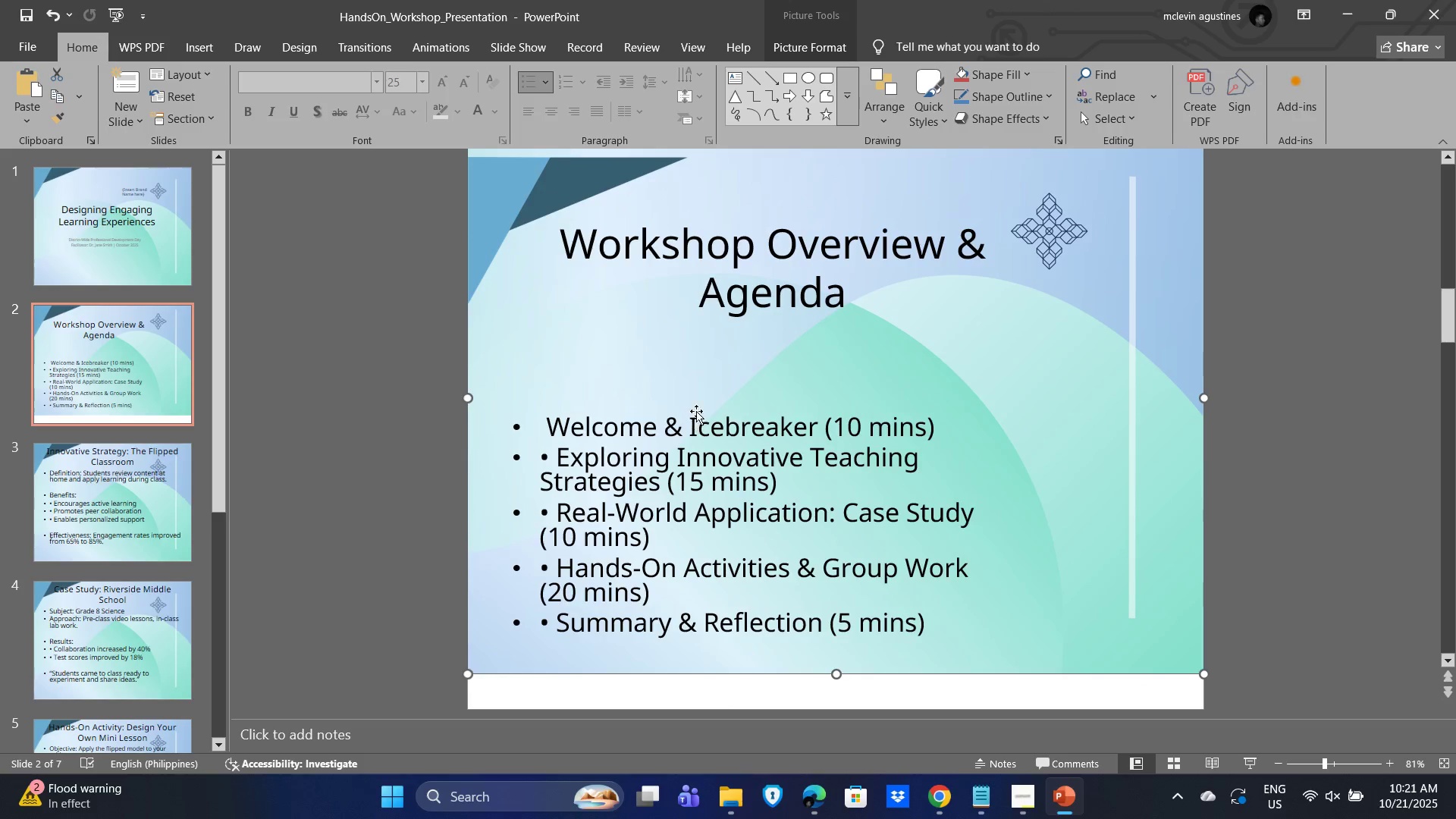 
key(Control+Z)
 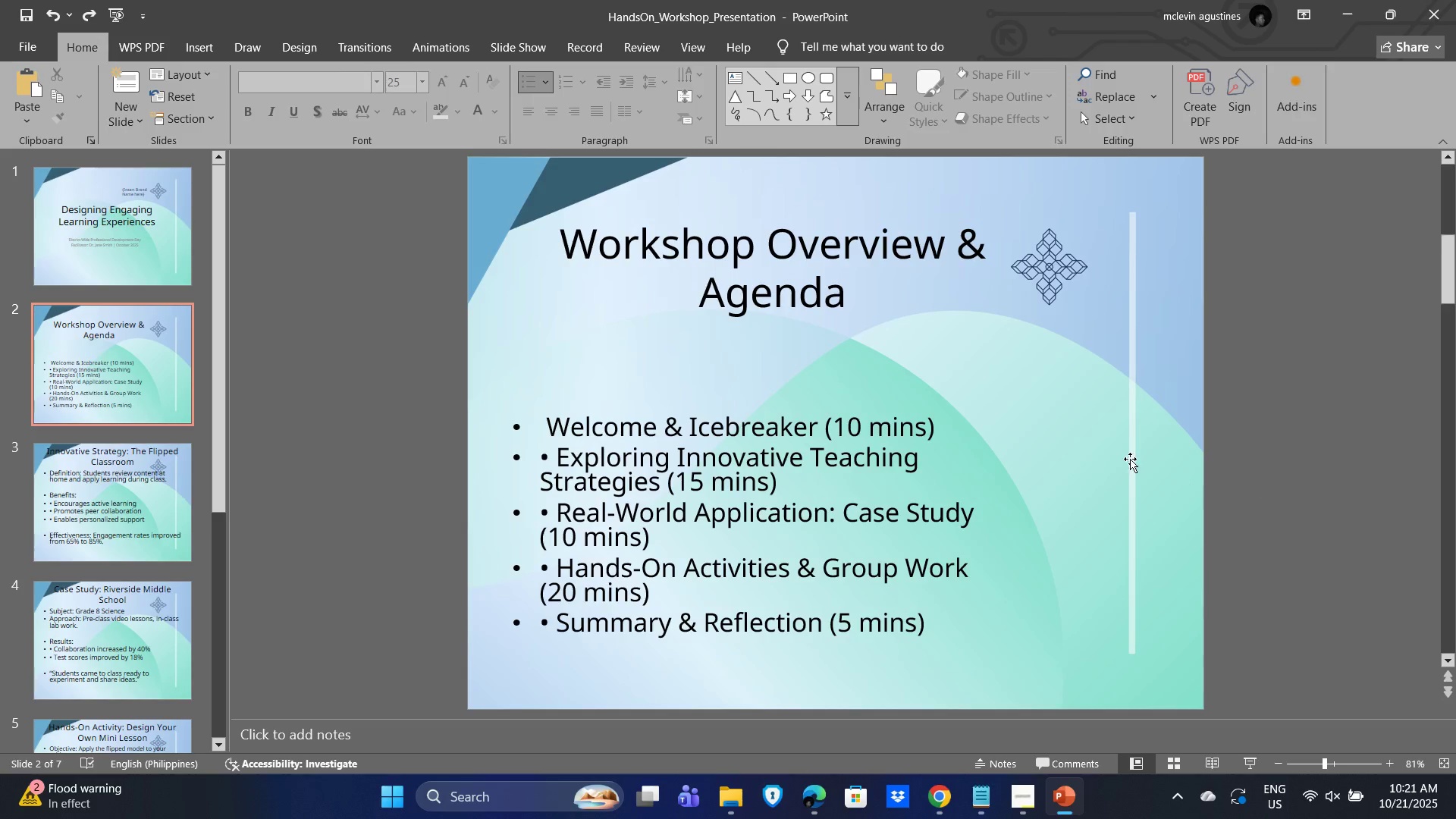 
double_click([1122, 450])
 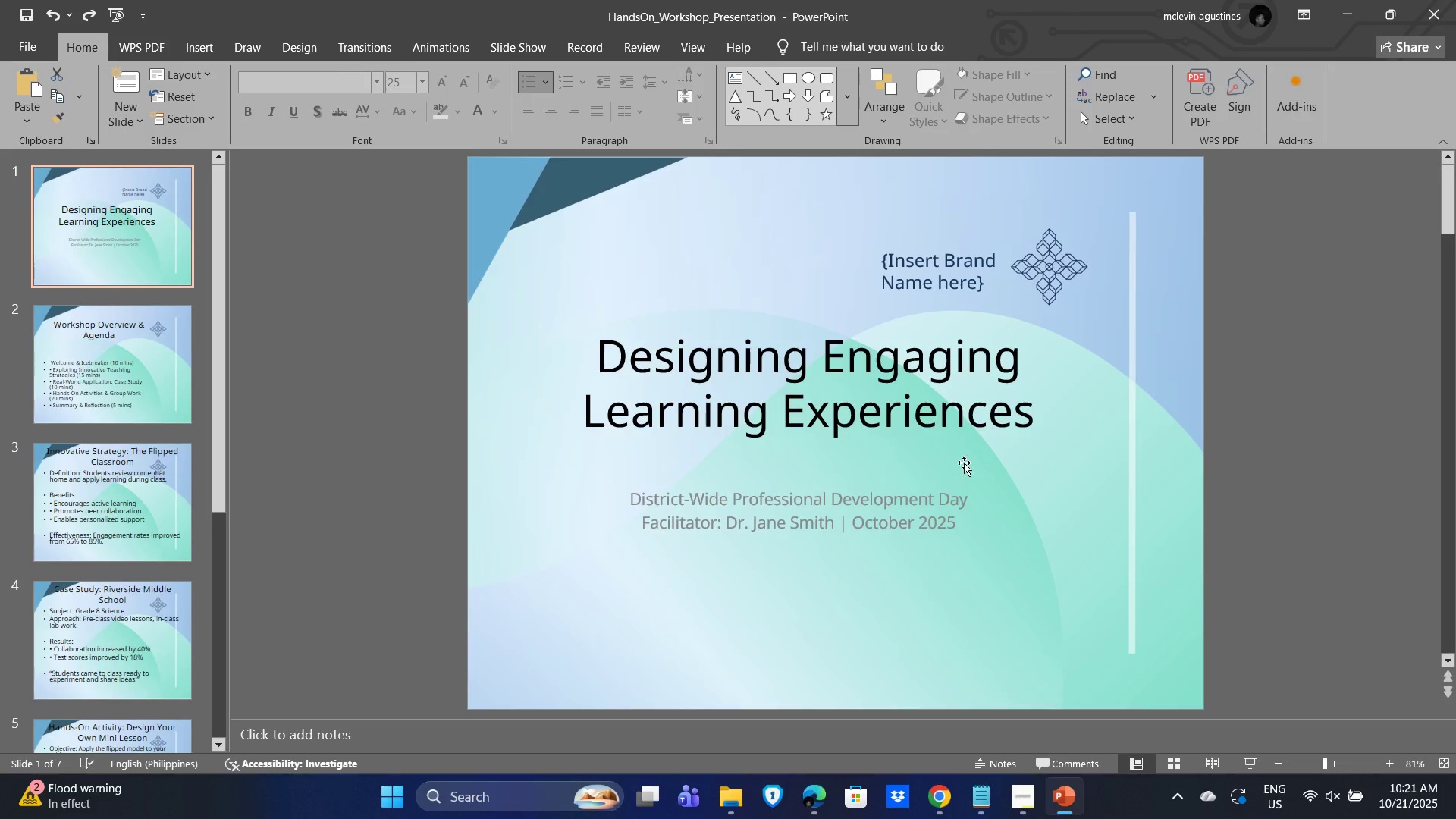 
left_click([1182, 532])
 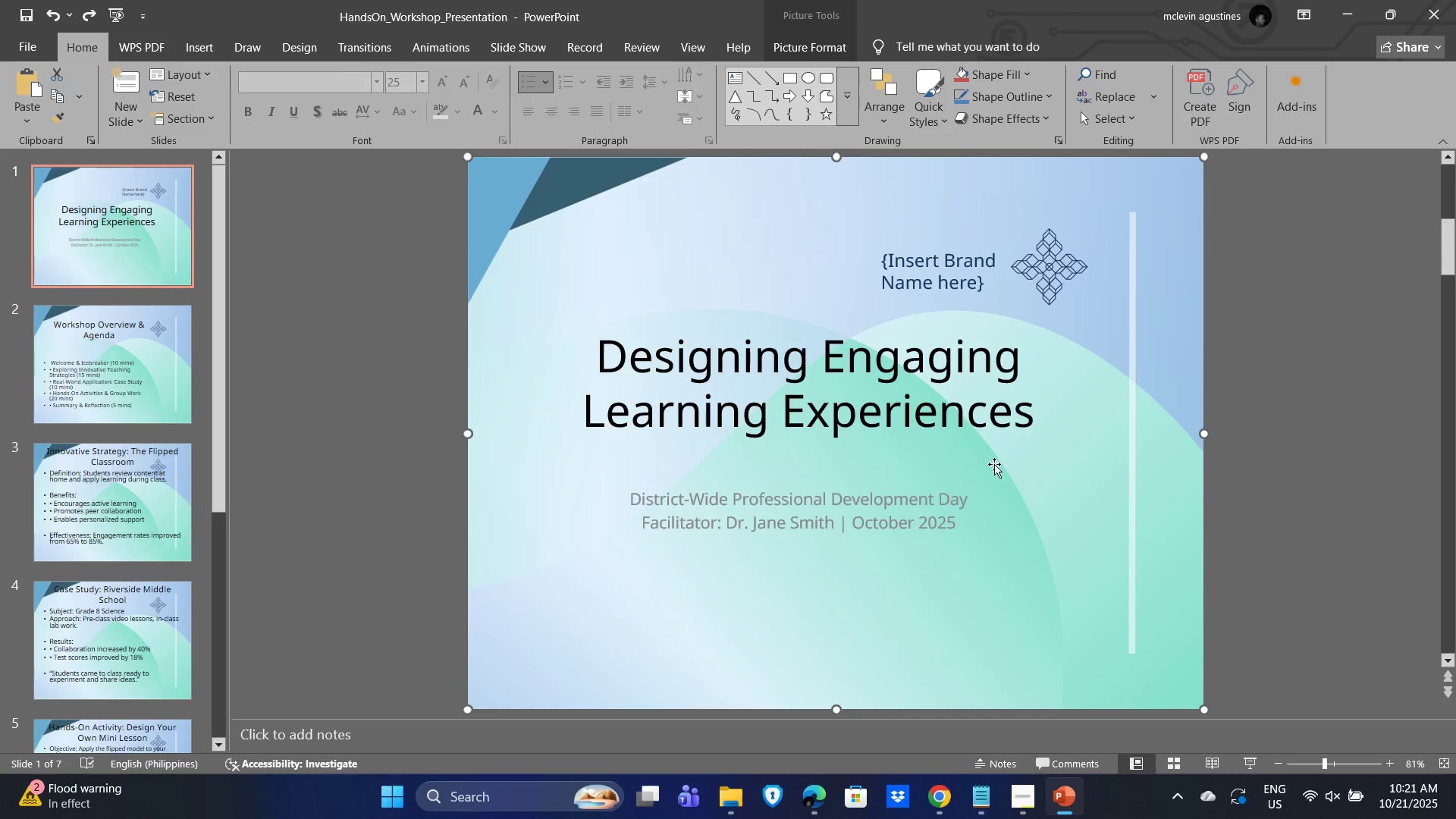 
hold_key(key=ShiftLeft, duration=0.96)
 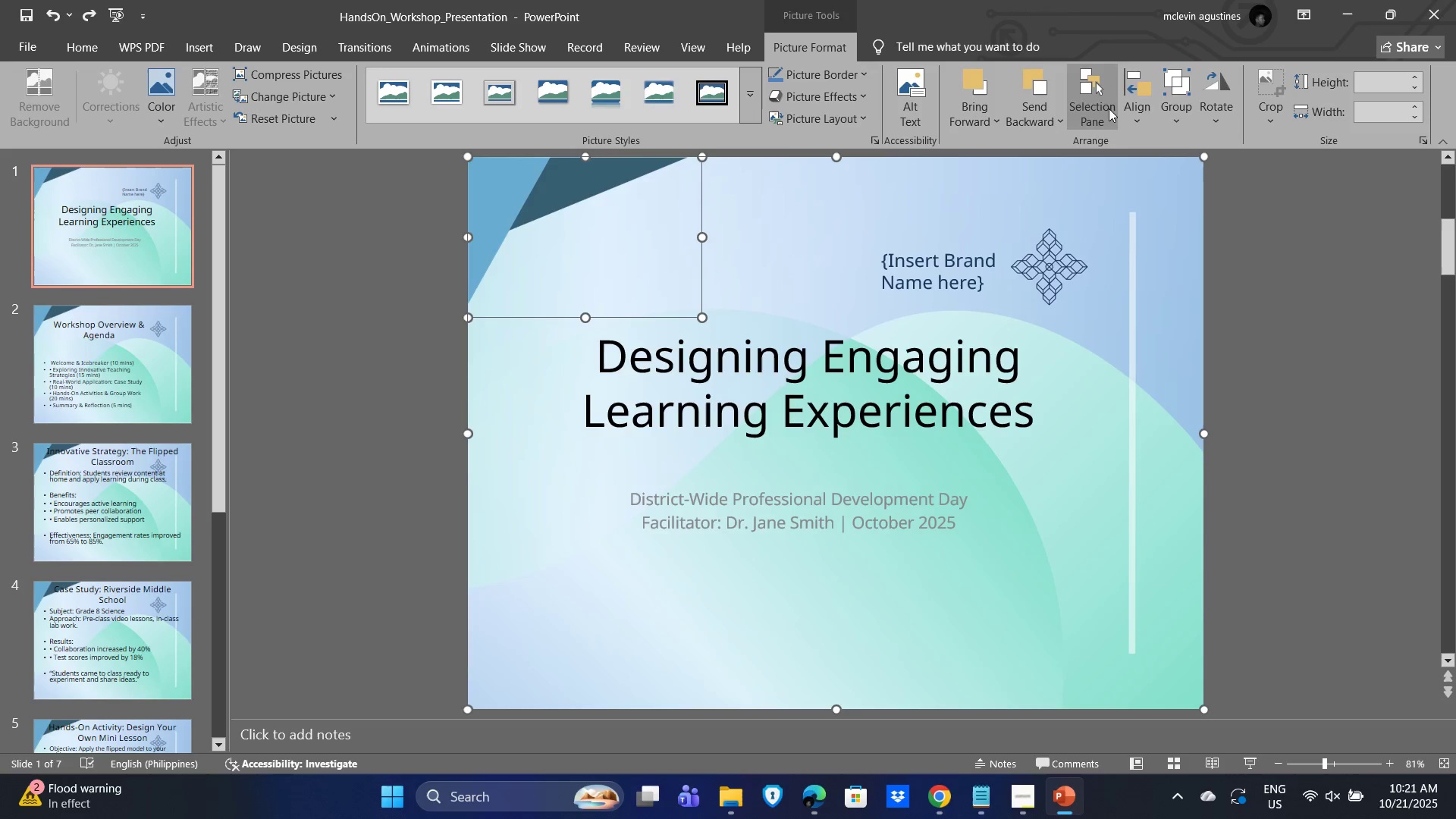 
left_click([1183, 100])
 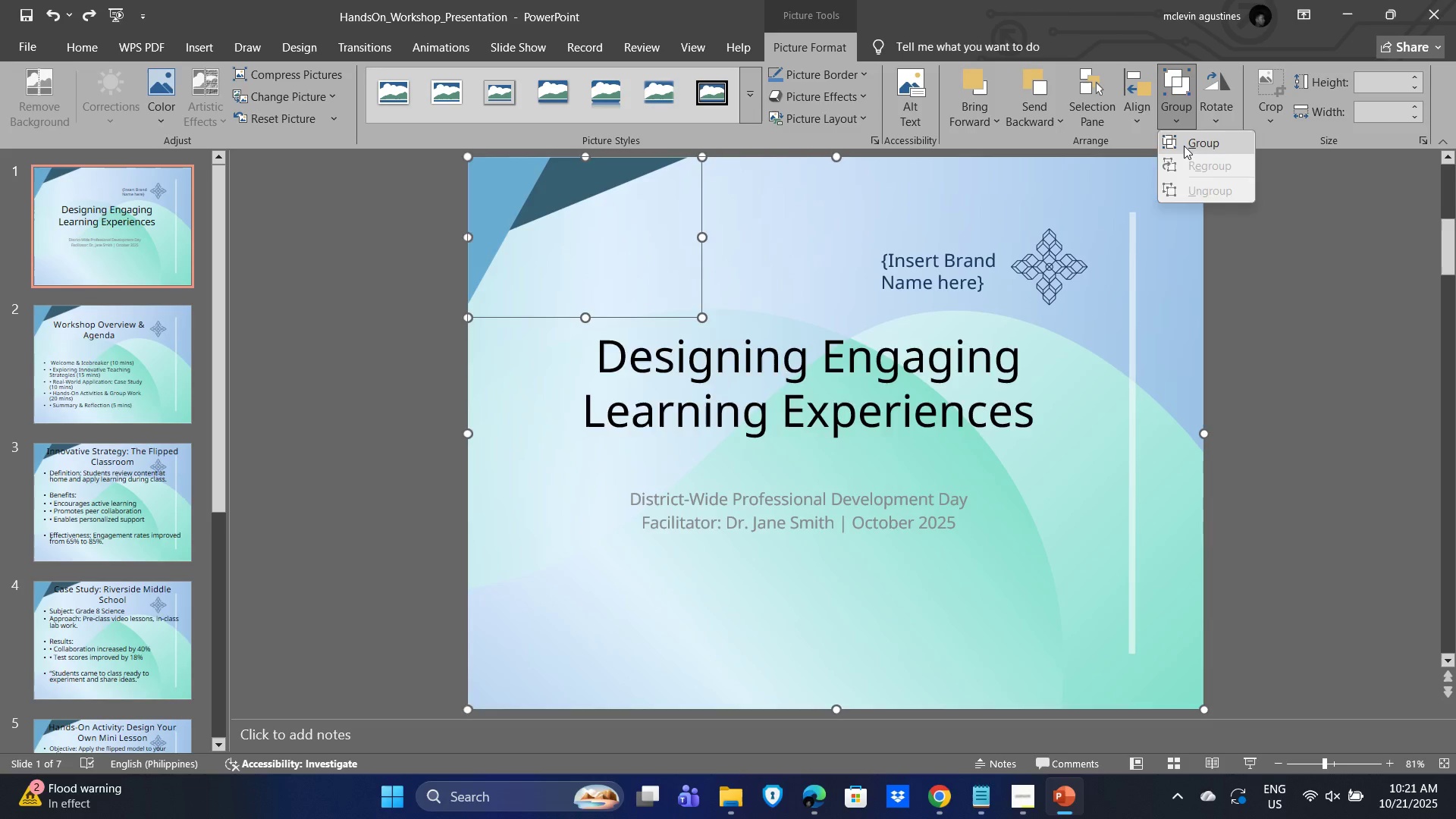 
left_click([1184, 146])
 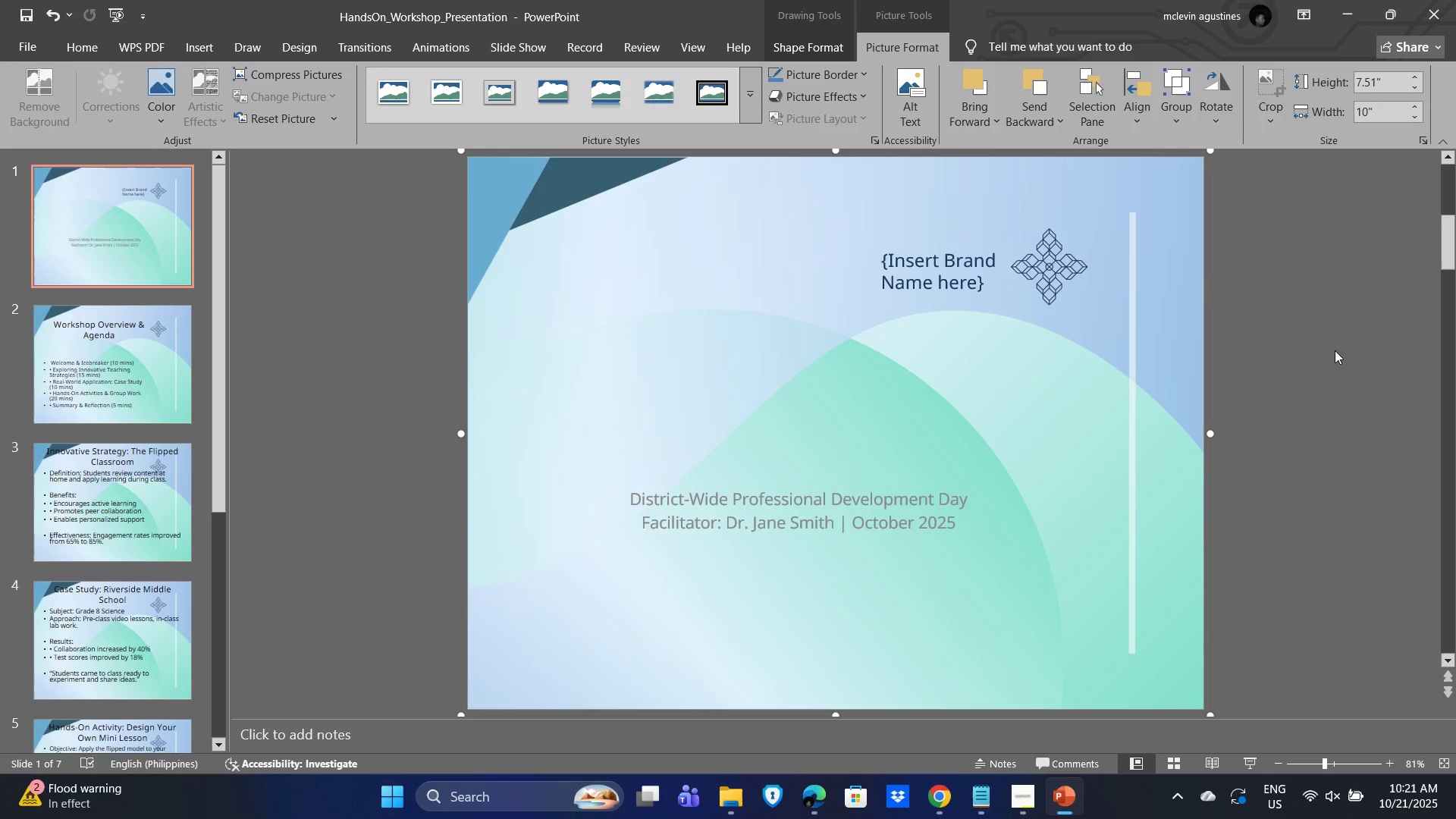 
key(Control+Z)
 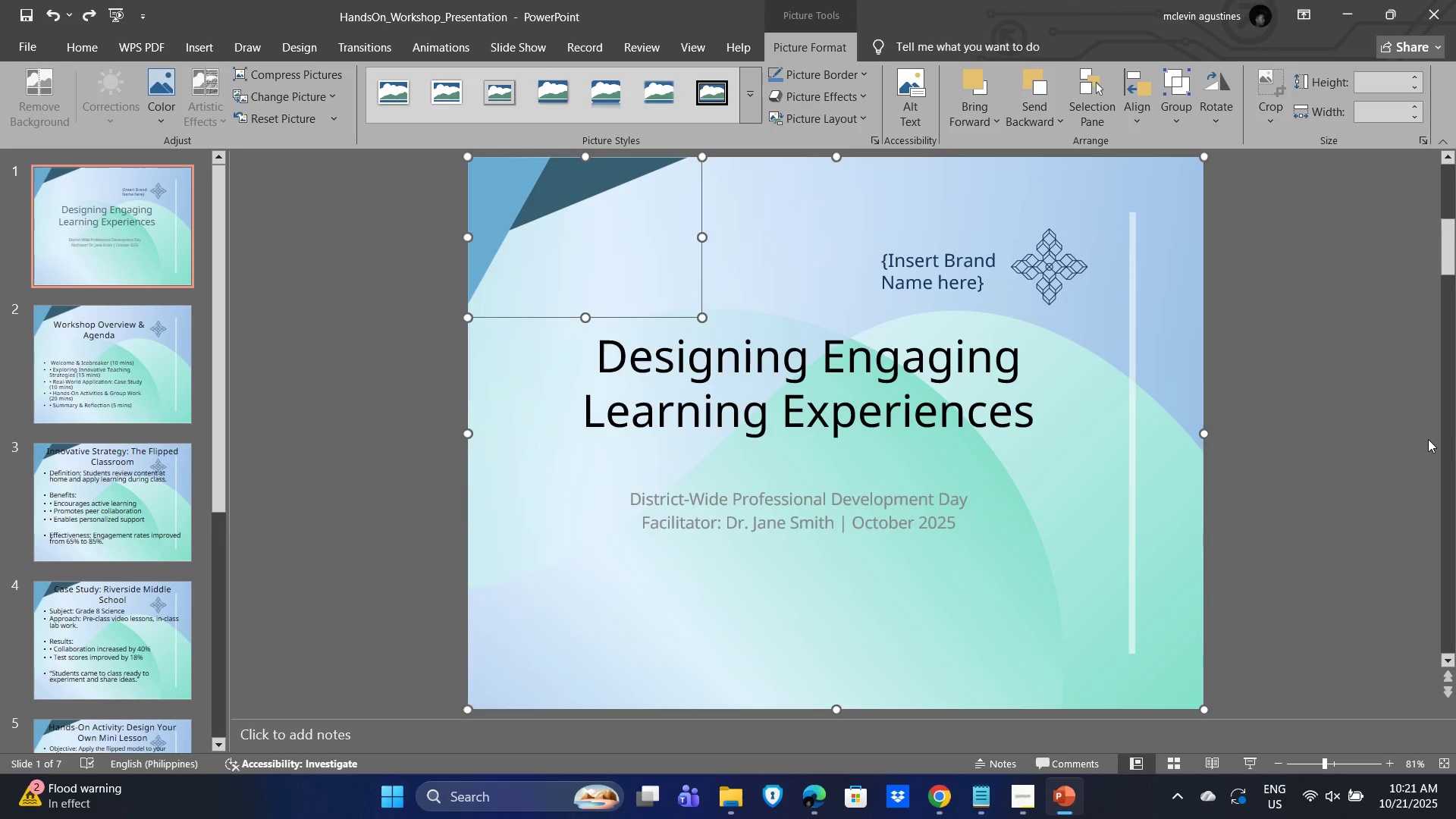 
left_click([1428, 439])
 